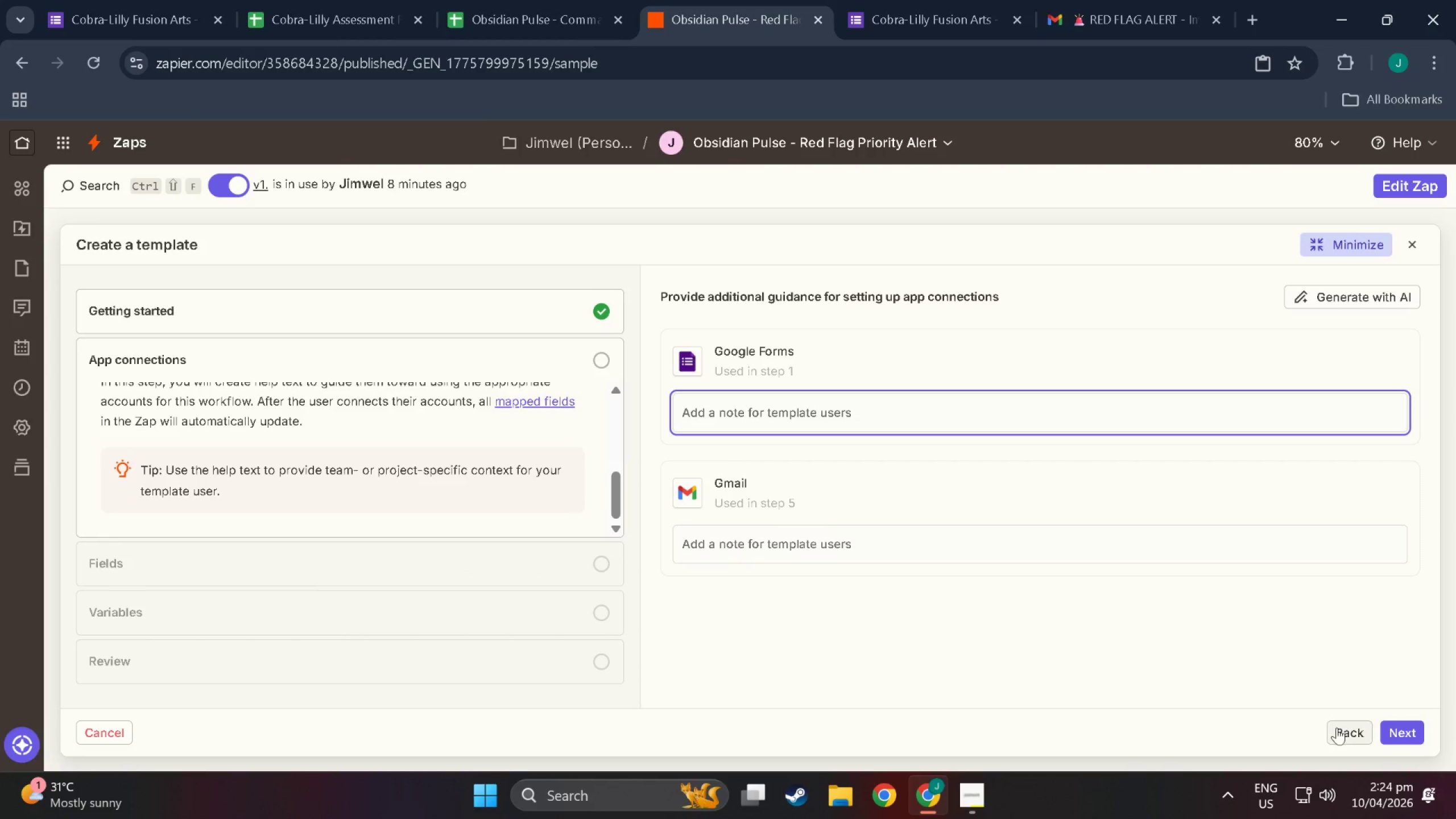 
left_click([1386, 733])
 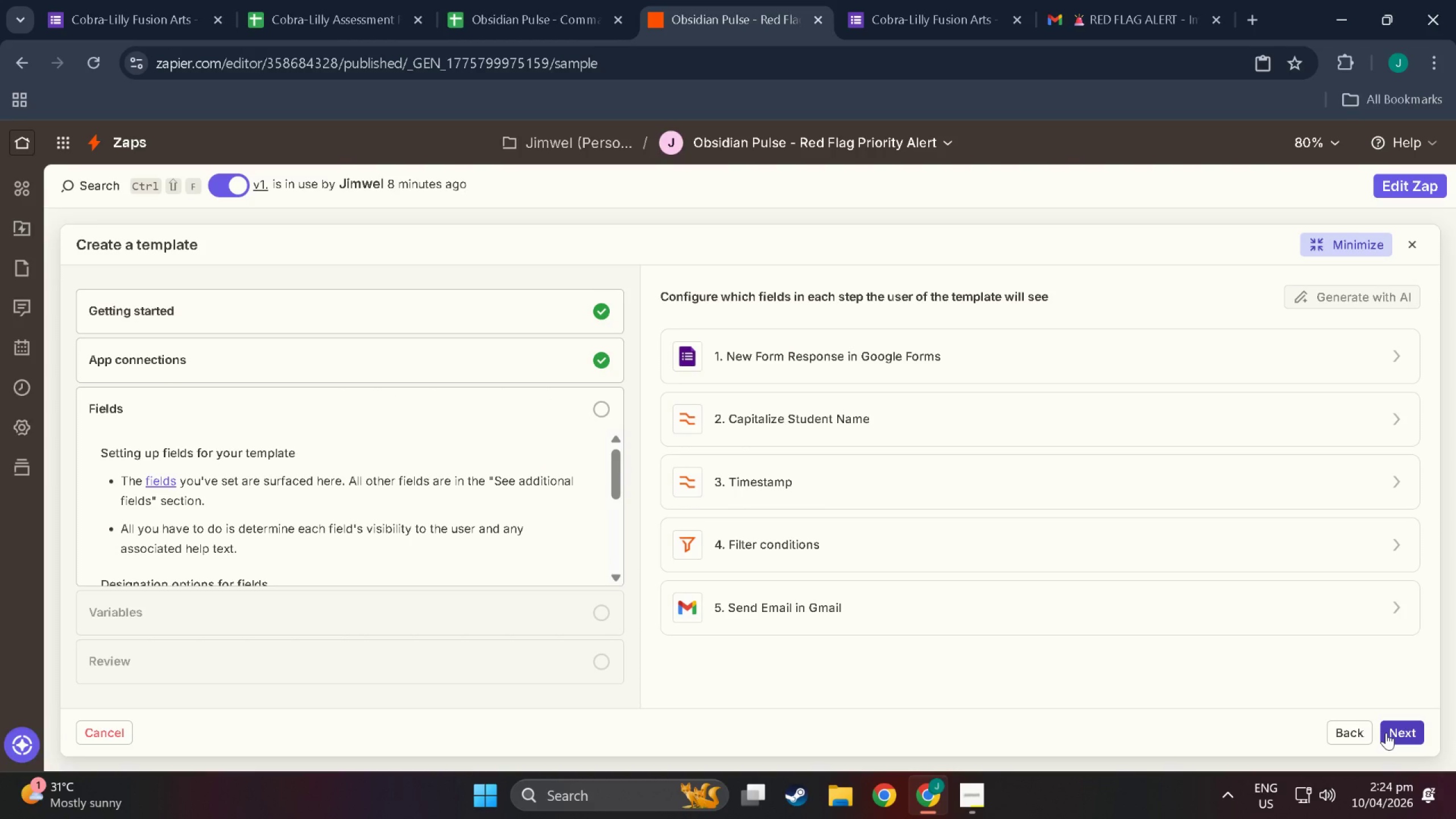 
left_click([1386, 733])
 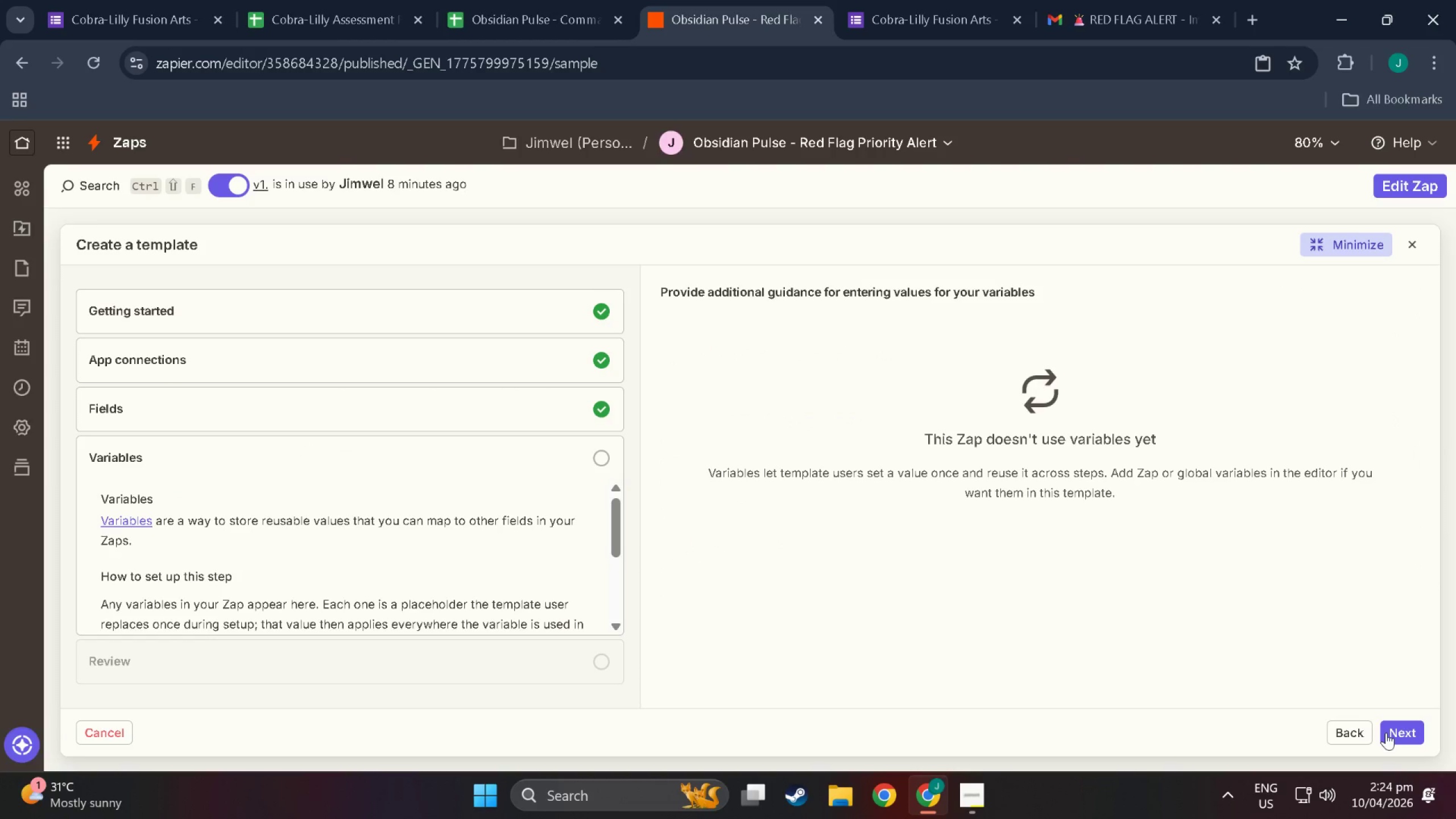 
left_click([1386, 733])
 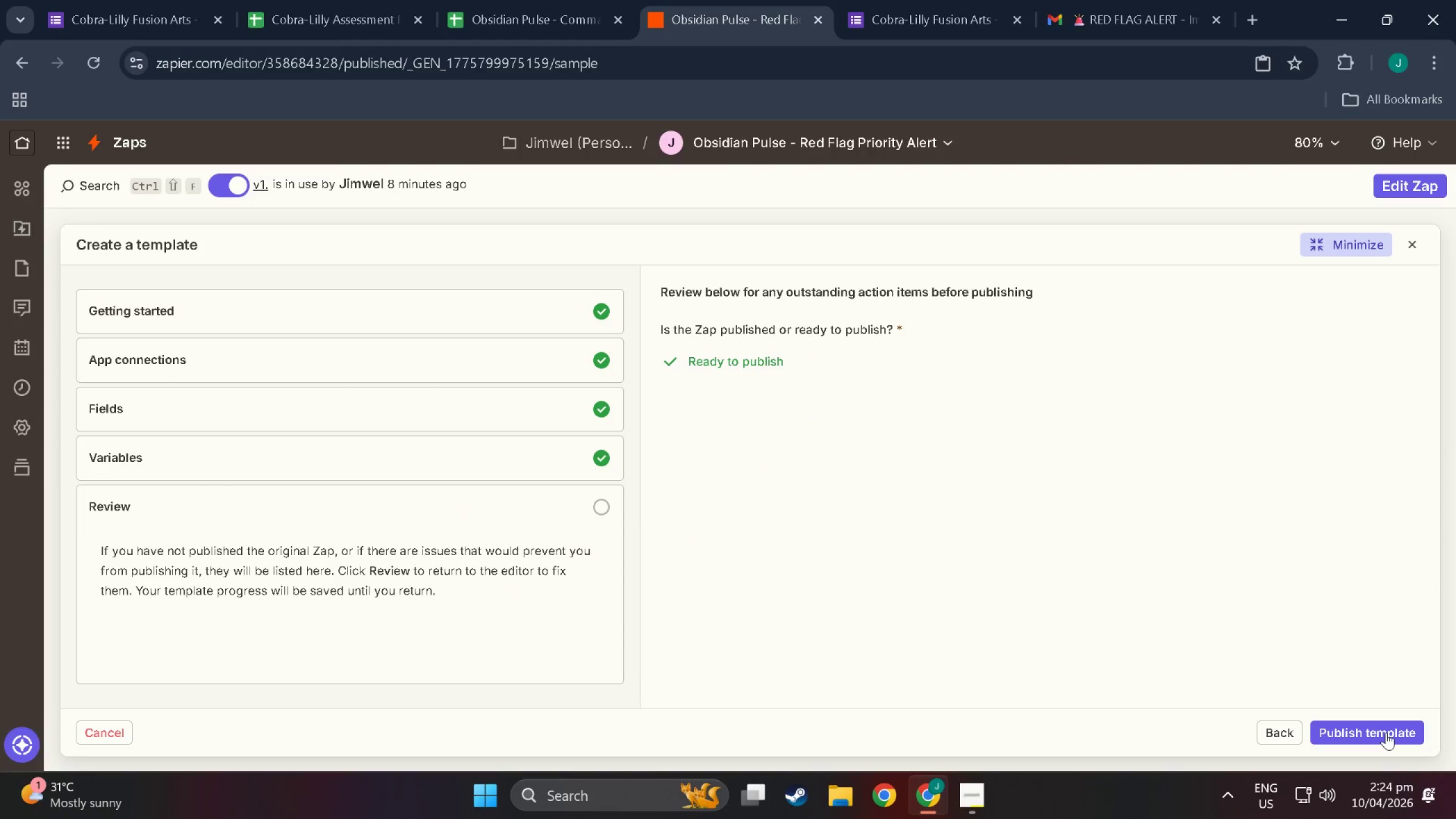 
left_click([1386, 733])
 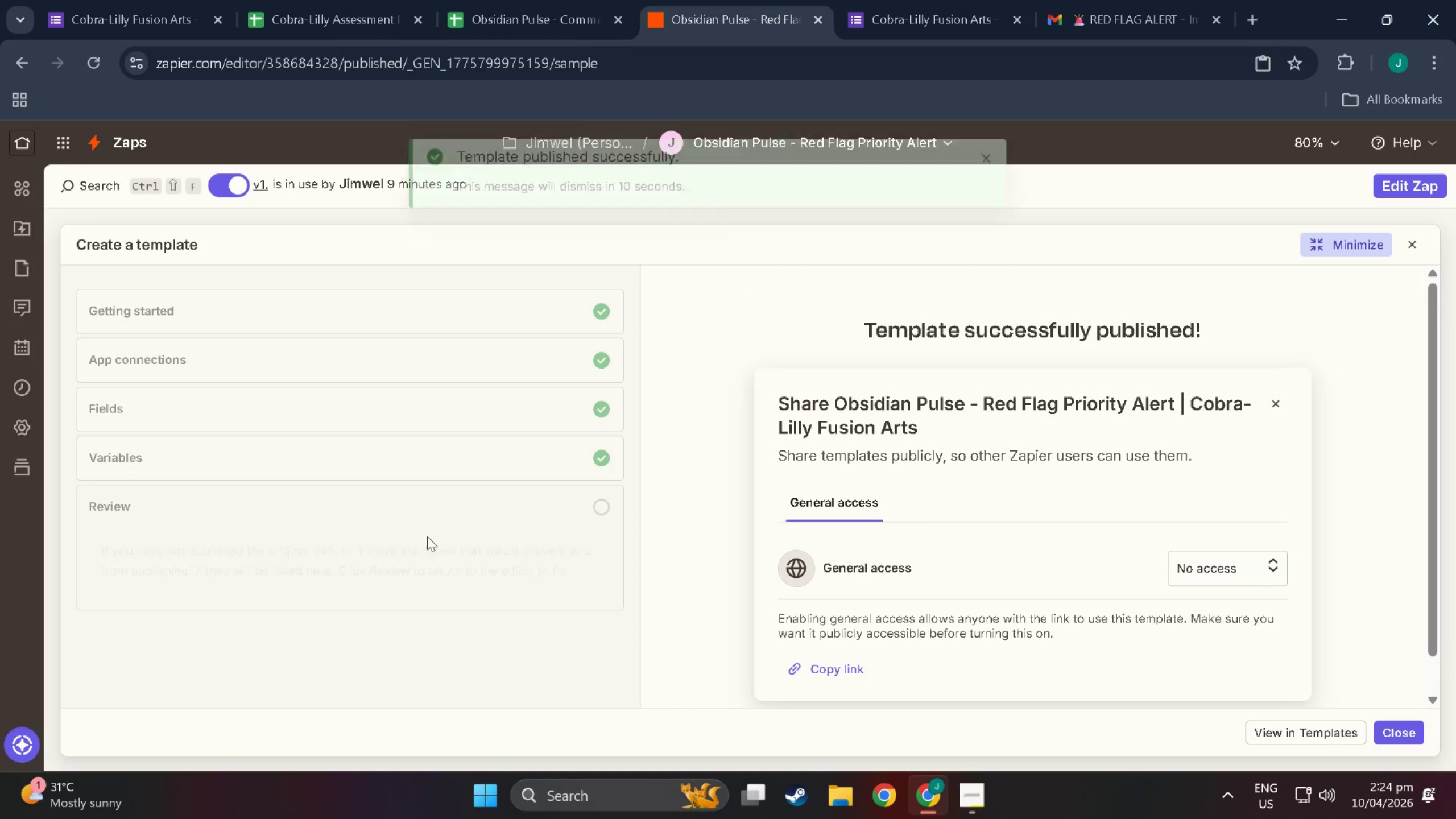 
wait(7.86)
 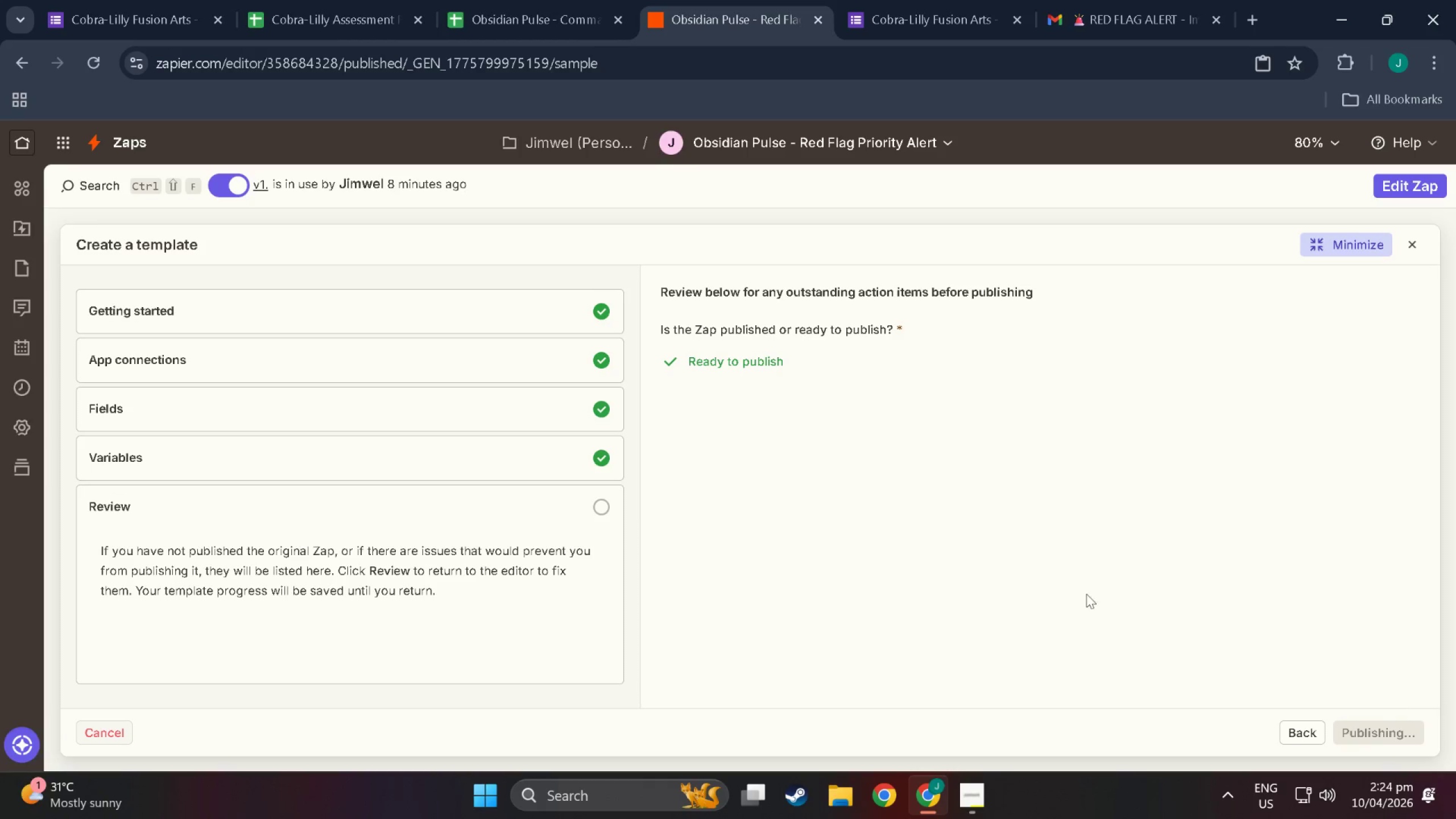 
scroll: coordinate [979, 481], scroll_direction: down, amount: 3.0
 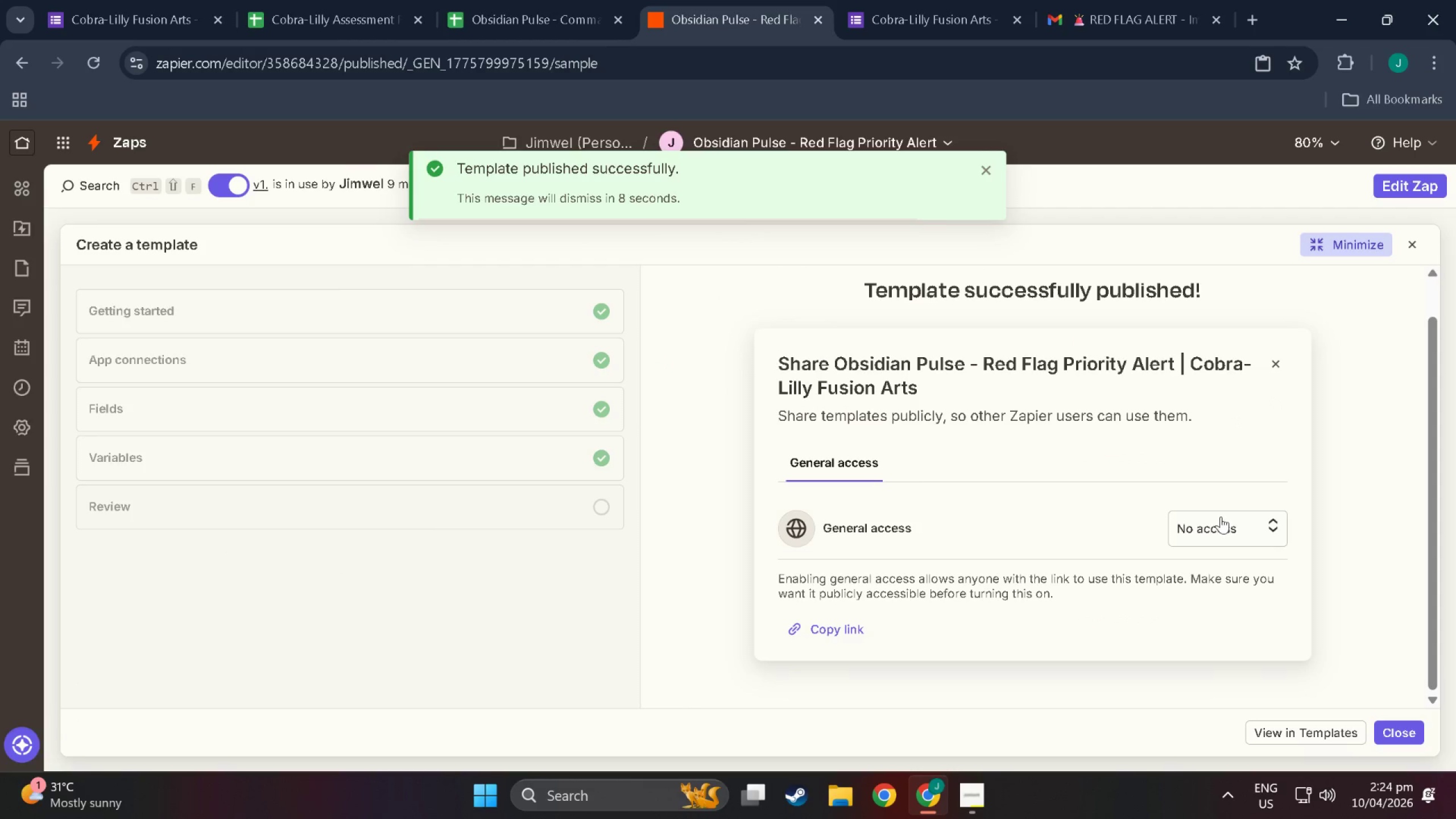 
left_click([1239, 520])
 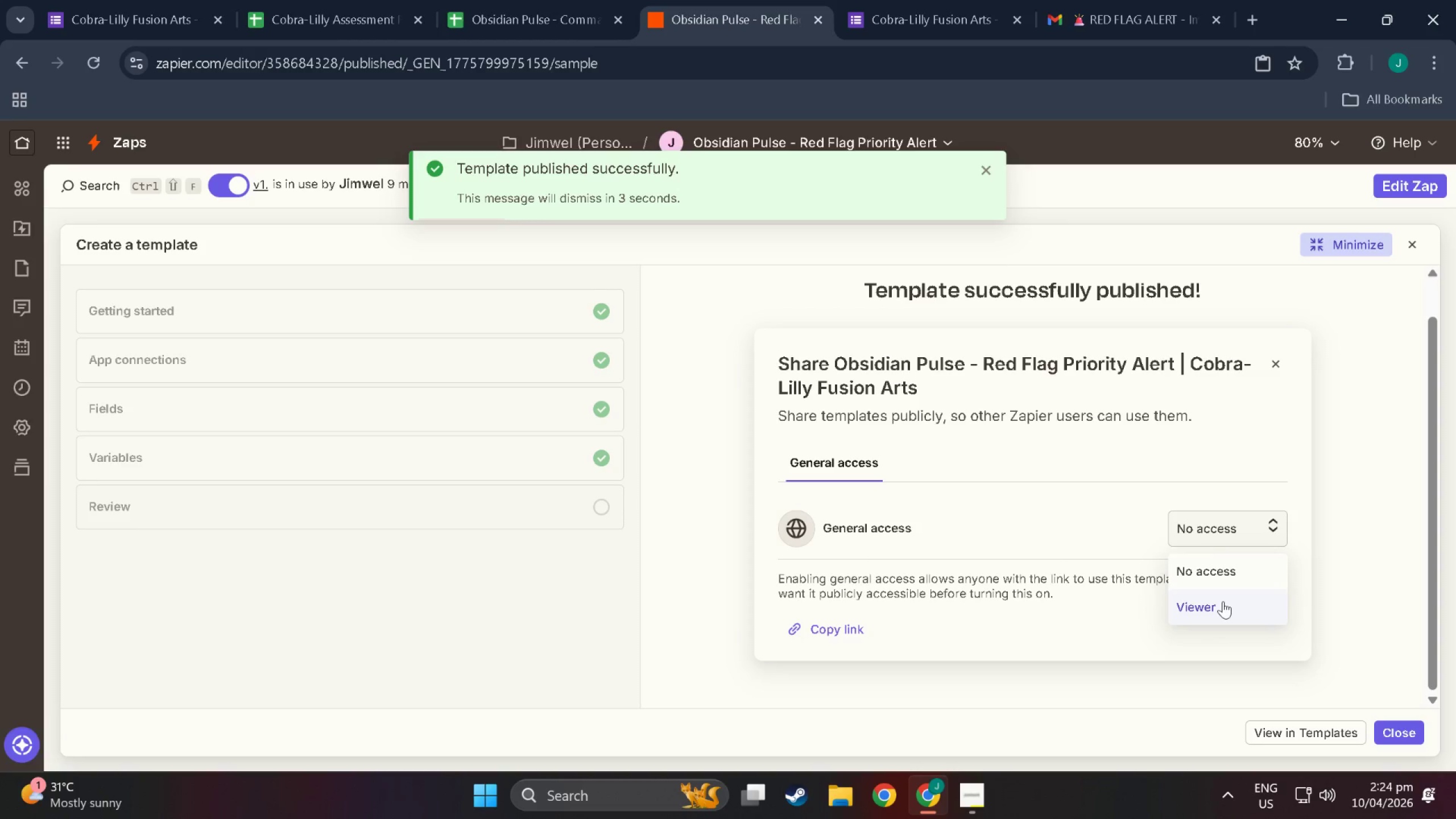 
wait(5.72)
 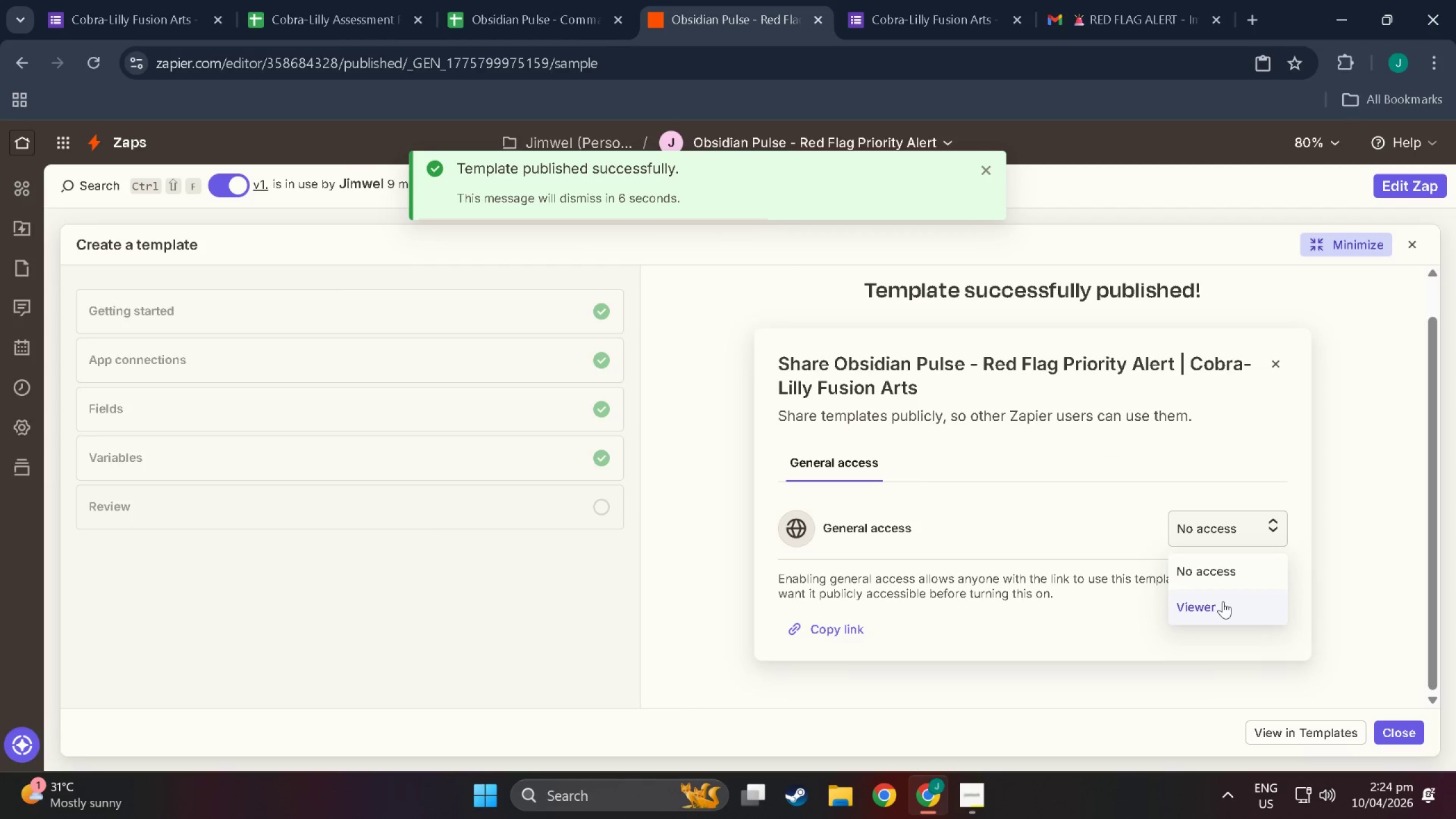 
left_click([1215, 602])
 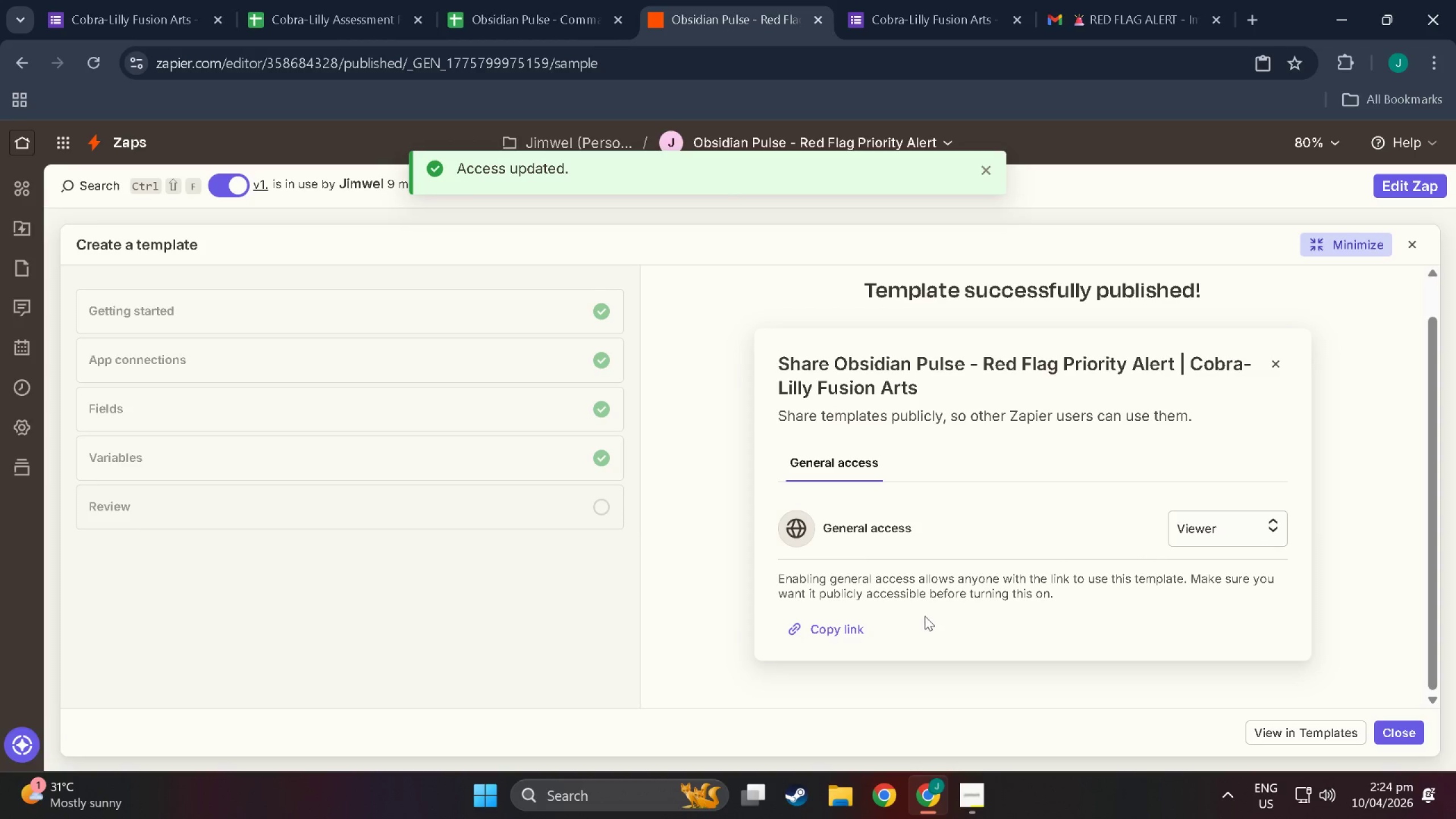 
left_click([837, 632])
 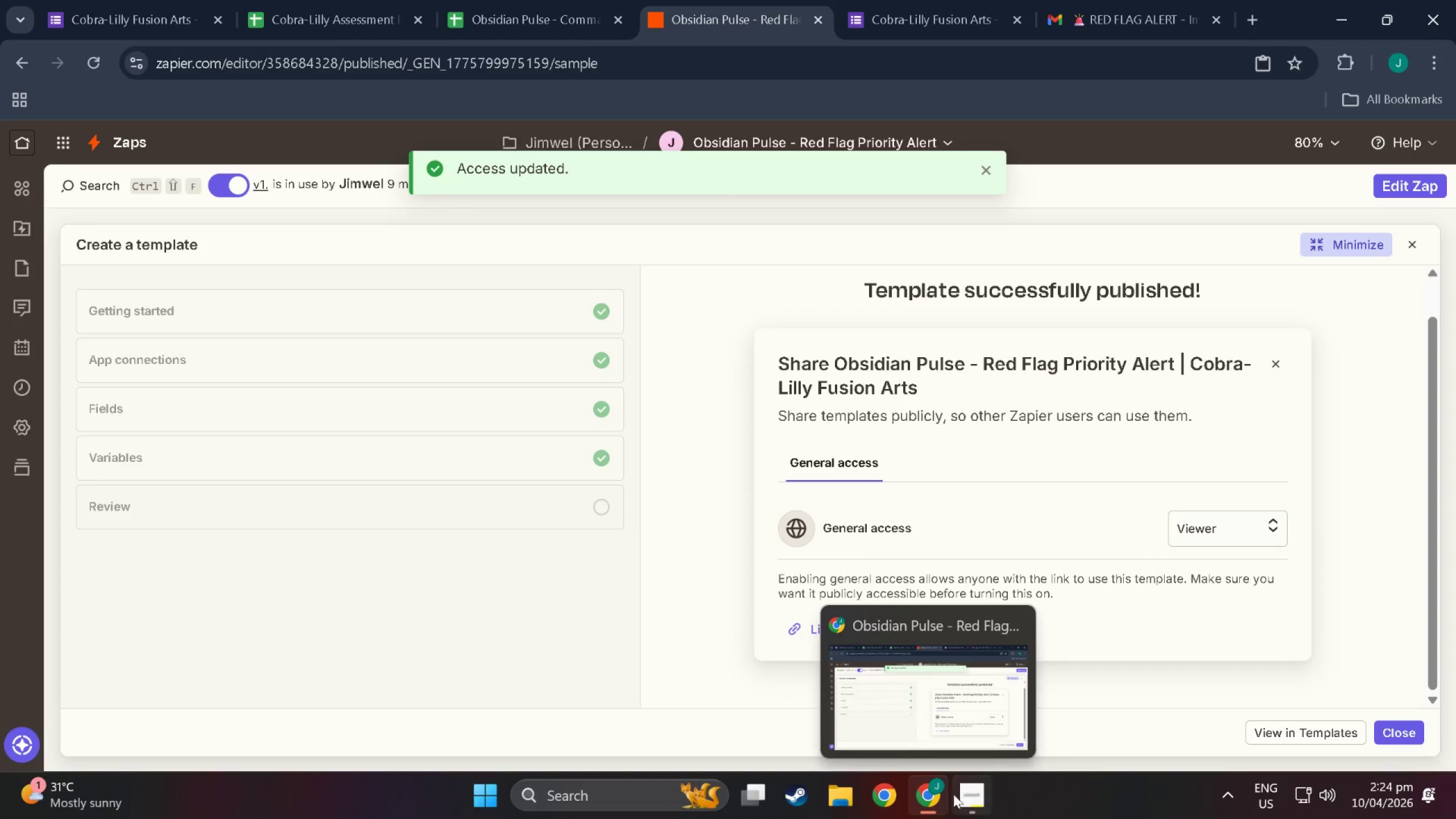 
left_click([573, 796])
 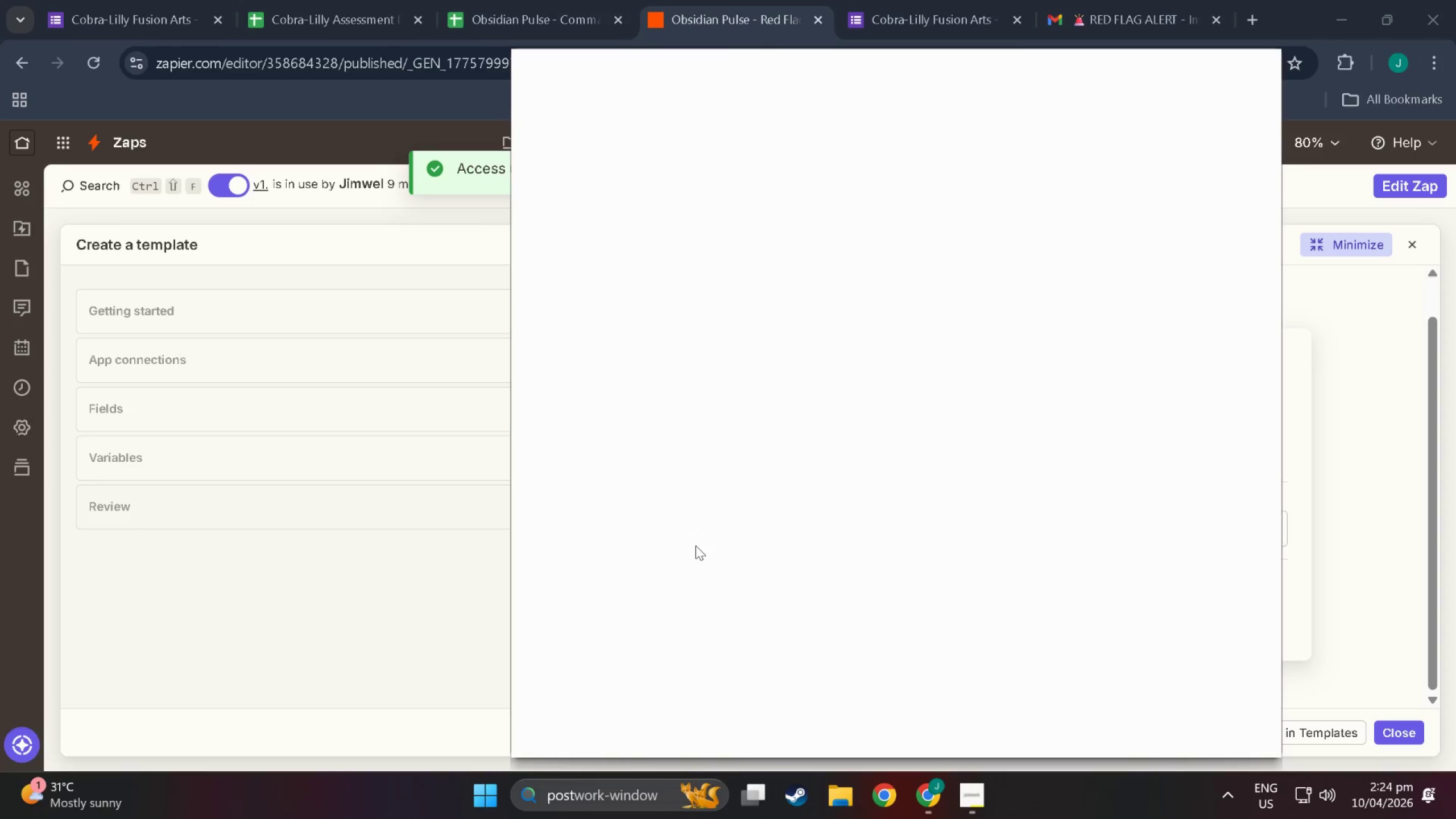 
hold_key(key=N, duration=19.91)
 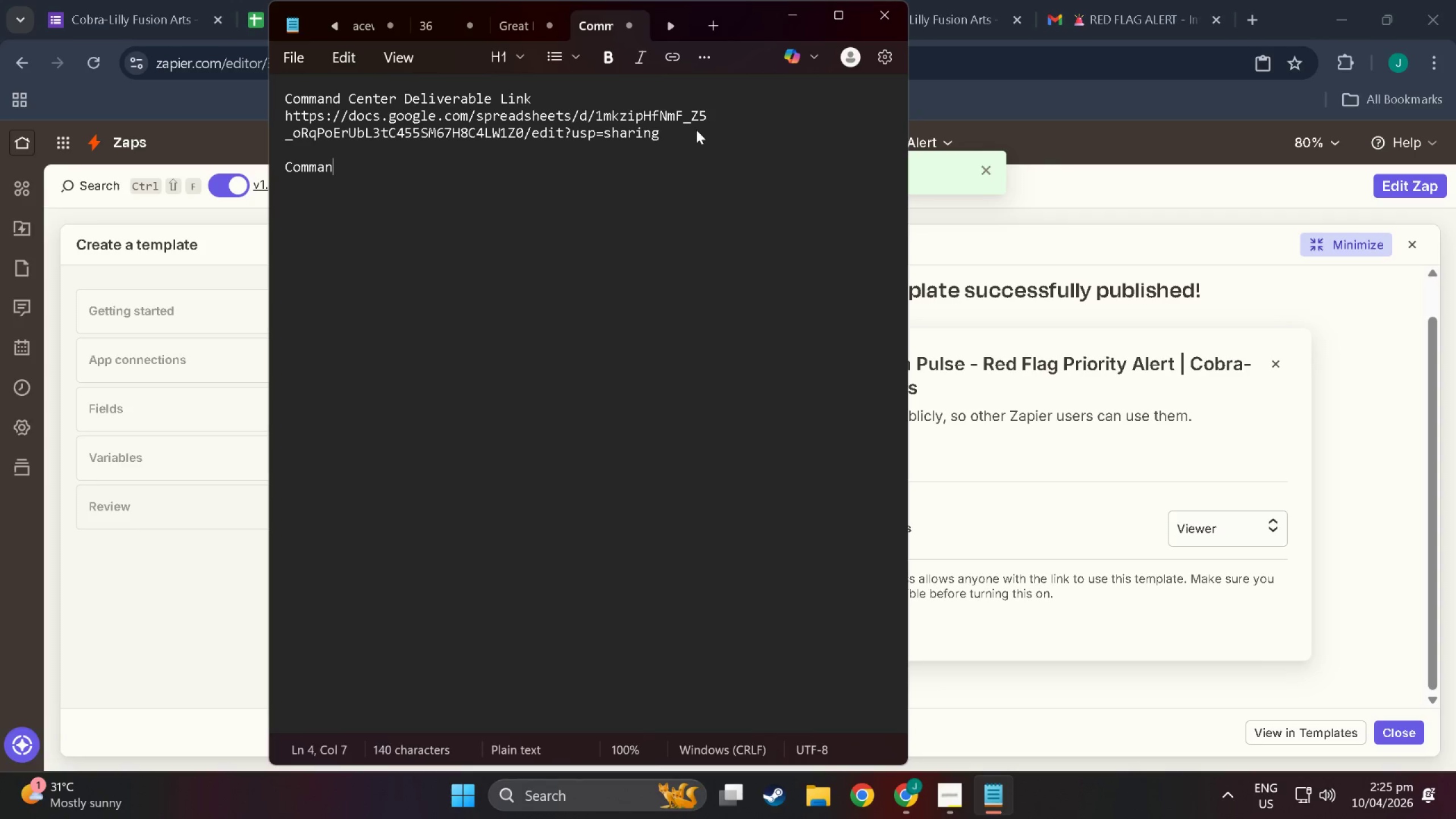 
key(O)
 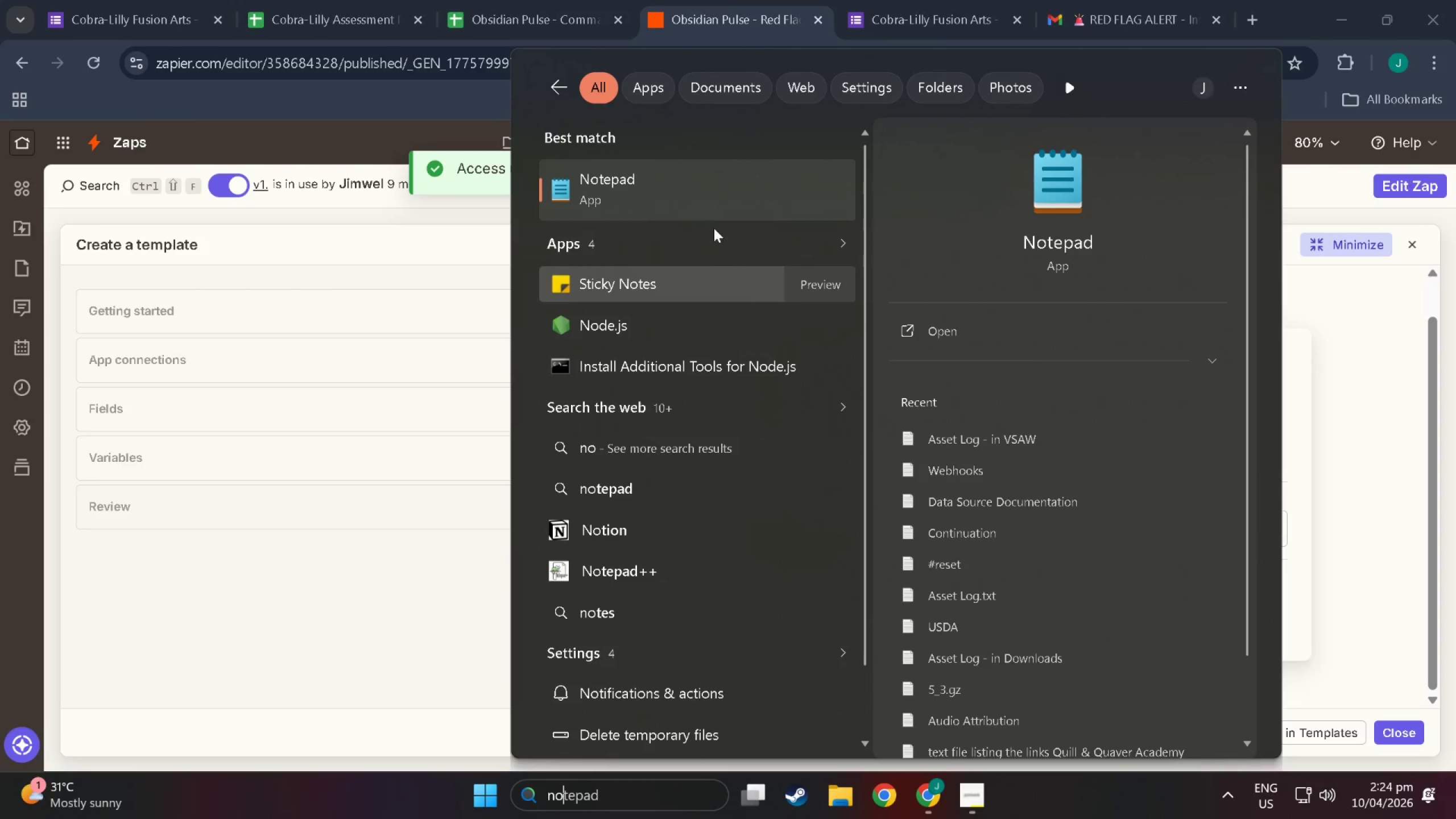 
left_click([682, 184])
 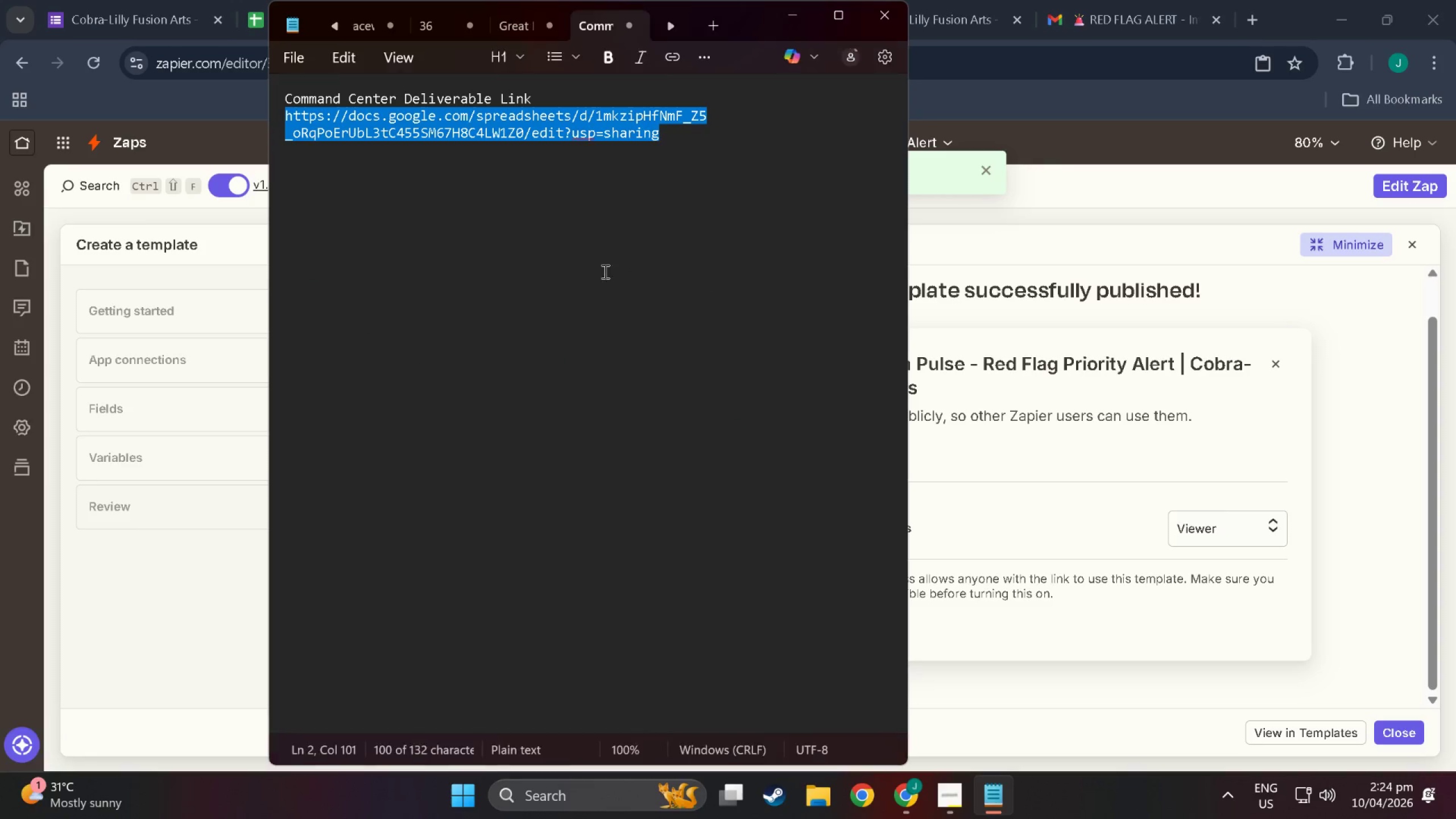 
left_click([677, 152])
 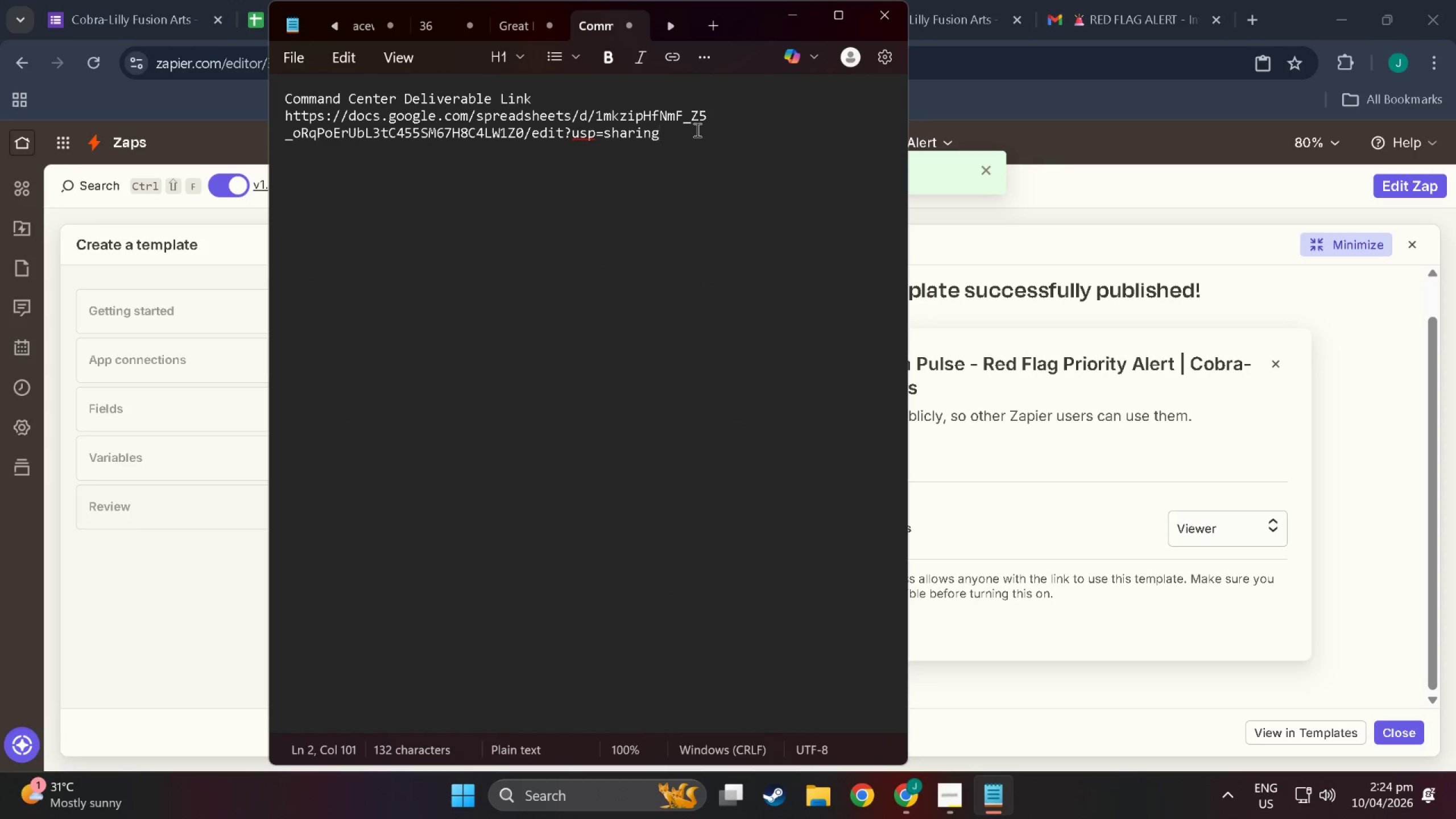 
left_click([696, 130])
 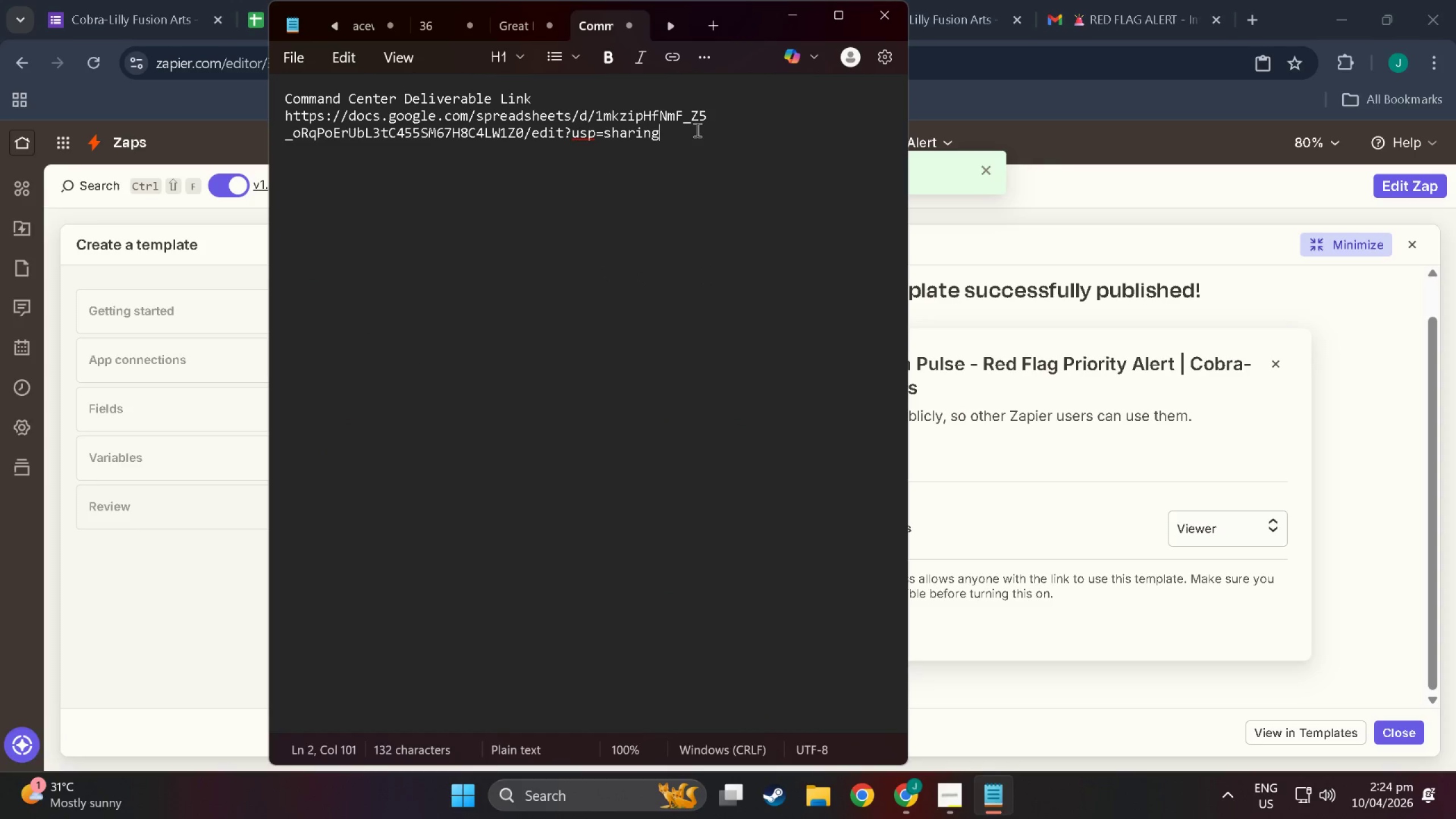 
key(NumpadEnter)
 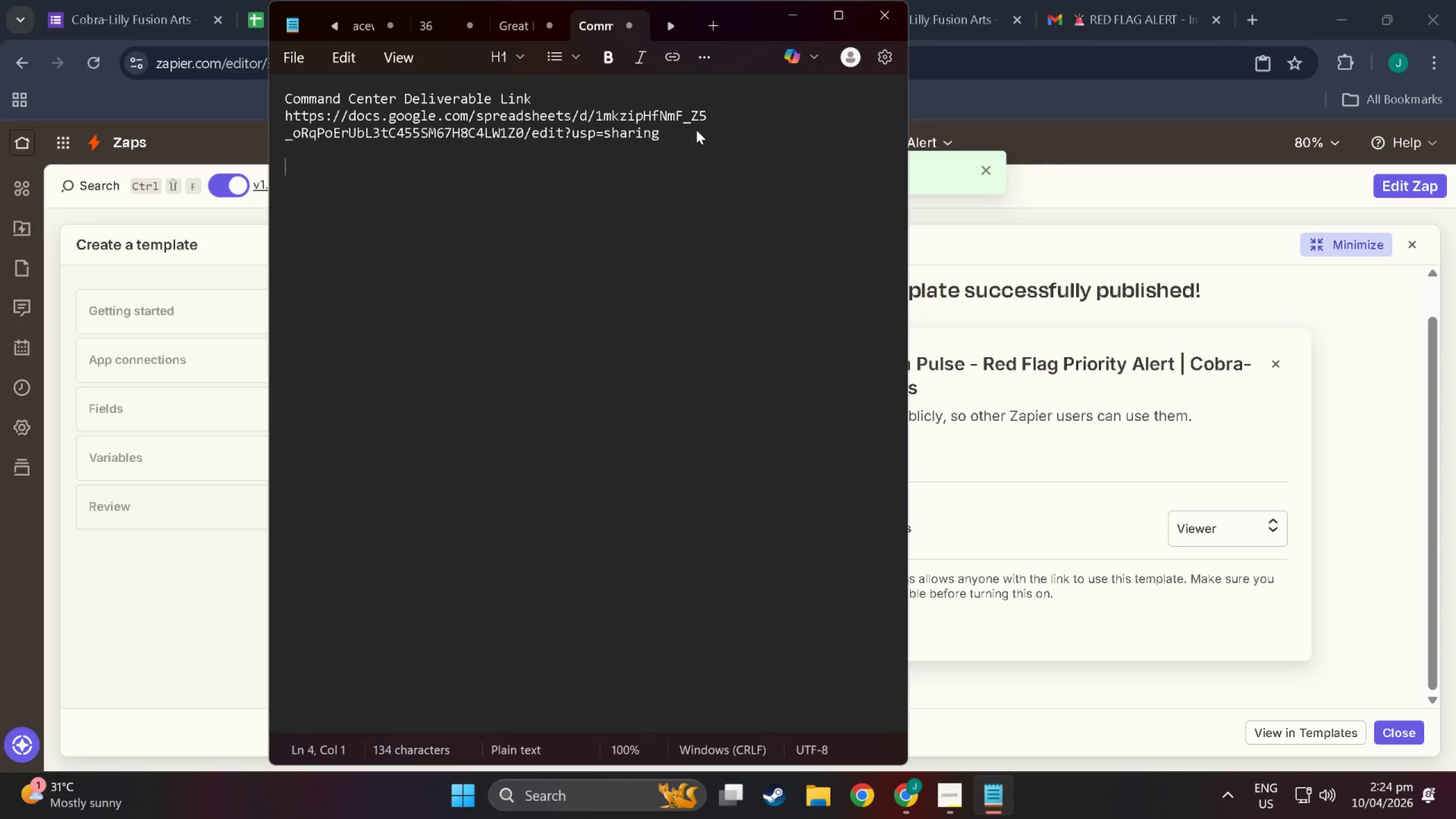 
key(NumpadEnter)
 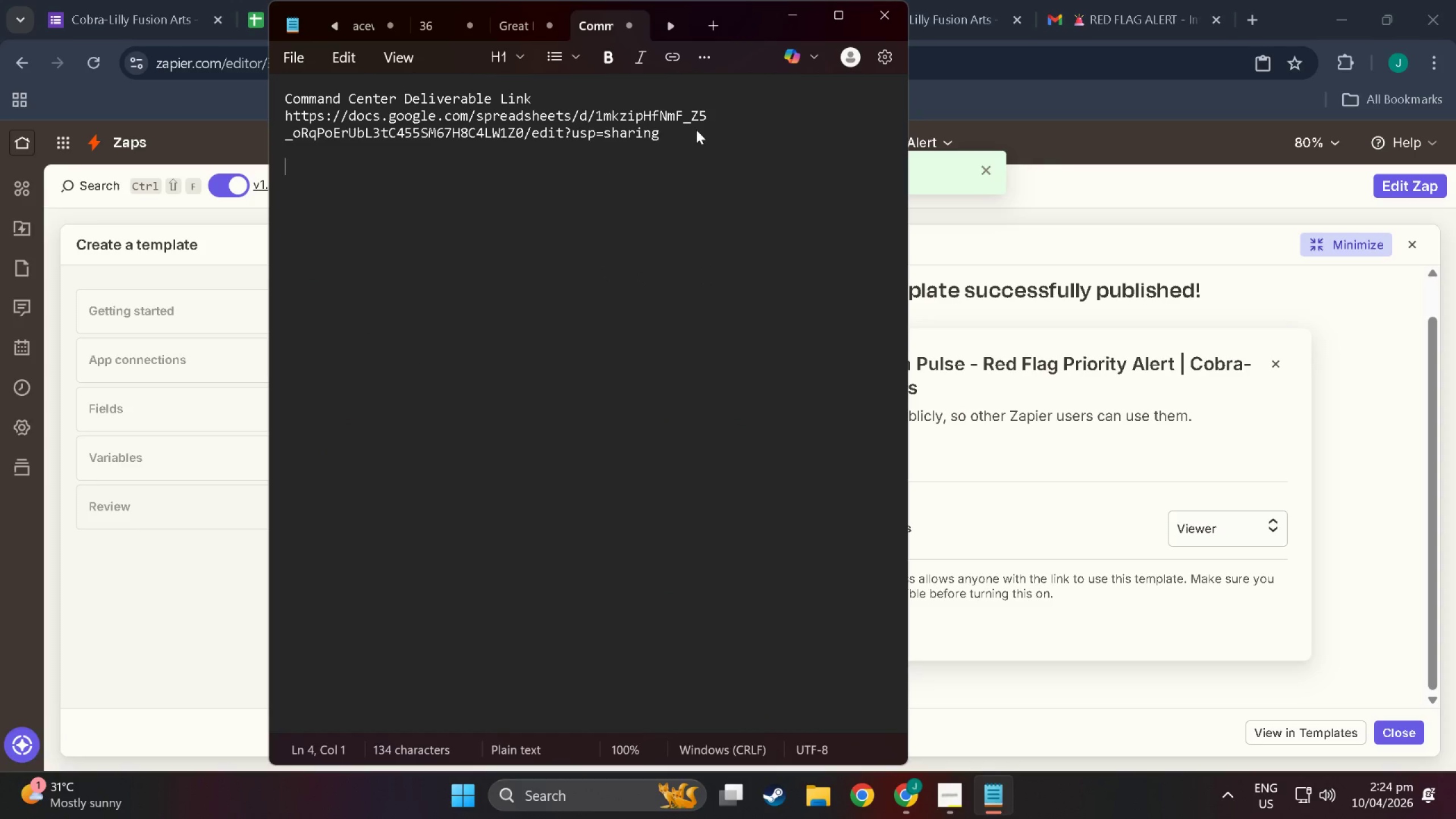 
key(Shift+D)
 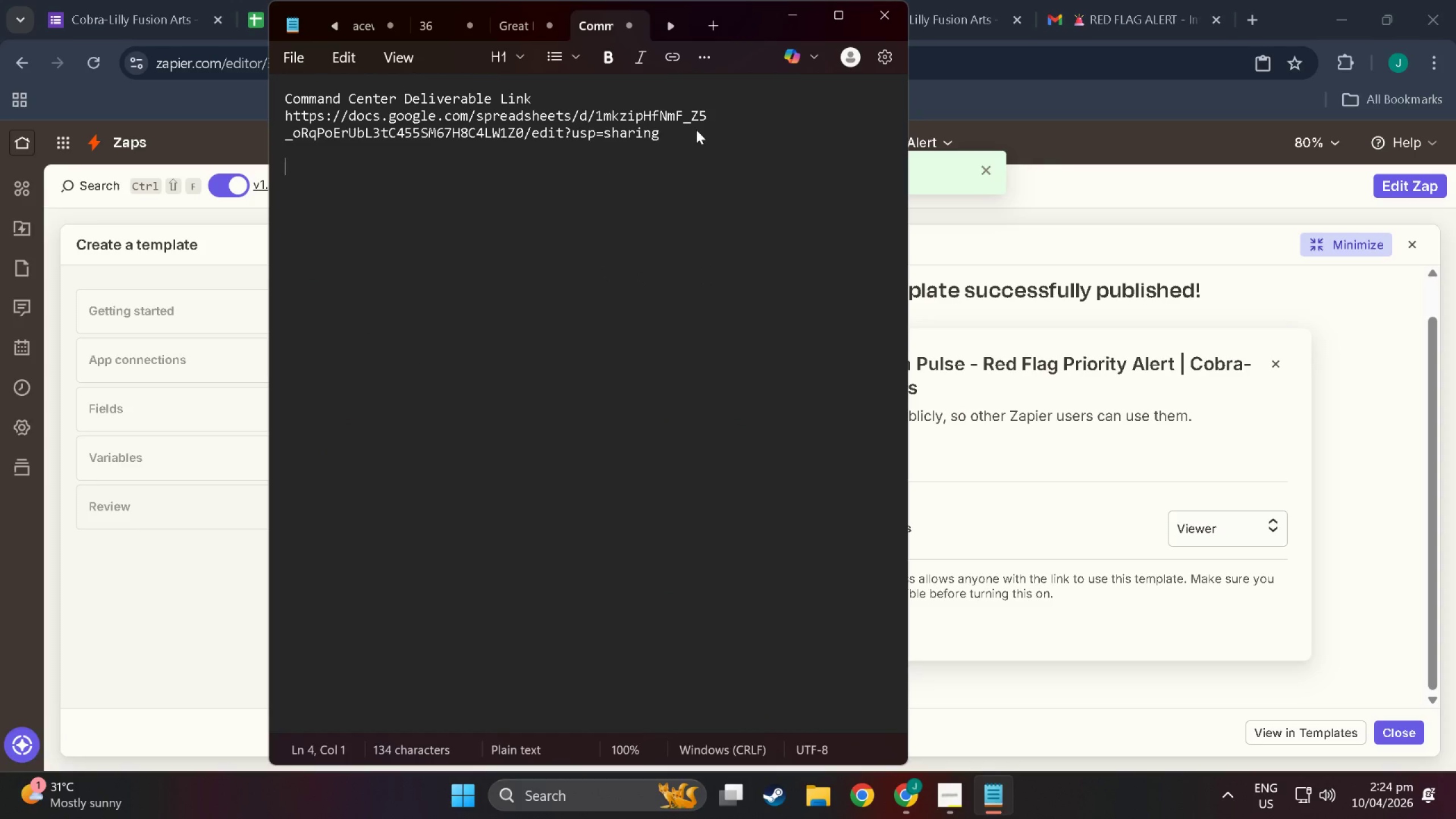 
key(Shift+Backspace)
 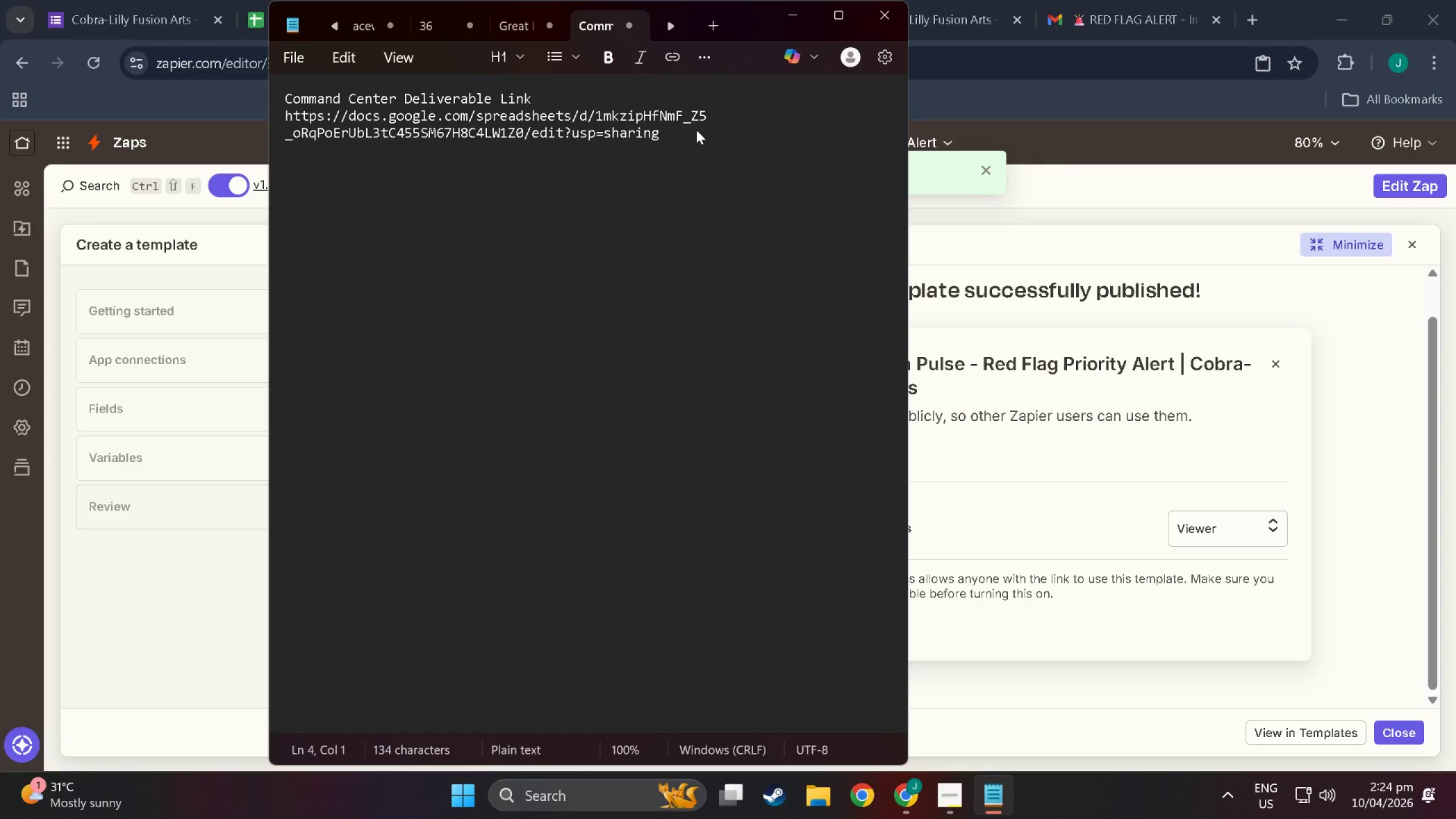 
key(Shift+D)
 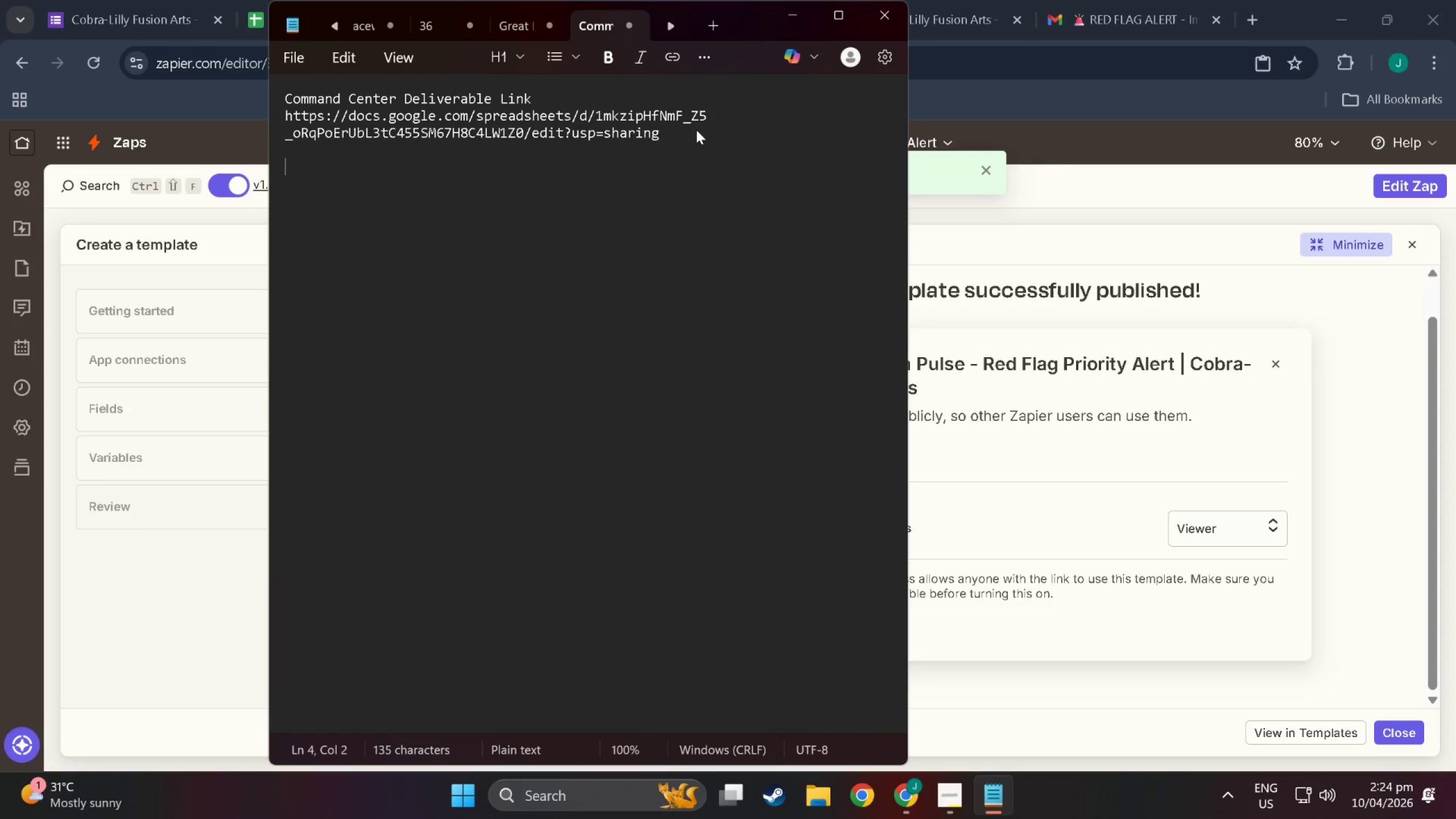 
key(Backspace)
 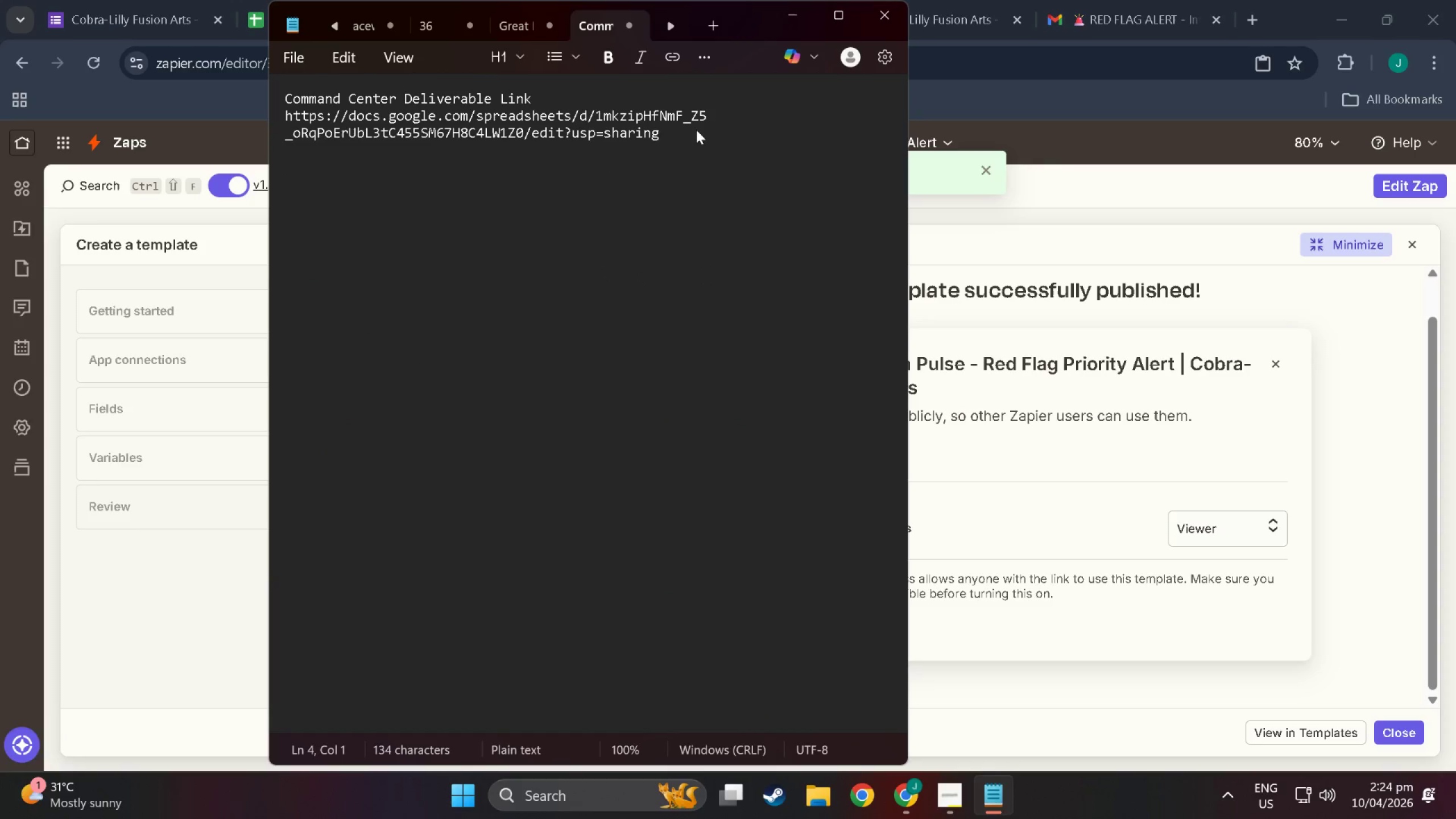 
key(Shift+G)
 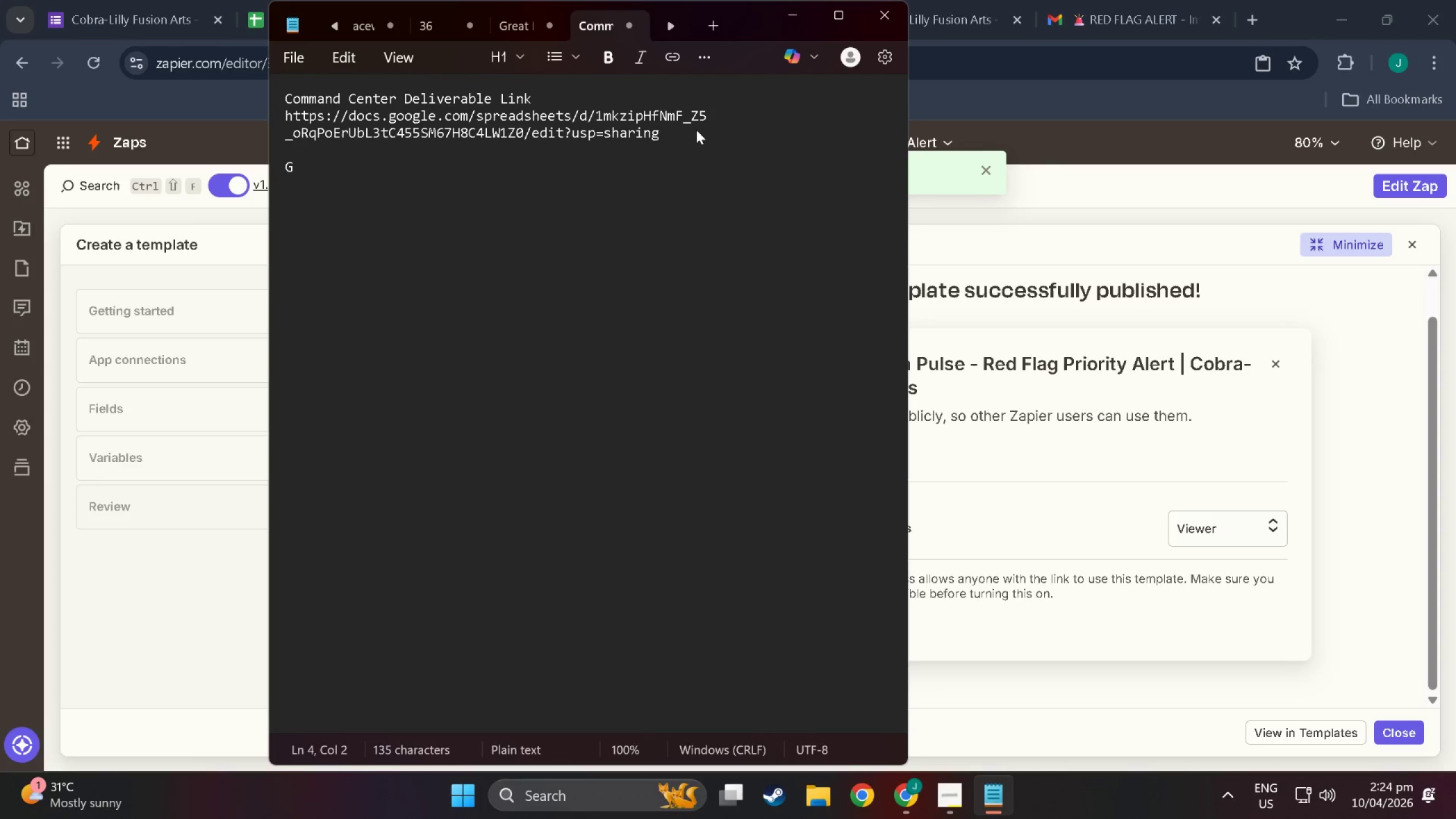 
key(Backspace)
 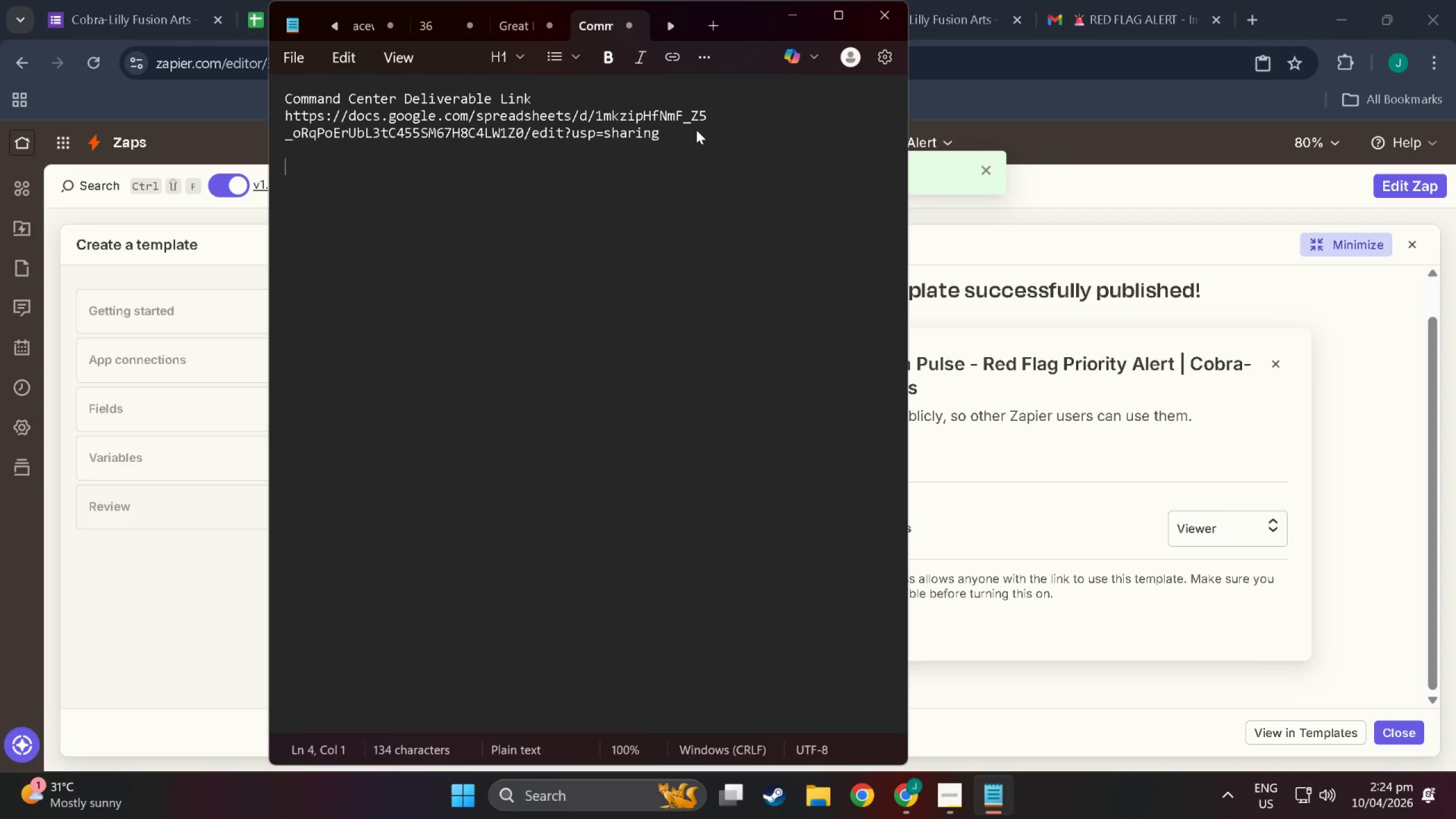 
key(Shift+G)
 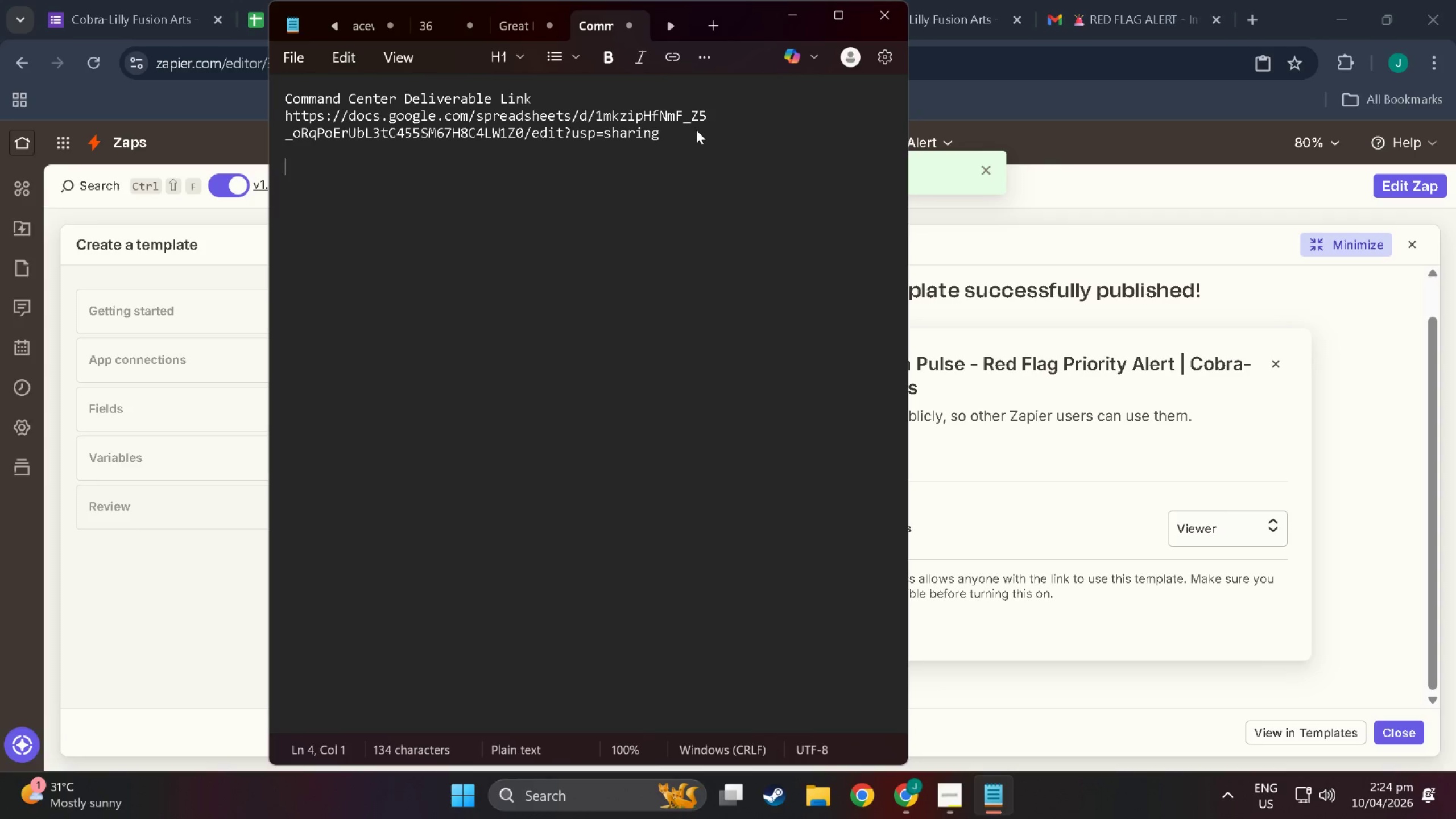 
key(Shift+Backspace)
 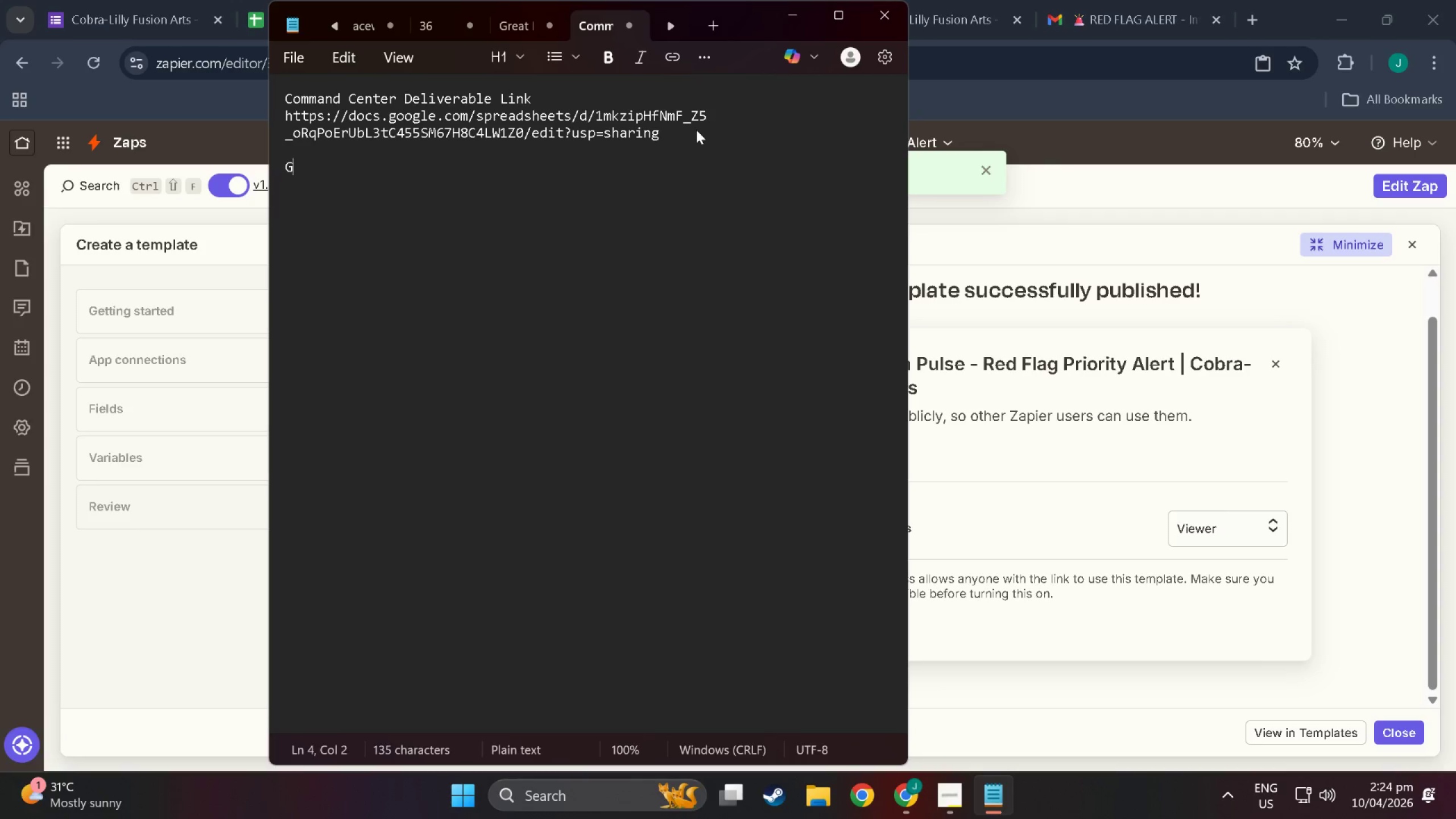 
key(Shift+G)
 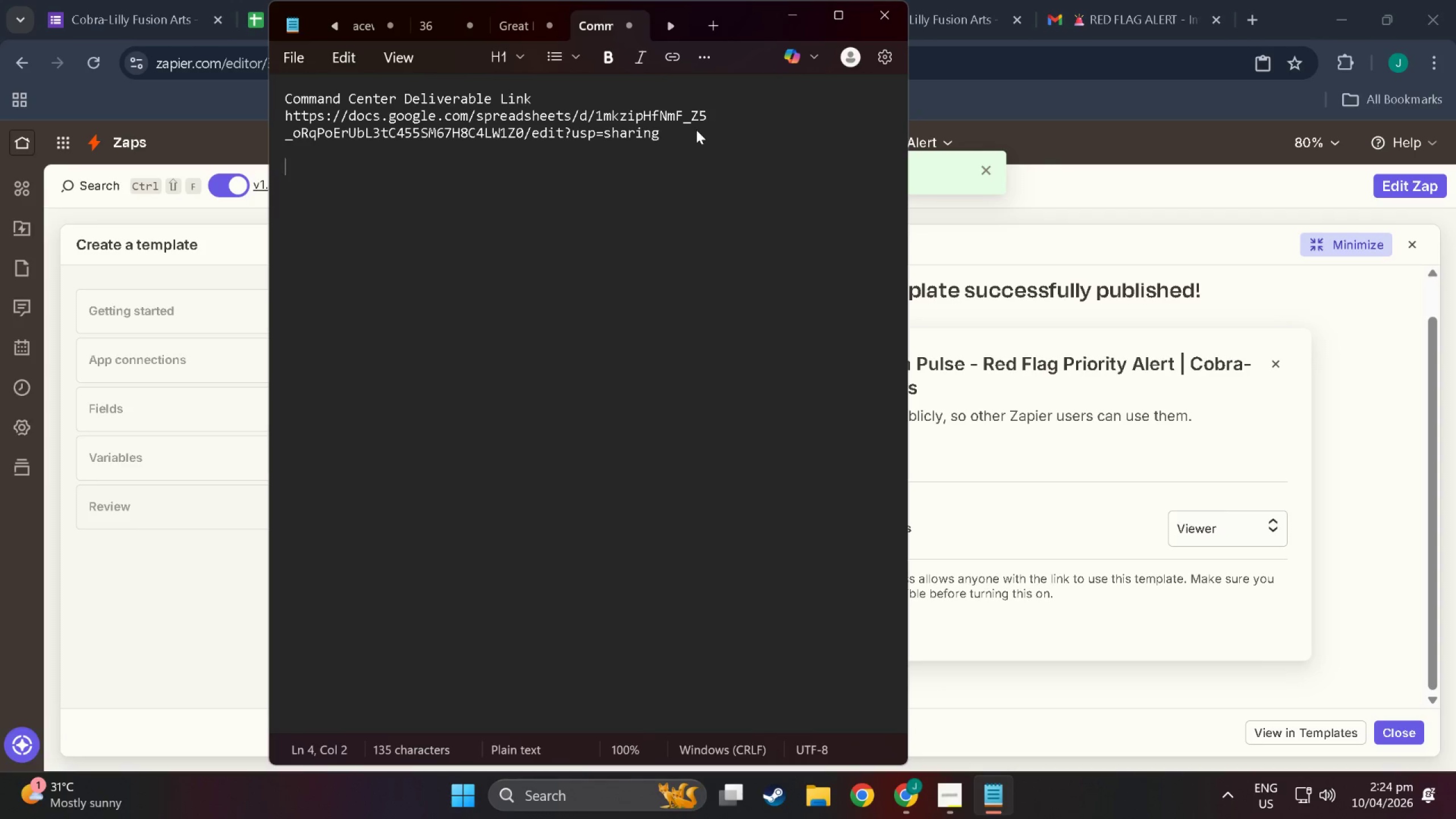 
key(Backspace)
 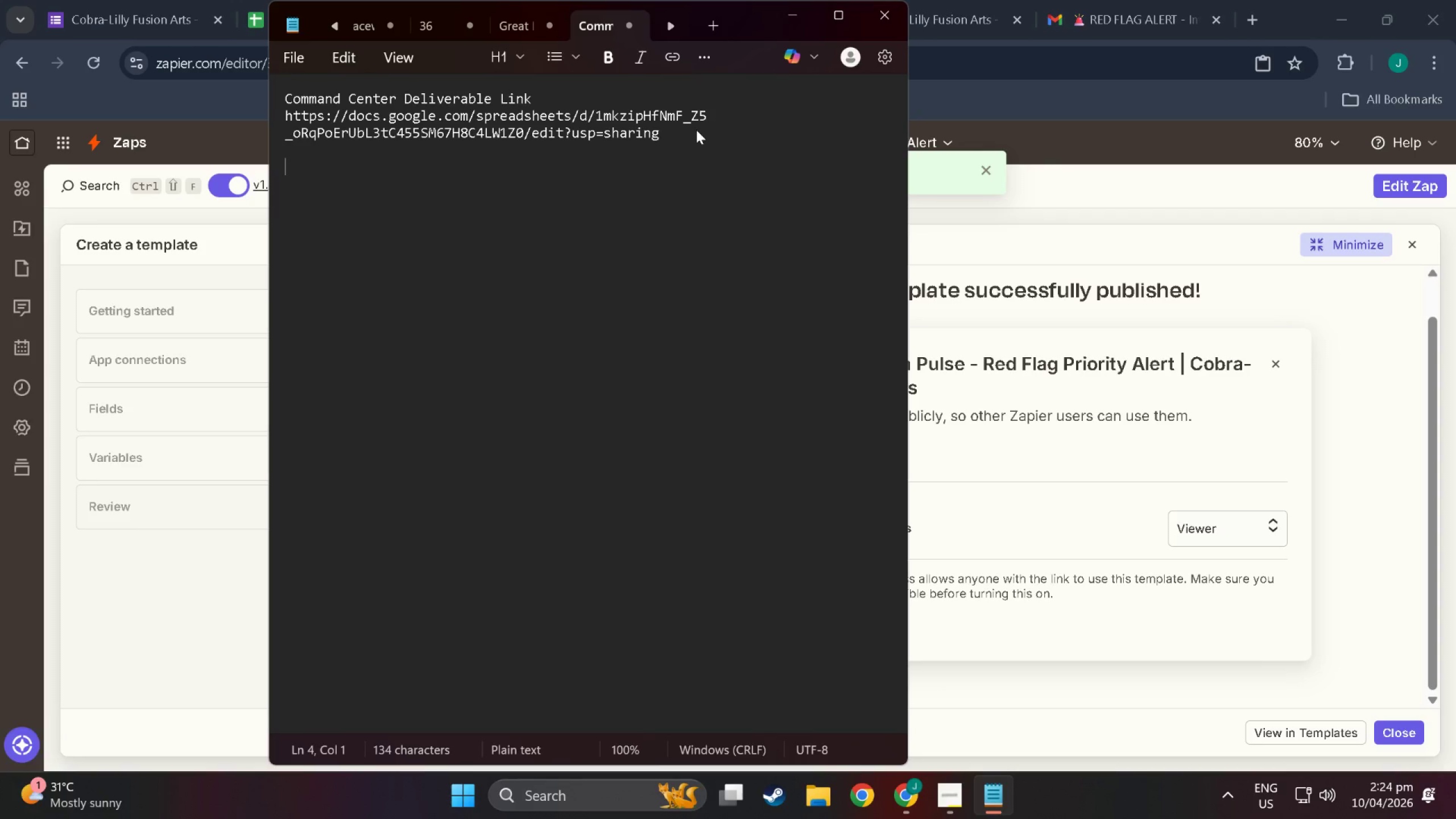 
key(Shift+C)
 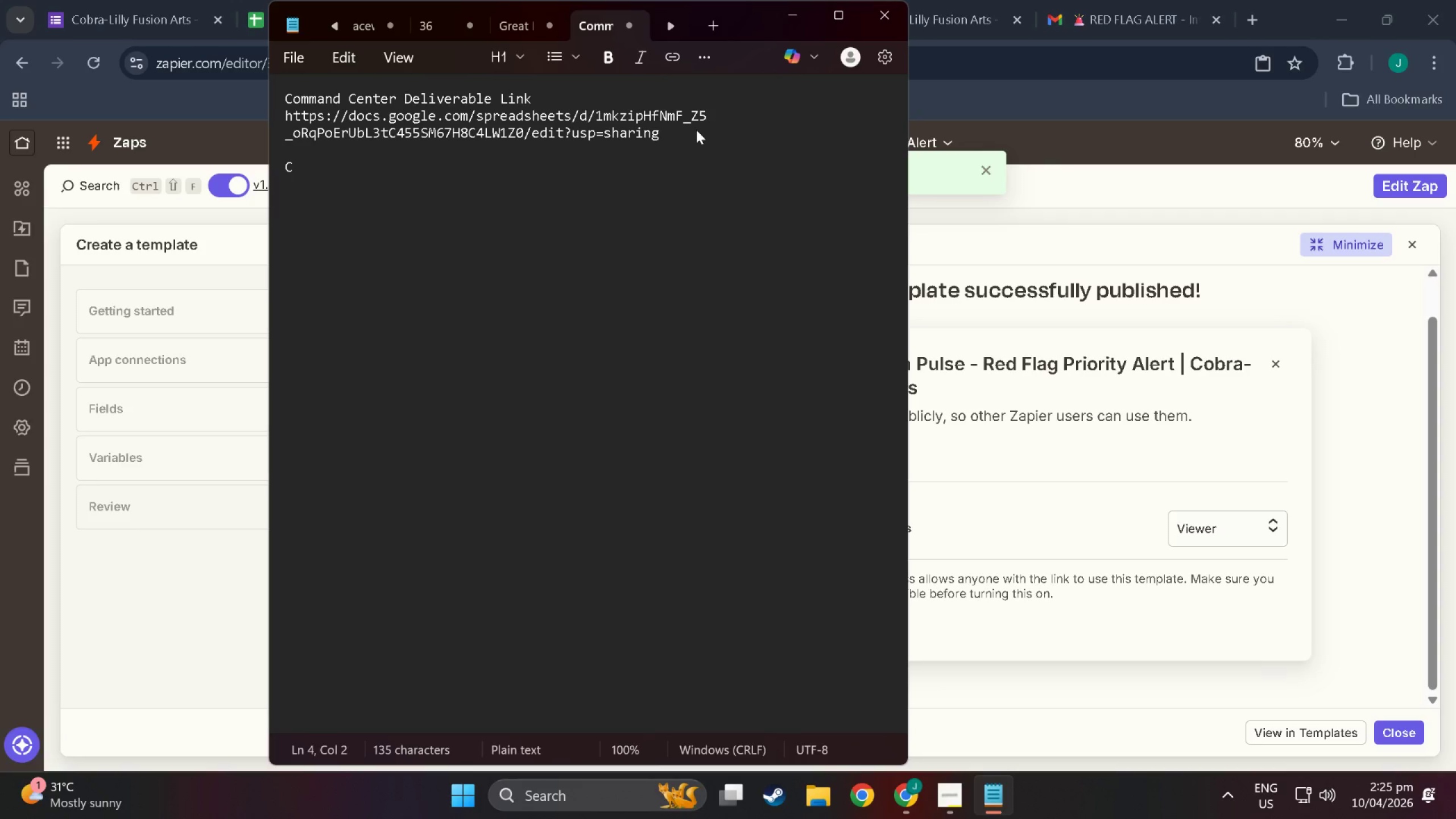 
key(Backspace)
 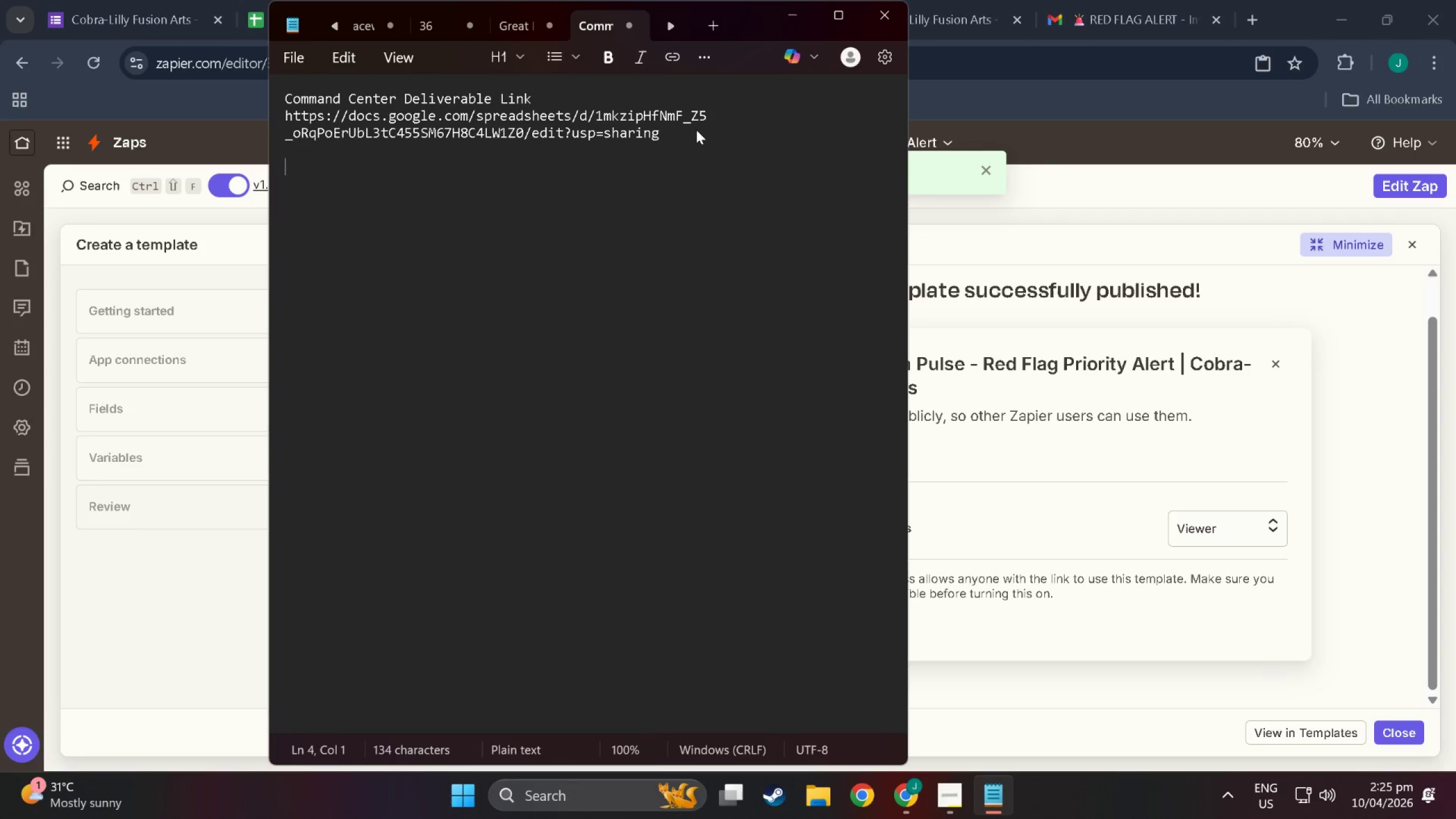 
type(CommadDeliverable number 1)
 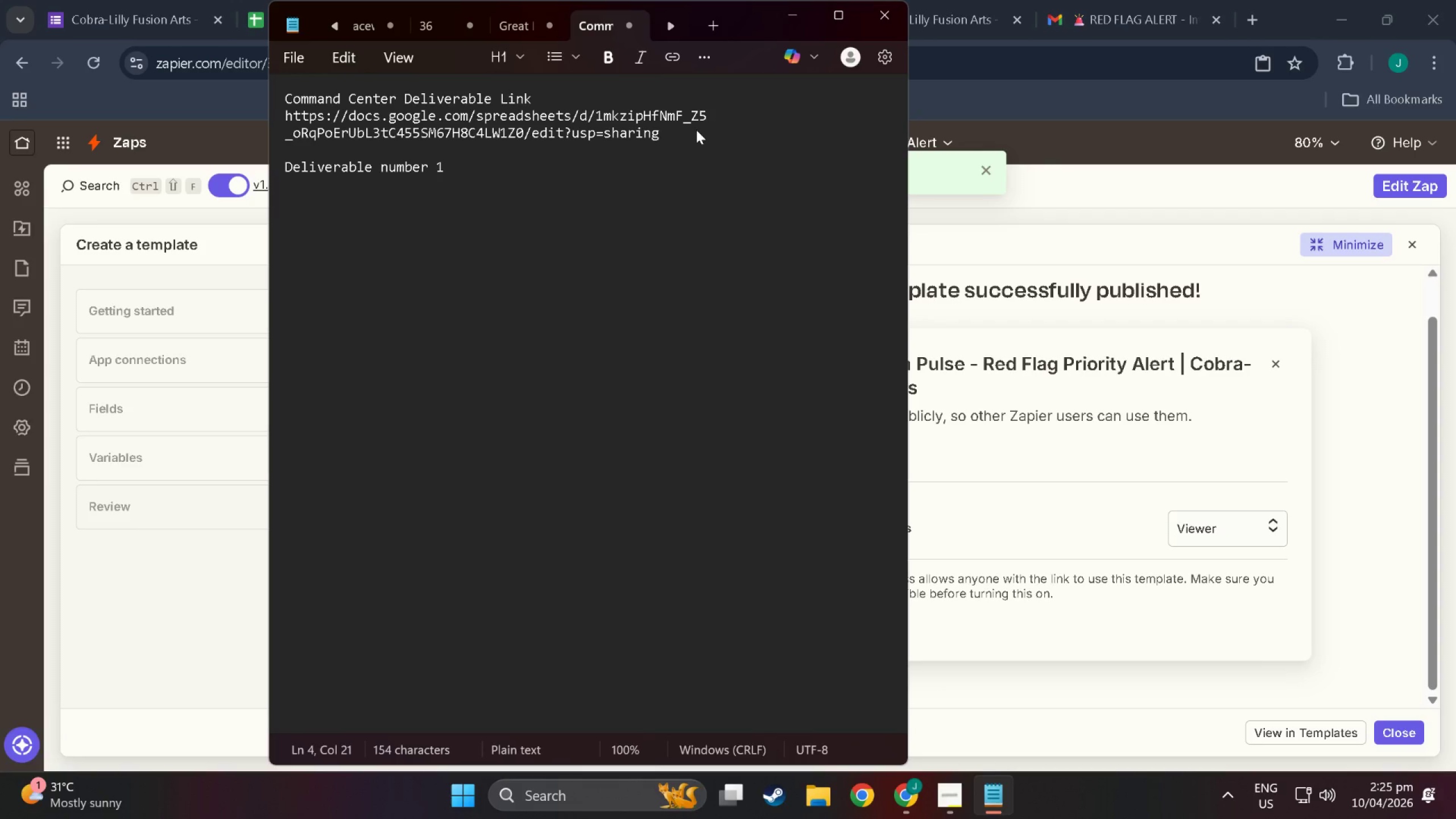 
hold_key(key=Backspace, duration=0.68)
 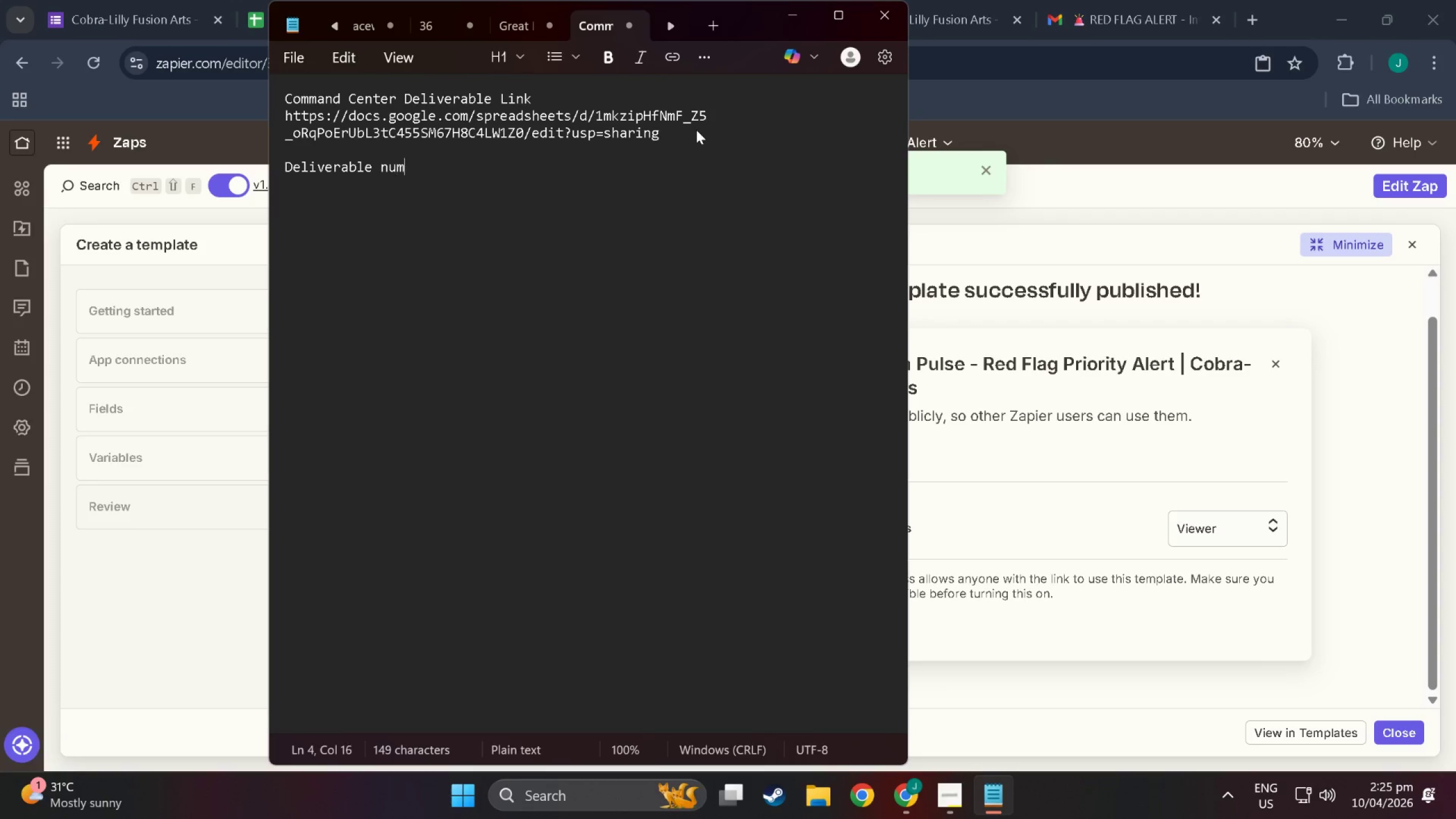 
hold_key(key=Backspace, duration=0.79)
 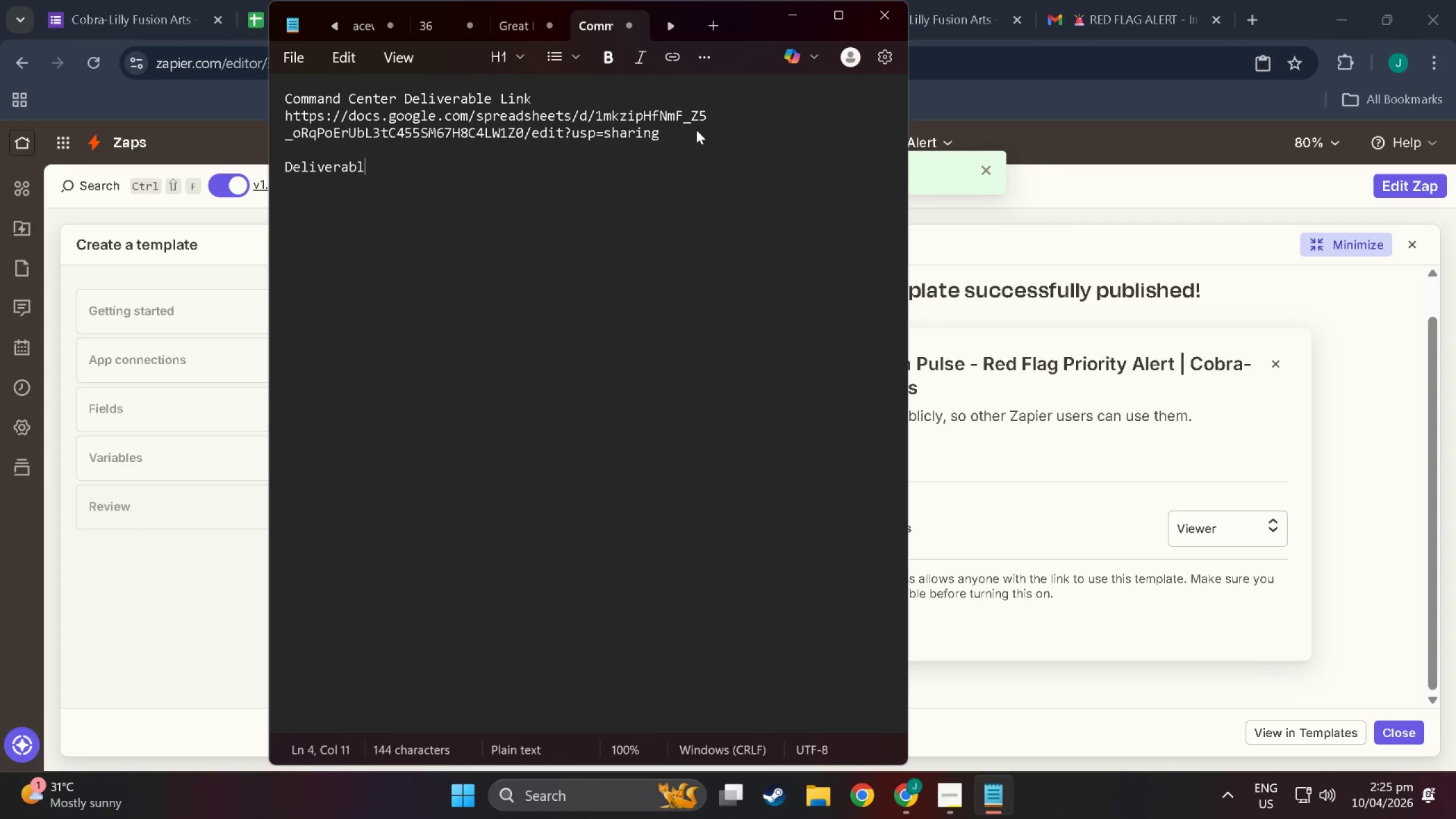 
key(Backspace)
key(Backspace)
key(Backspace)
key(Backspace)
key(Backspace)
key(Backspace)
key(Backspace)
key(Backspace)
key(Backspace)
key(Backspace)
type(Za[)
key(Backspace)
type(p)
key(Backspace)
type(p Pubkli)
key(Backspace)
key(Backspace)
key(Backspace)
type(lic Template Link )
key(Backspace)
 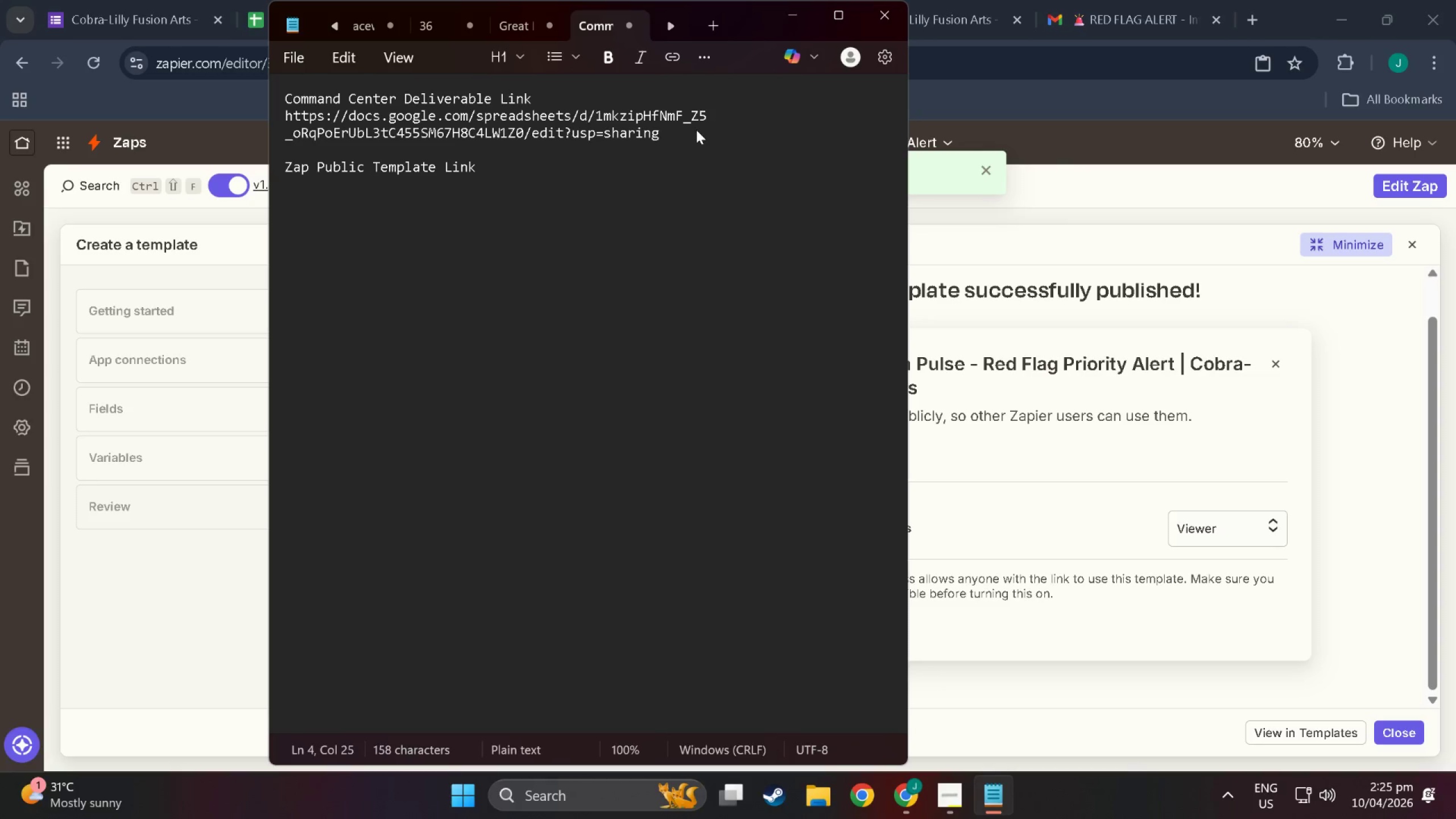 
key(Enter)
 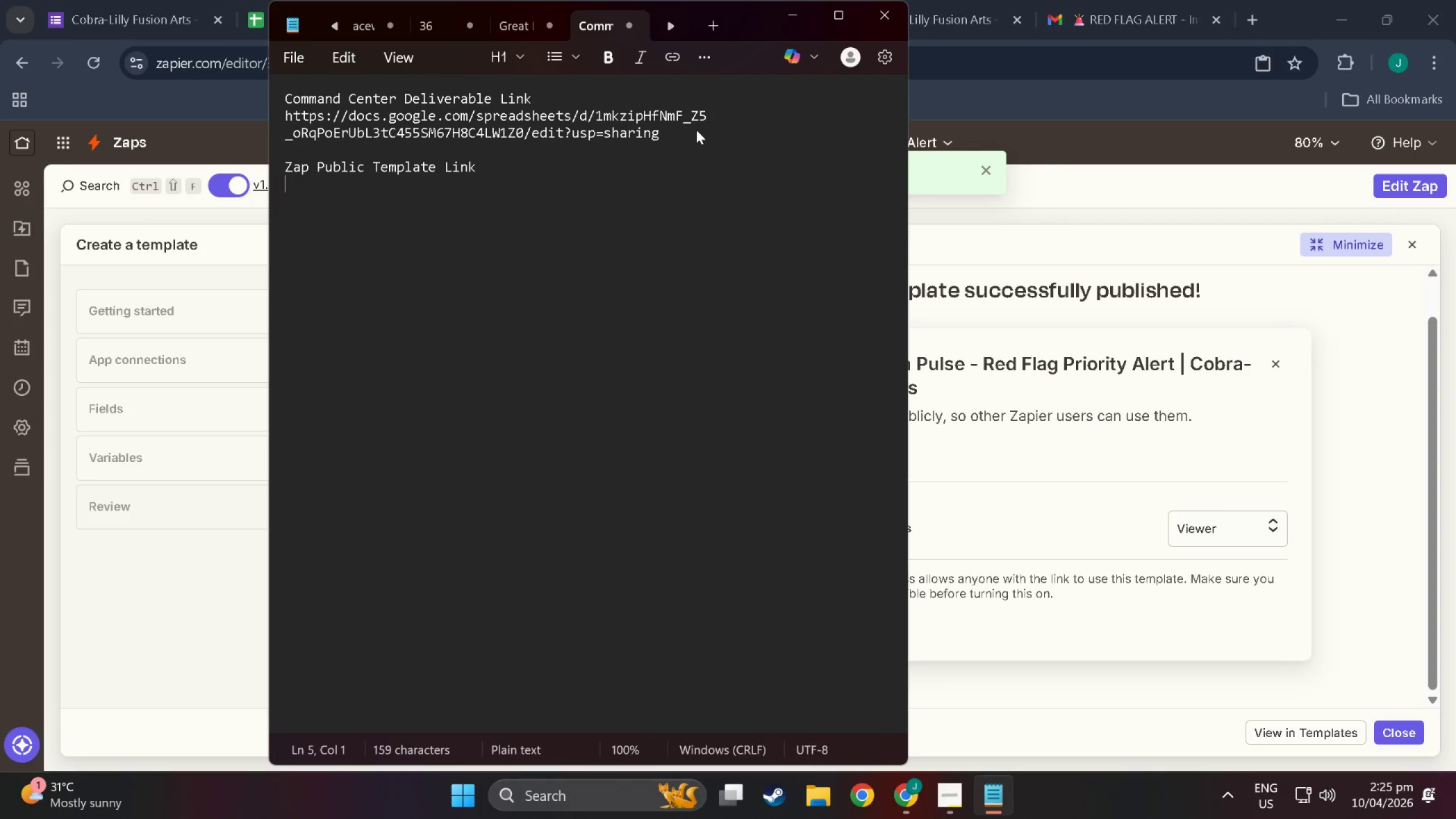 
key(Control+V)
 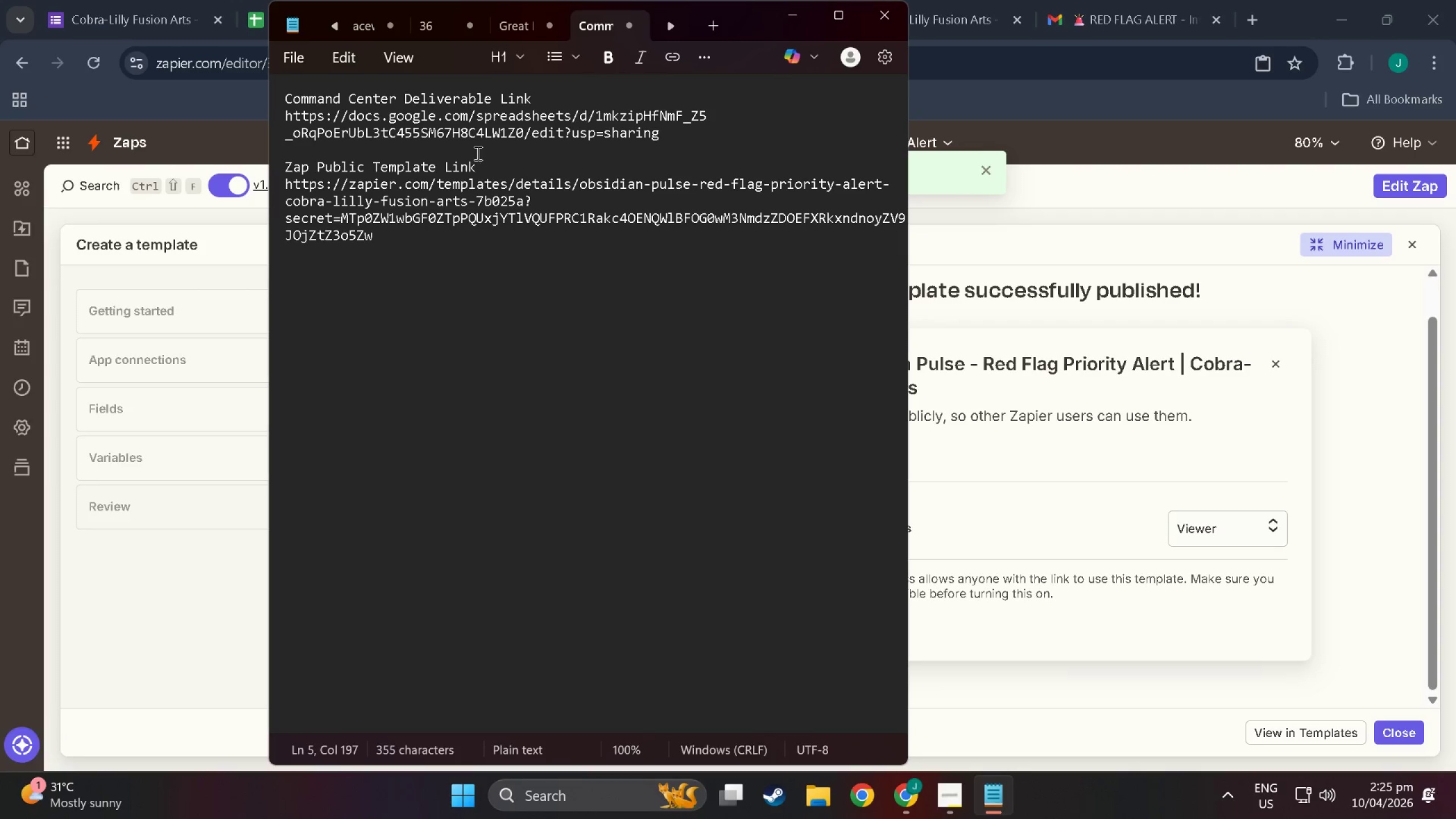 
left_click([435, 162])
 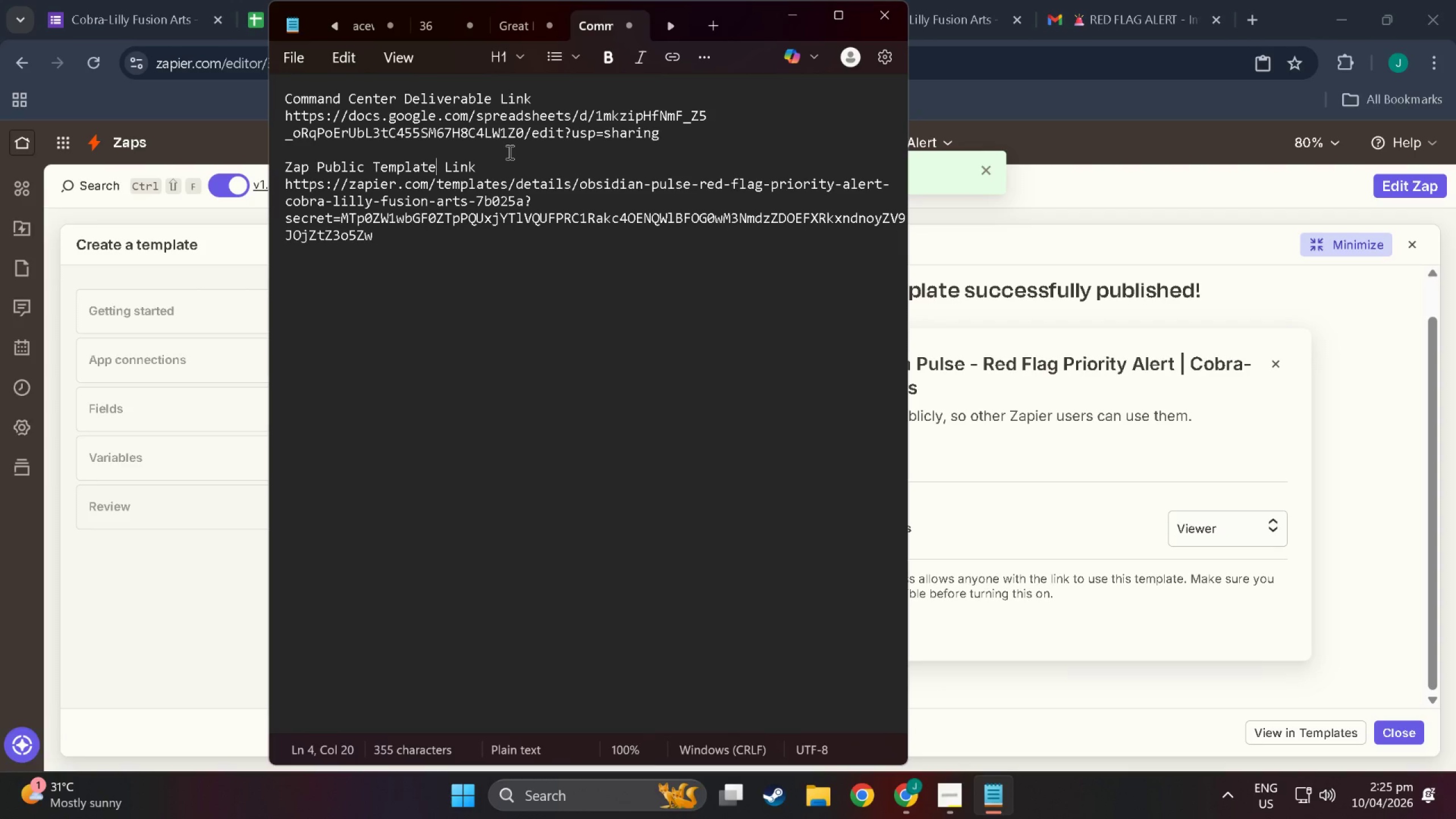 
type( Deliverable)
 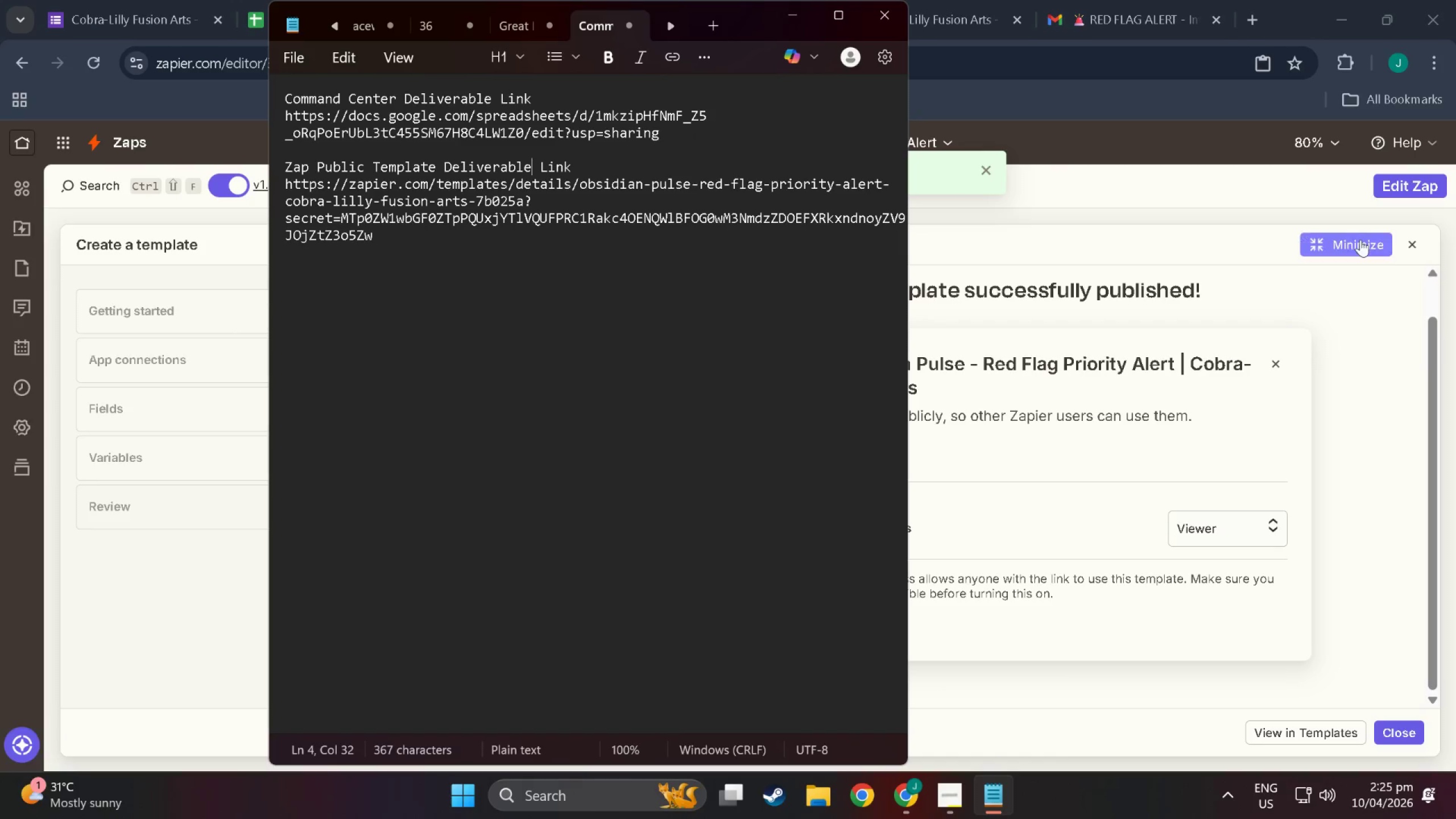 
left_click([1208, 206])
 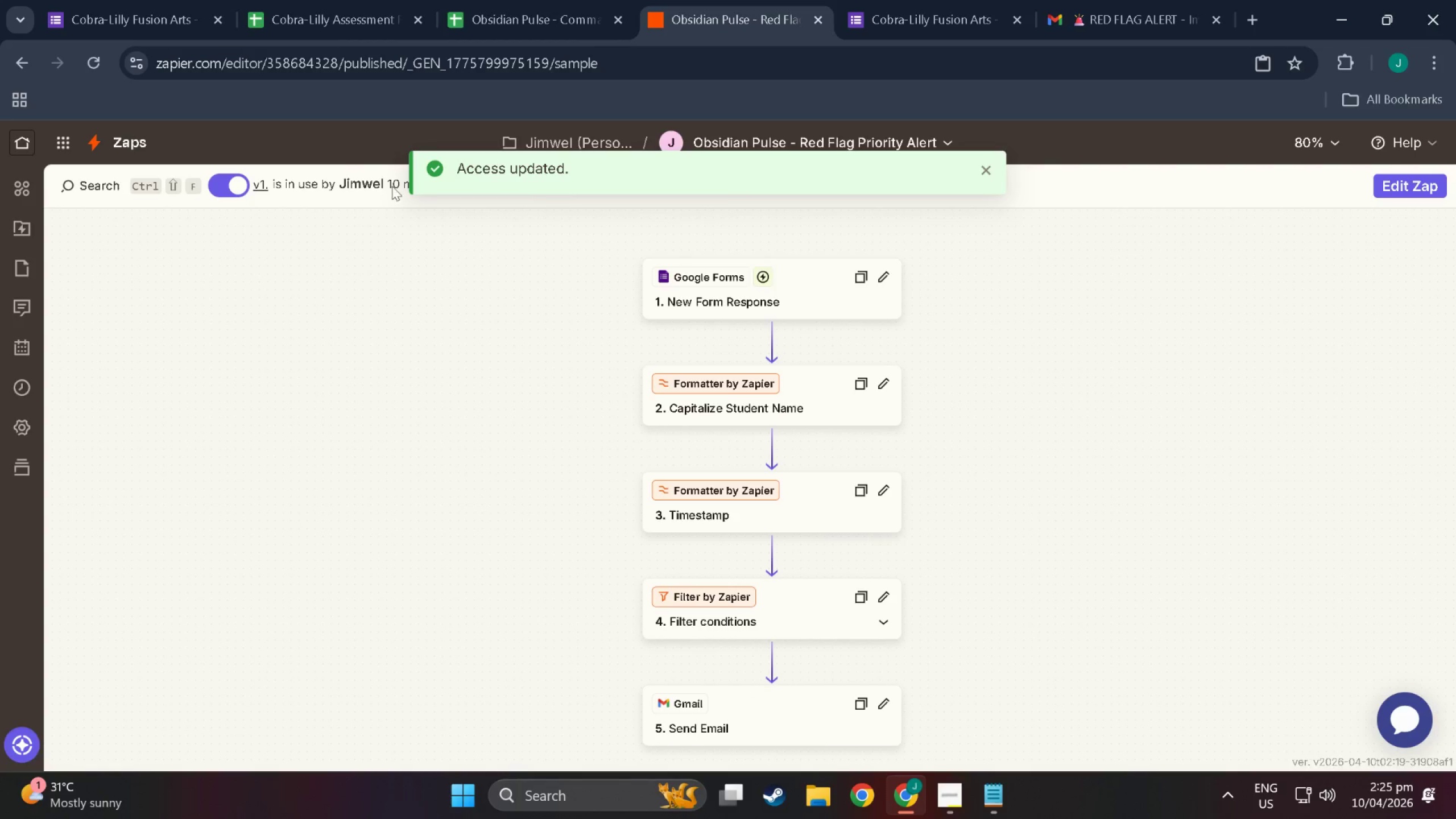 
left_click([68, 139])
 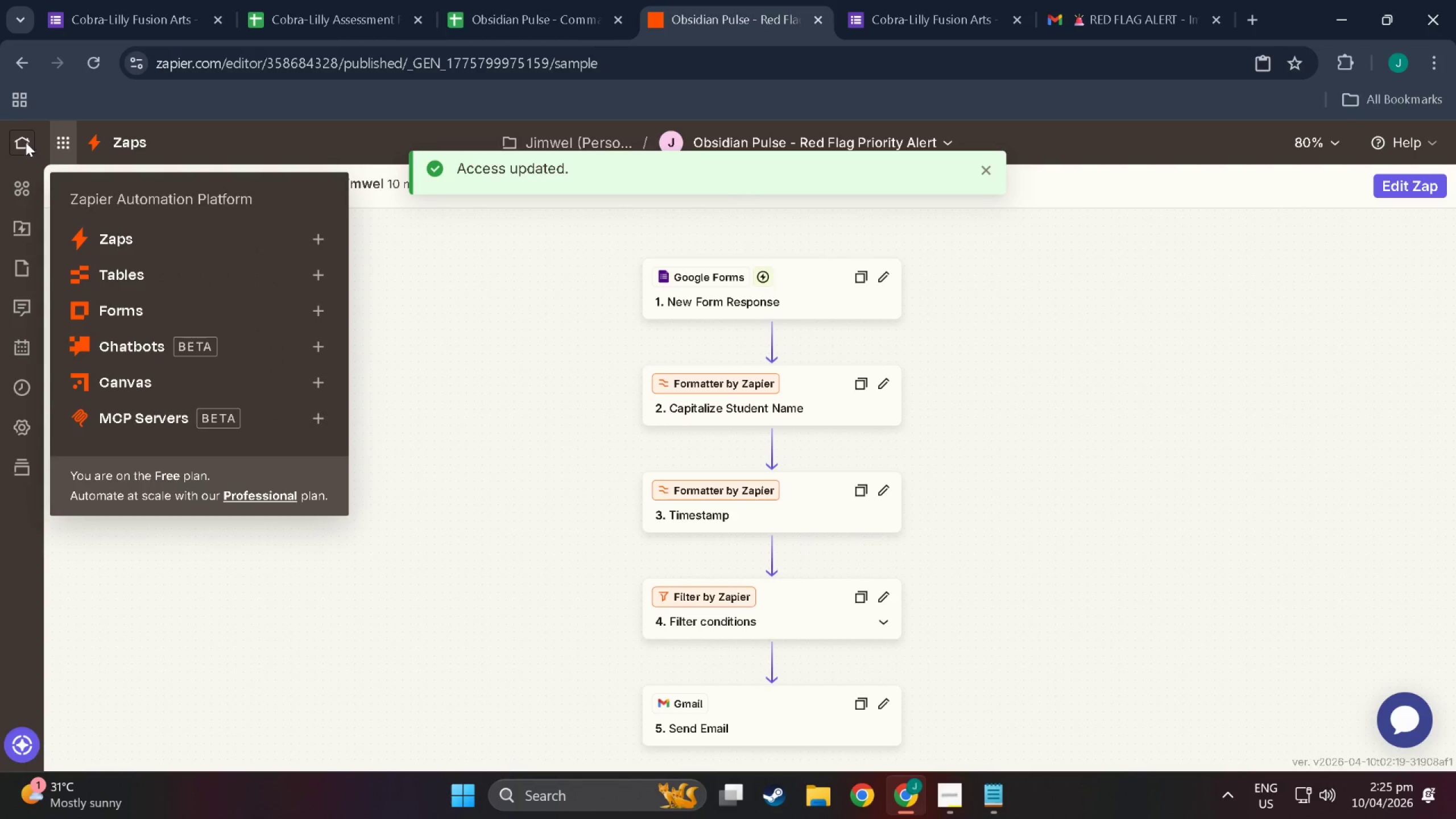 
left_click([19, 142])
 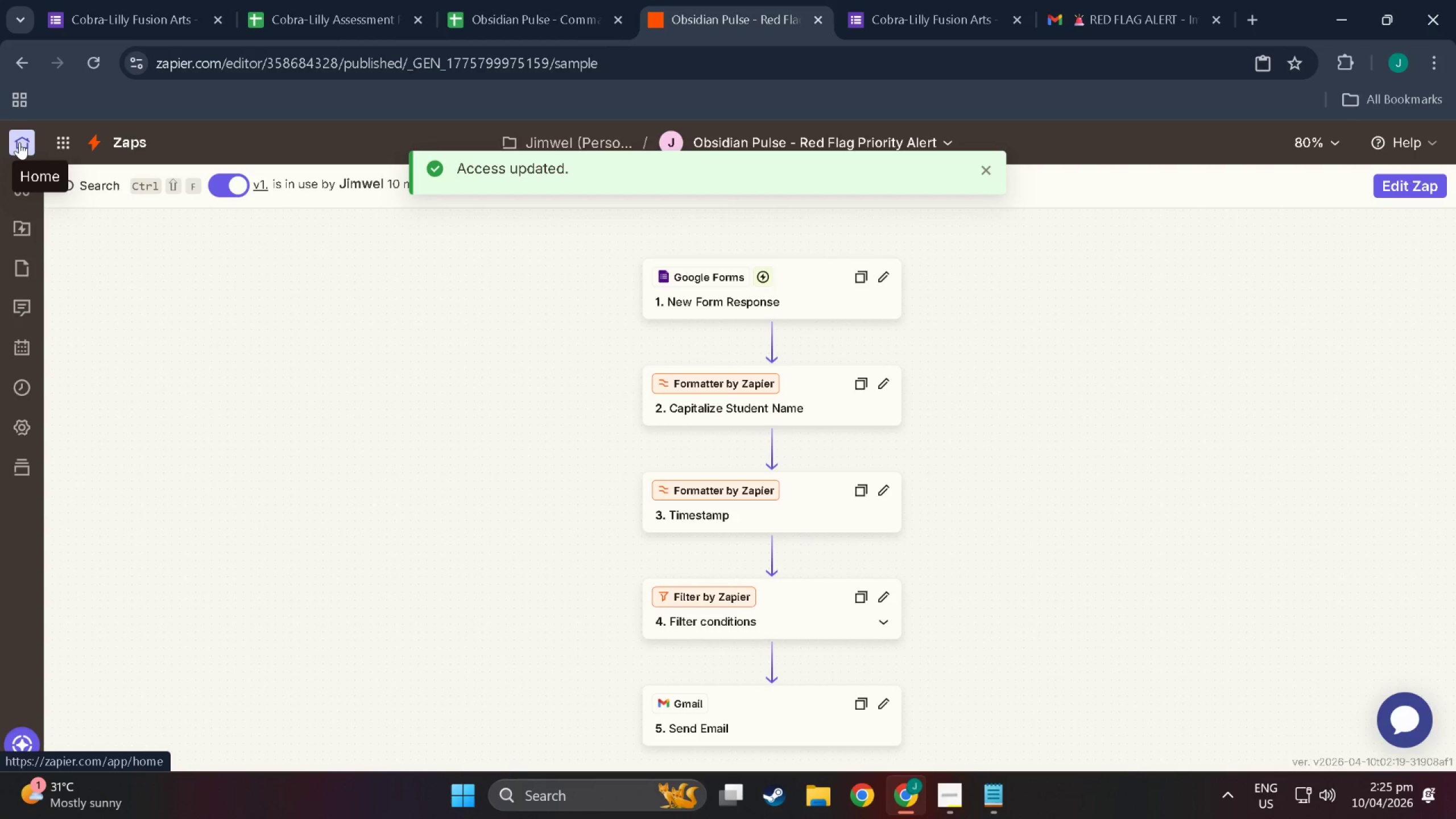 
left_click([19, 142])
 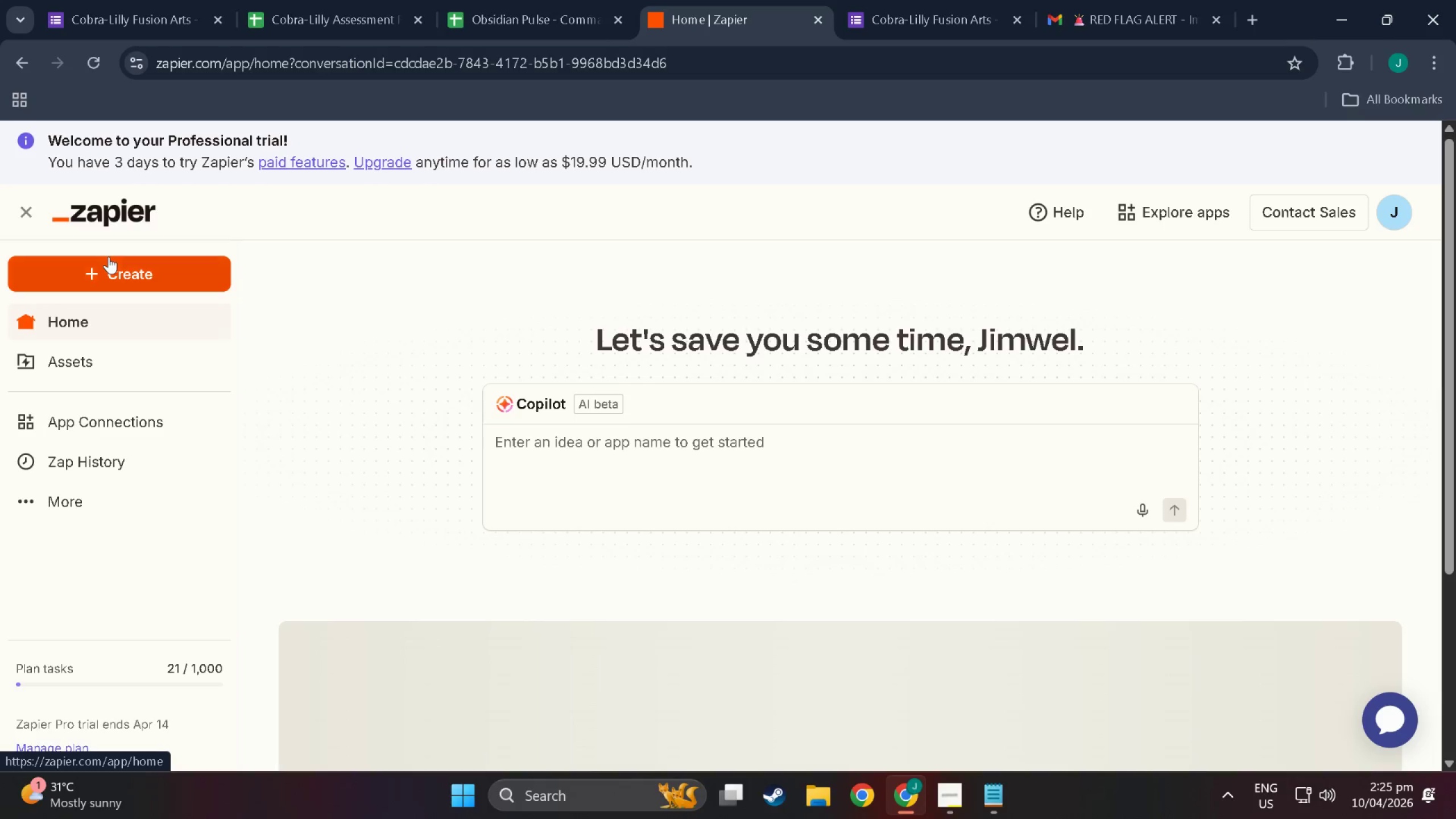 
wait(6.34)
 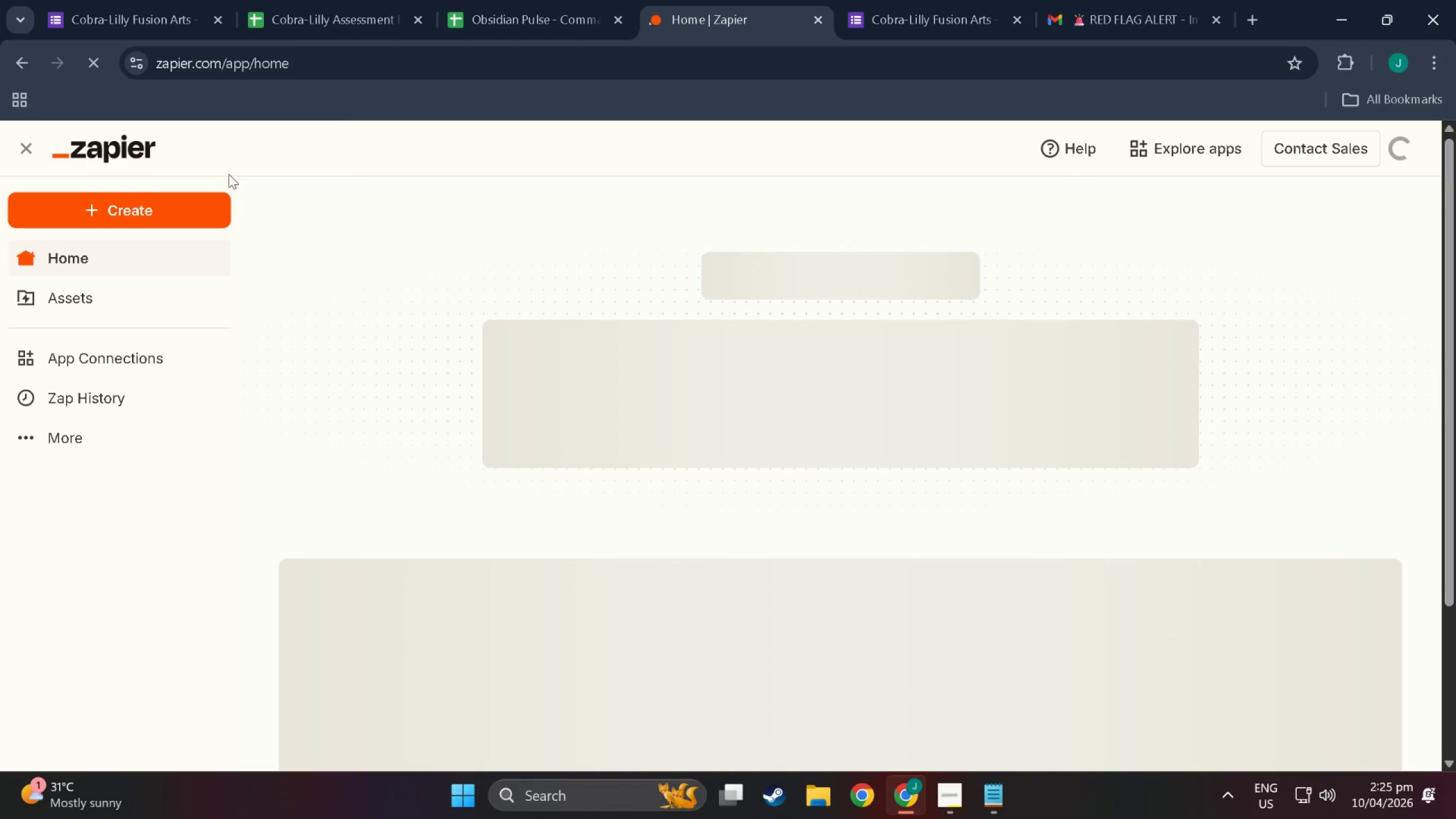 
scroll: coordinate [428, 487], scroll_direction: down, amount: 16.0
 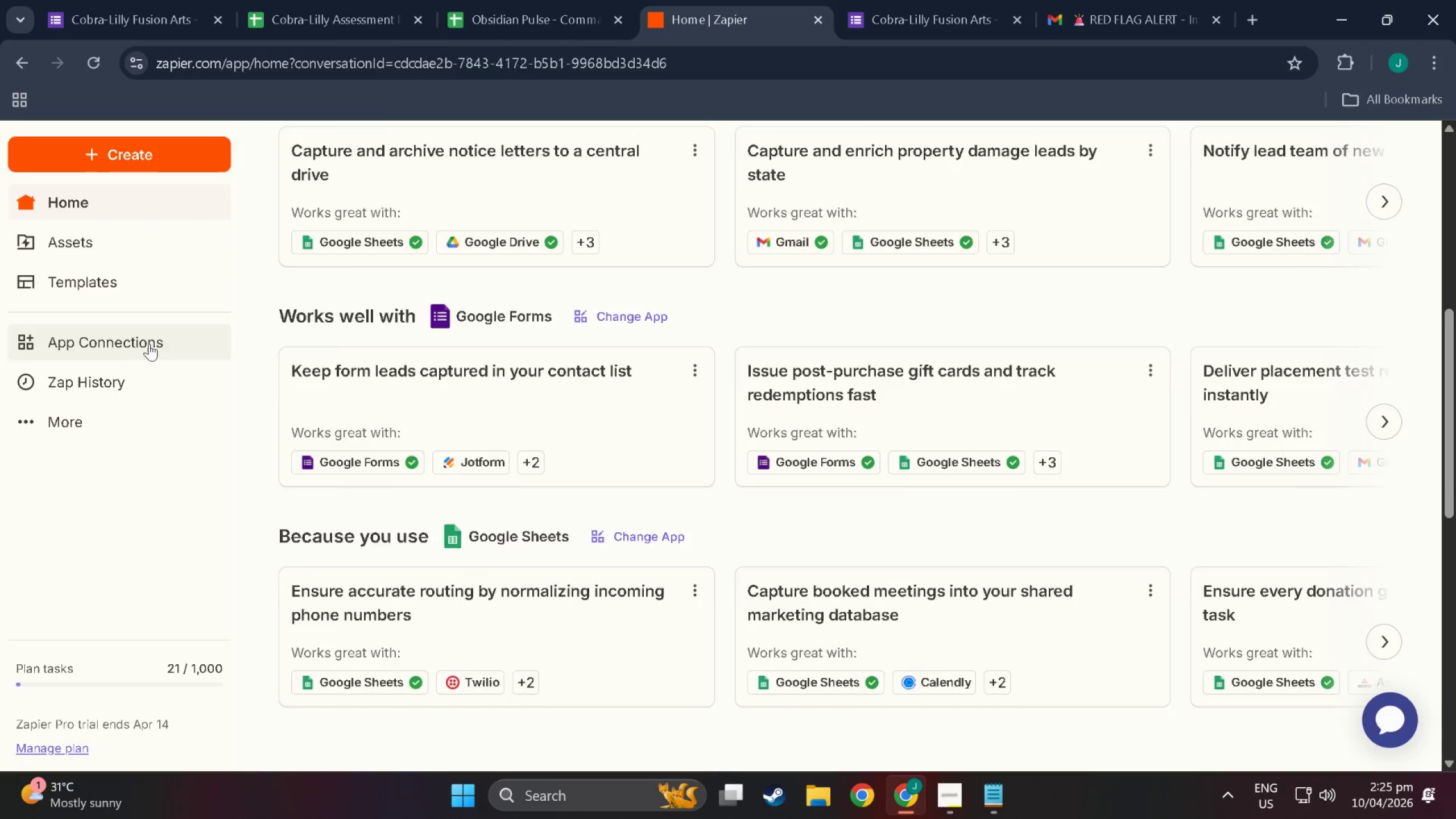 
scroll: coordinate [149, 341], scroll_direction: up, amount: 2.0
 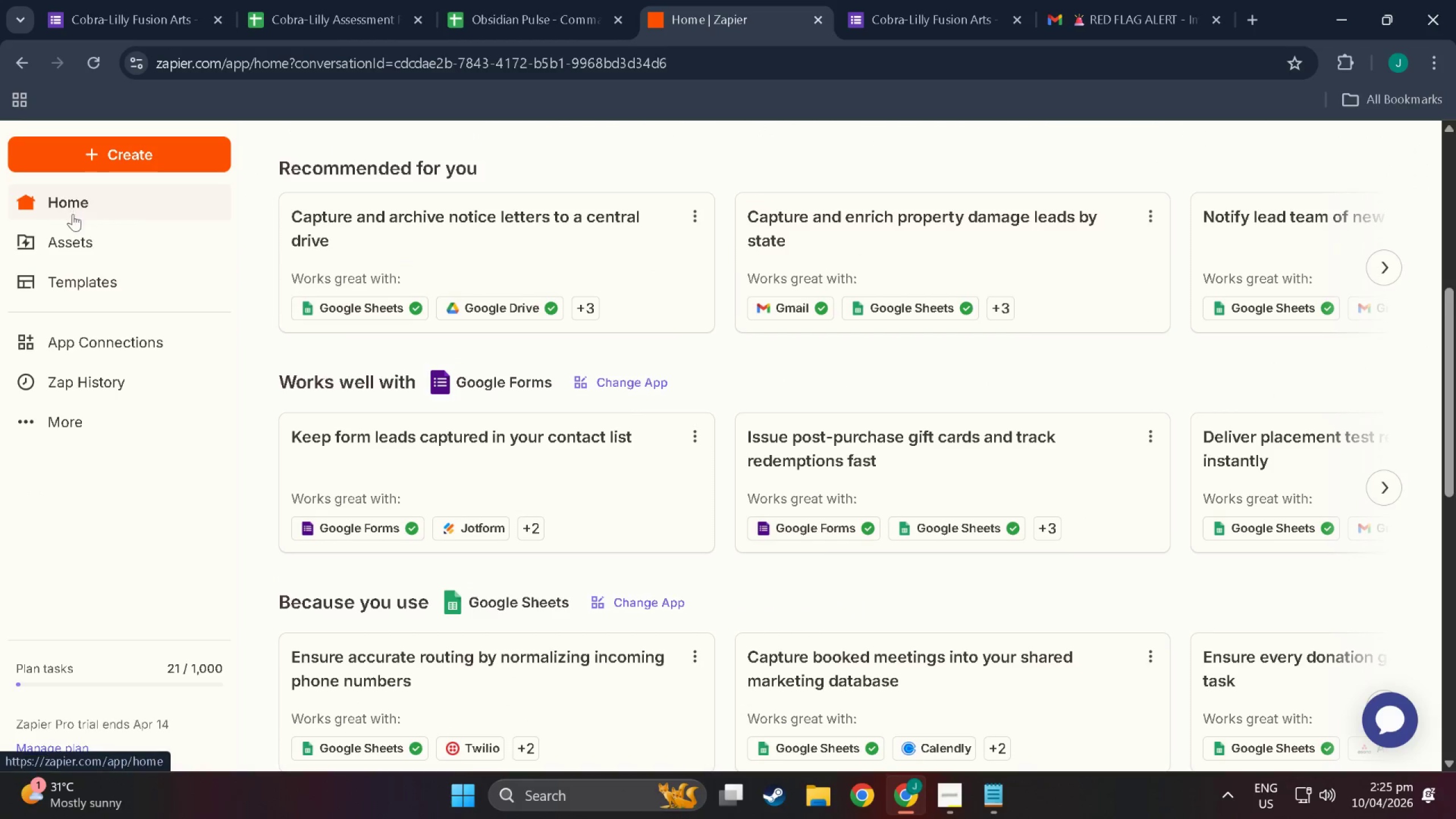 
left_click([82, 236])
 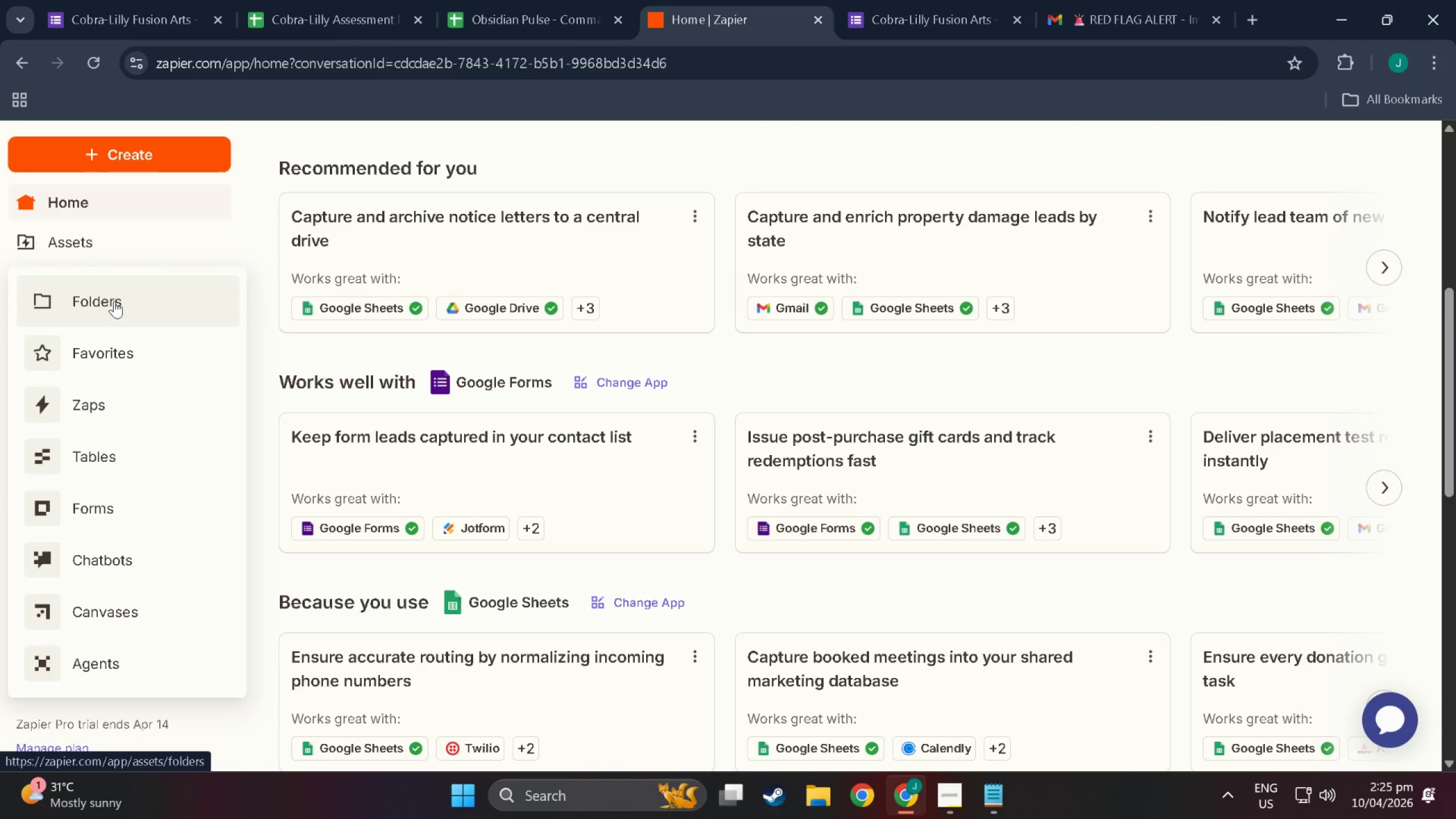 
left_click([97, 239])
 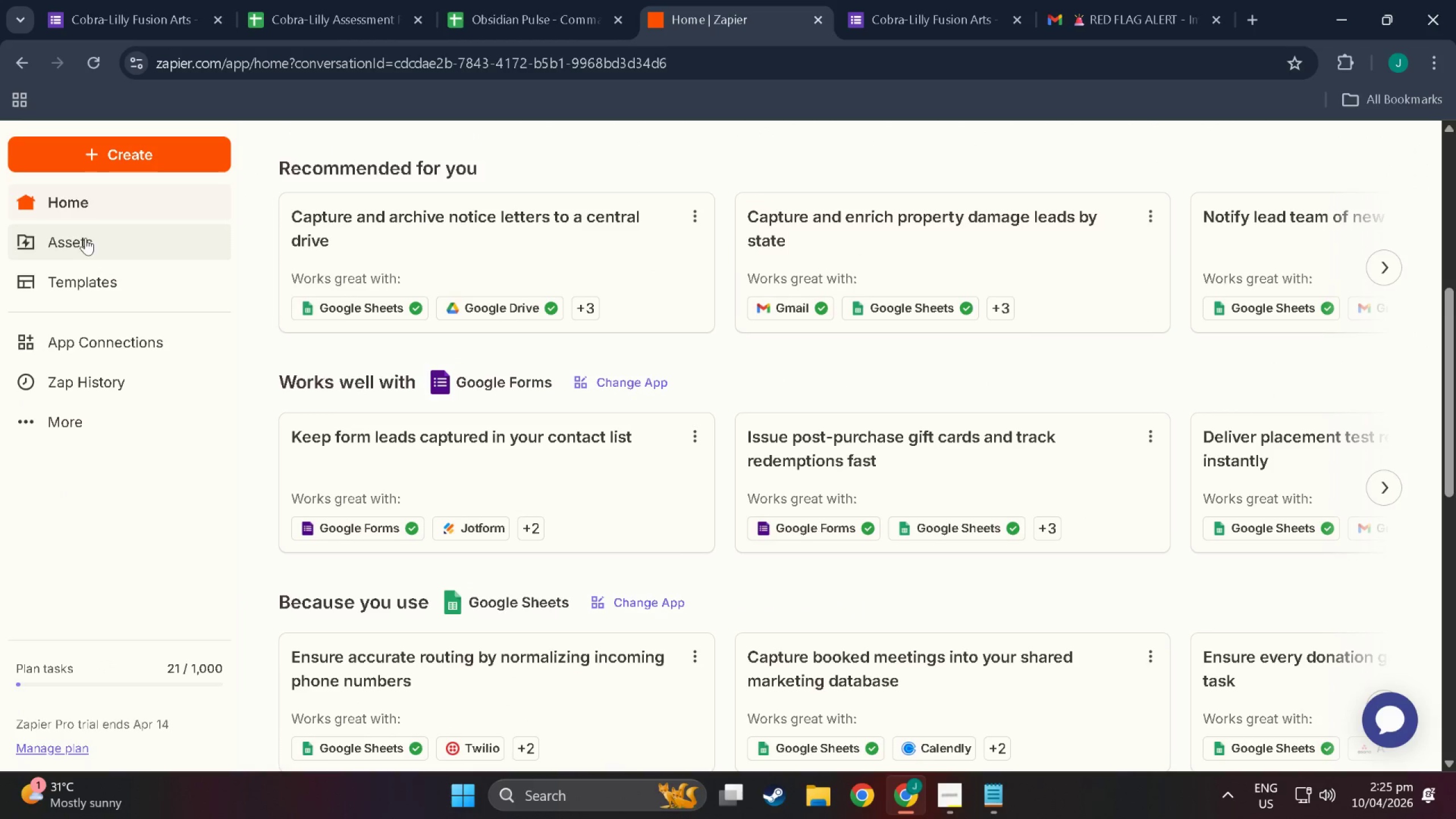 
left_click([61, 238])
 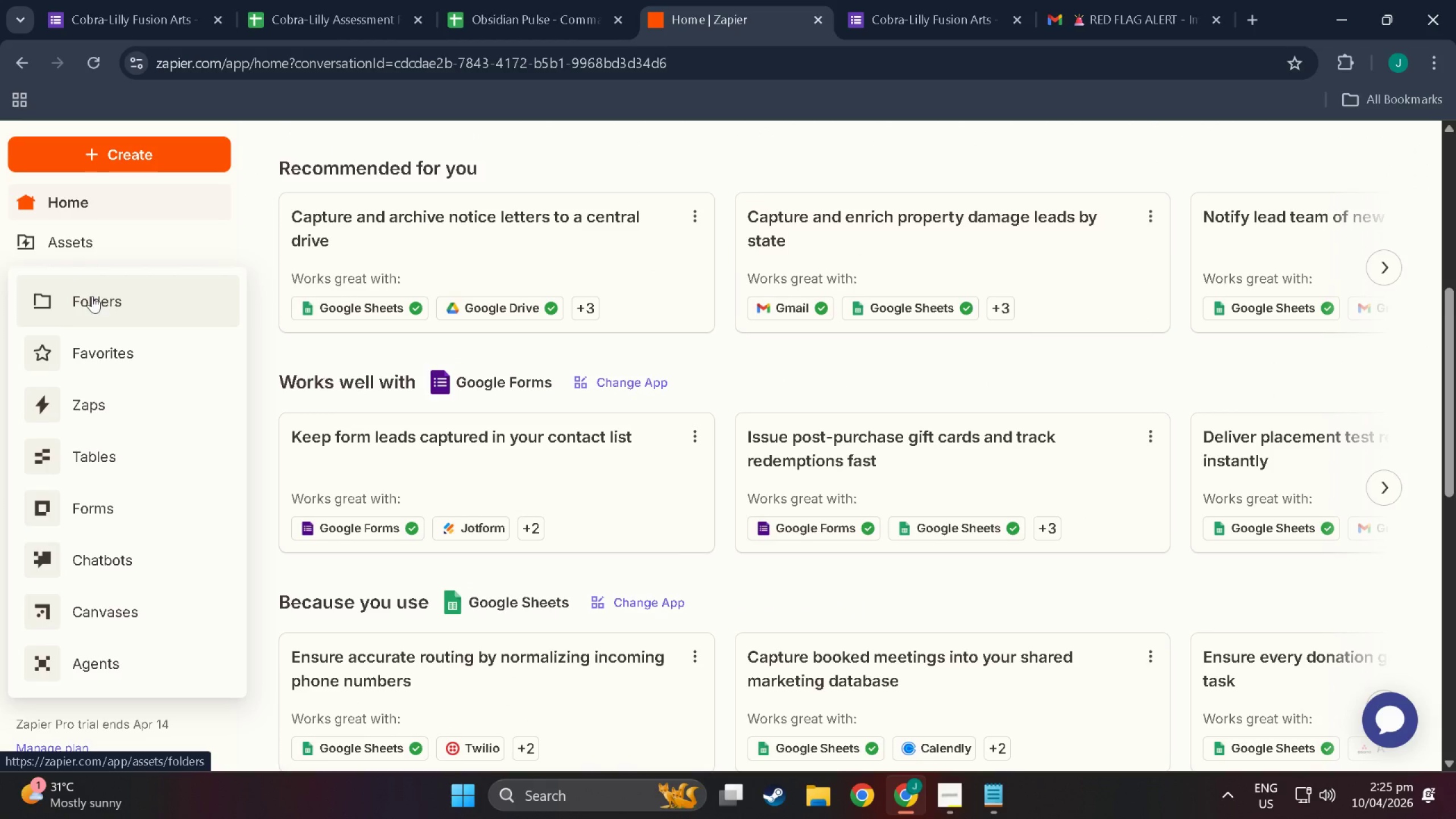 
left_click([104, 411])
 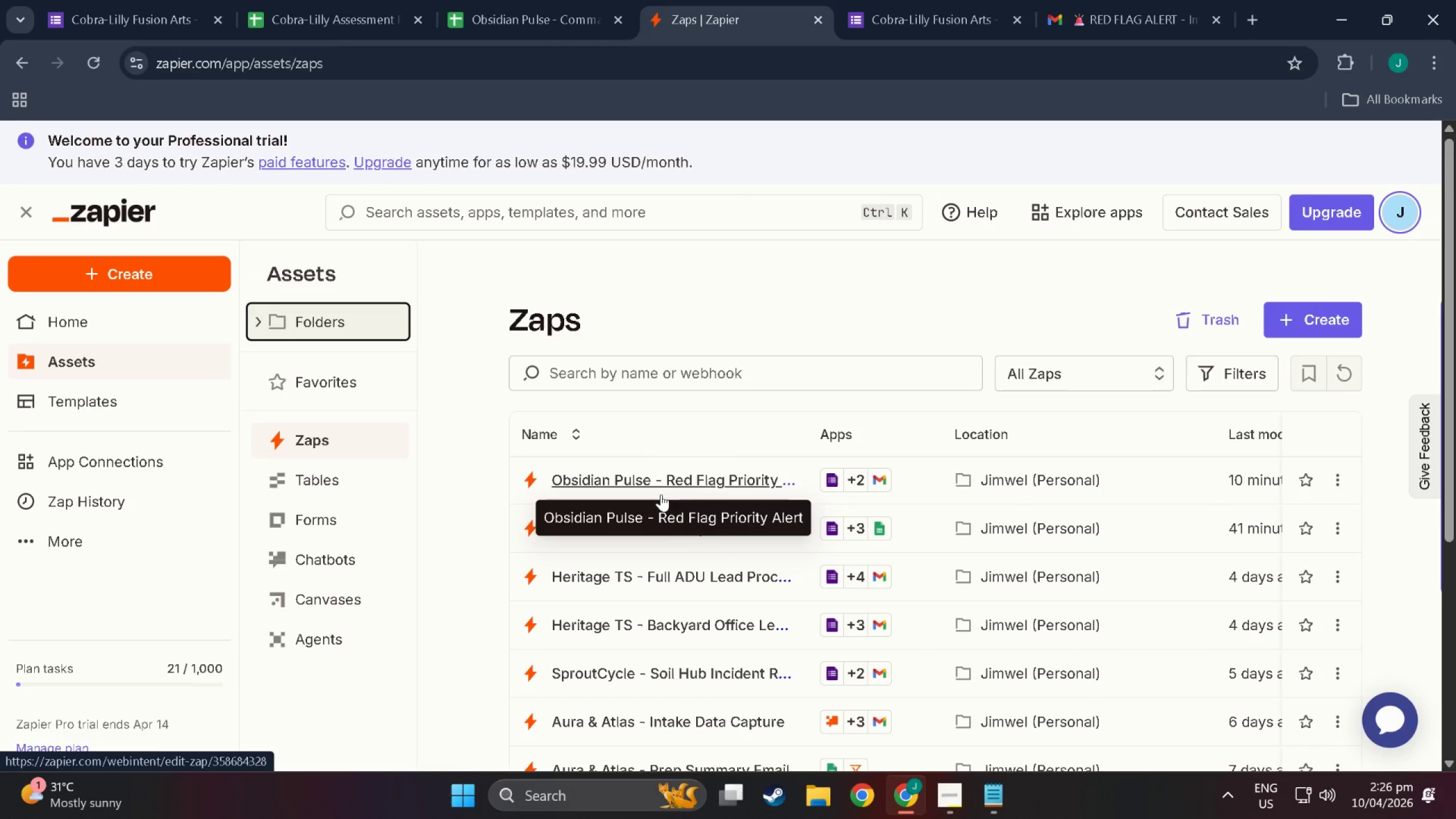 
wait(5.63)
 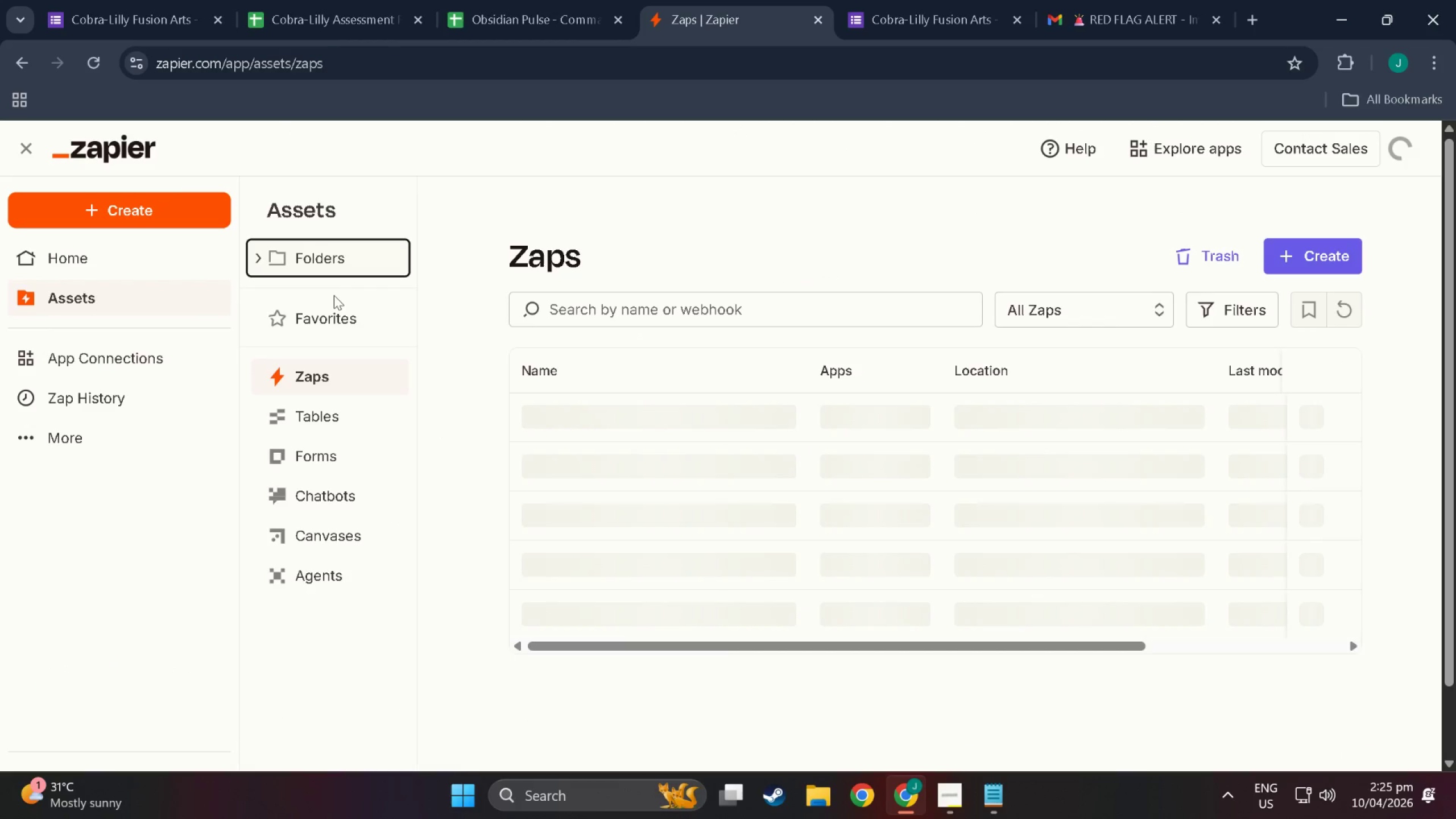 
left_click([669, 533])
 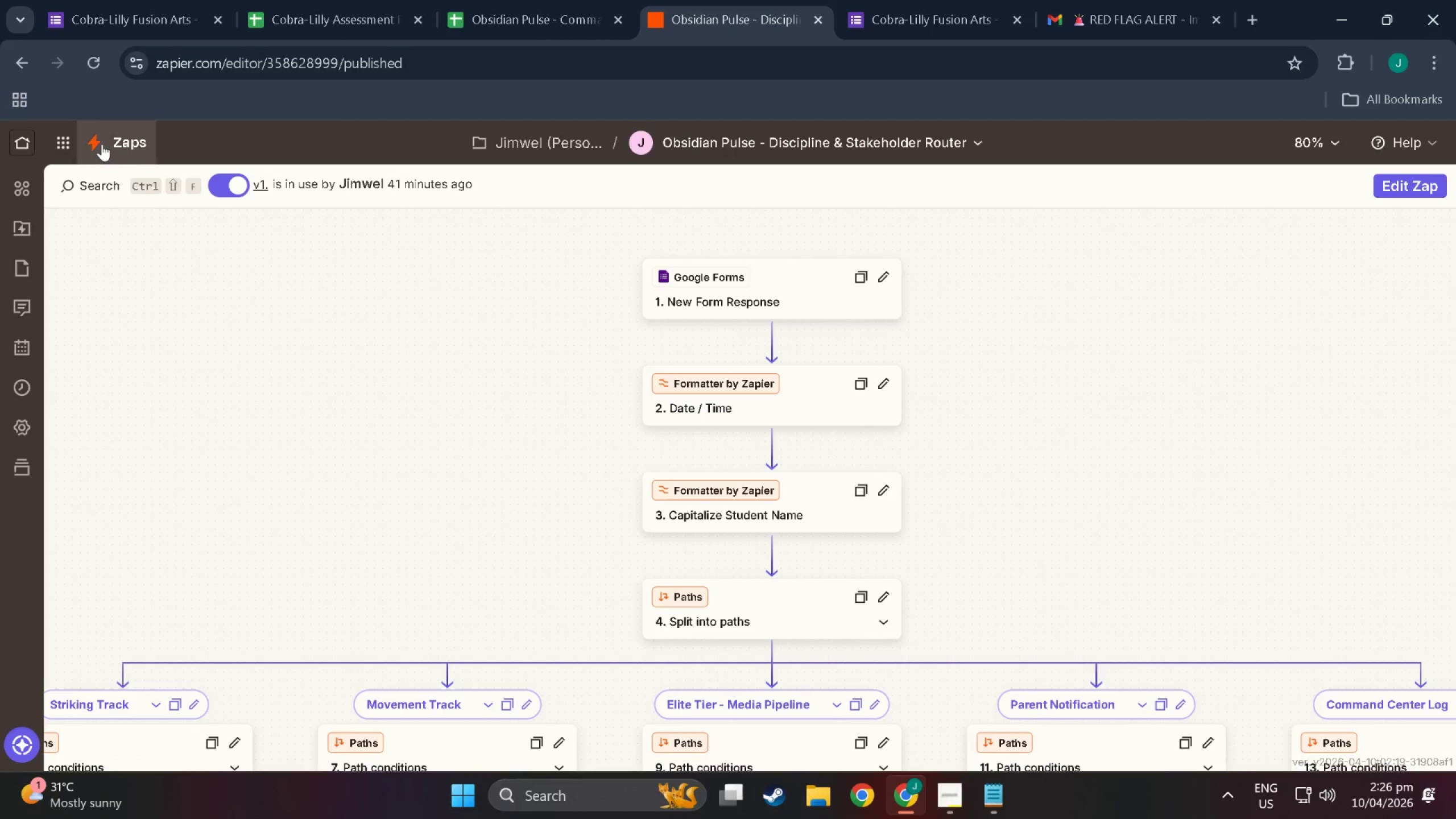 
left_click([63, 133])
 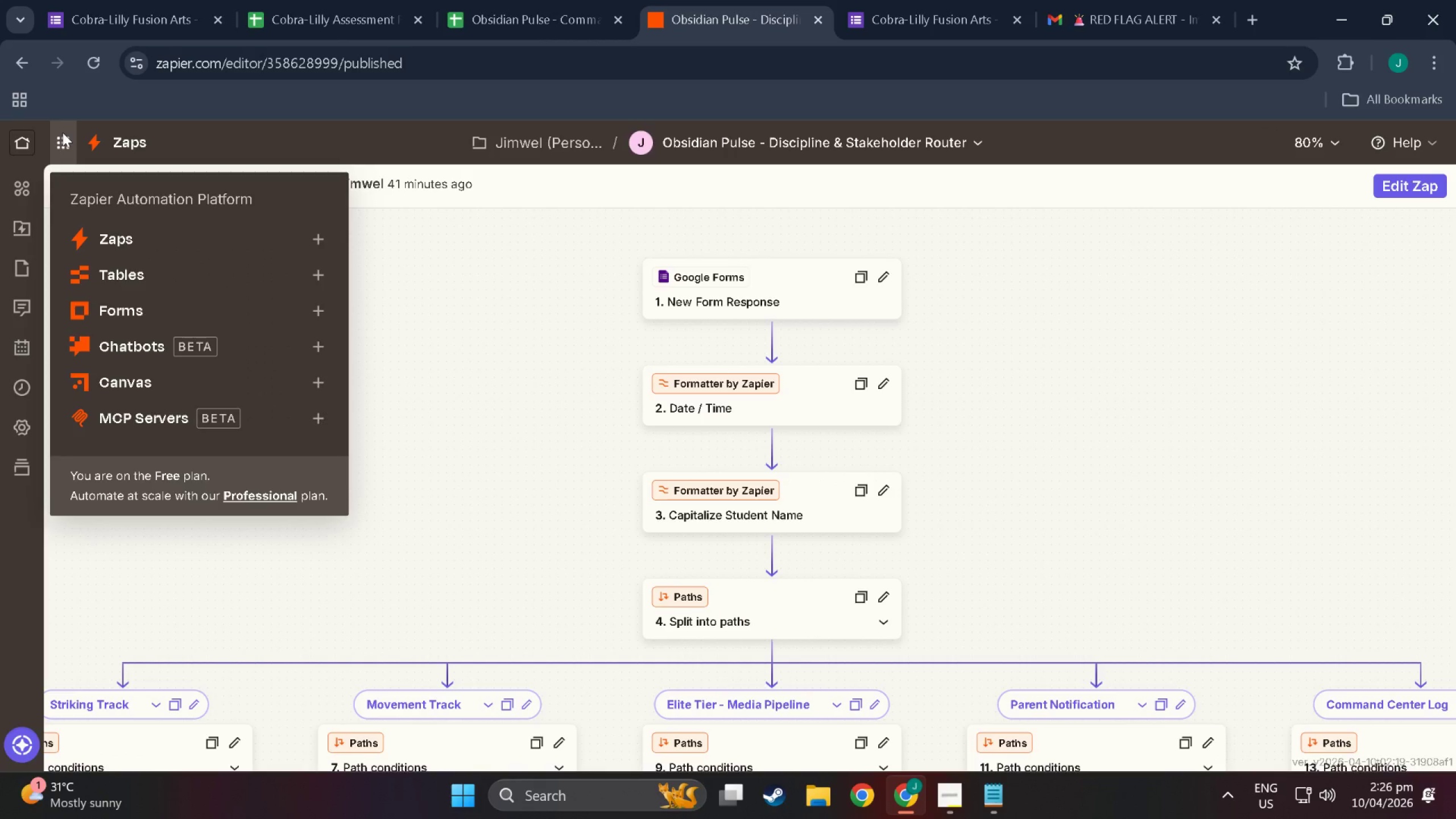 
left_click([63, 133])
 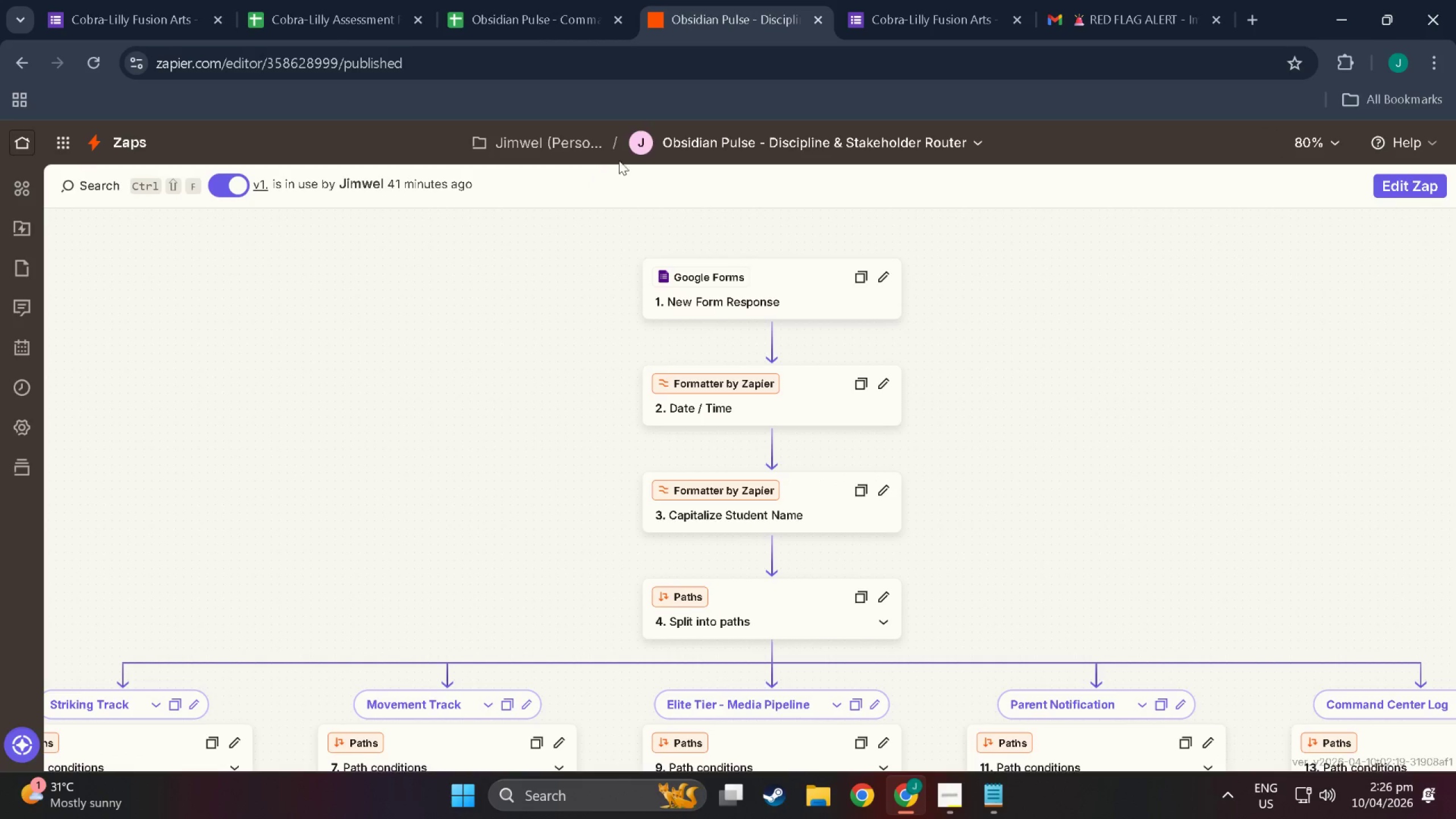 
left_click([975, 147])
 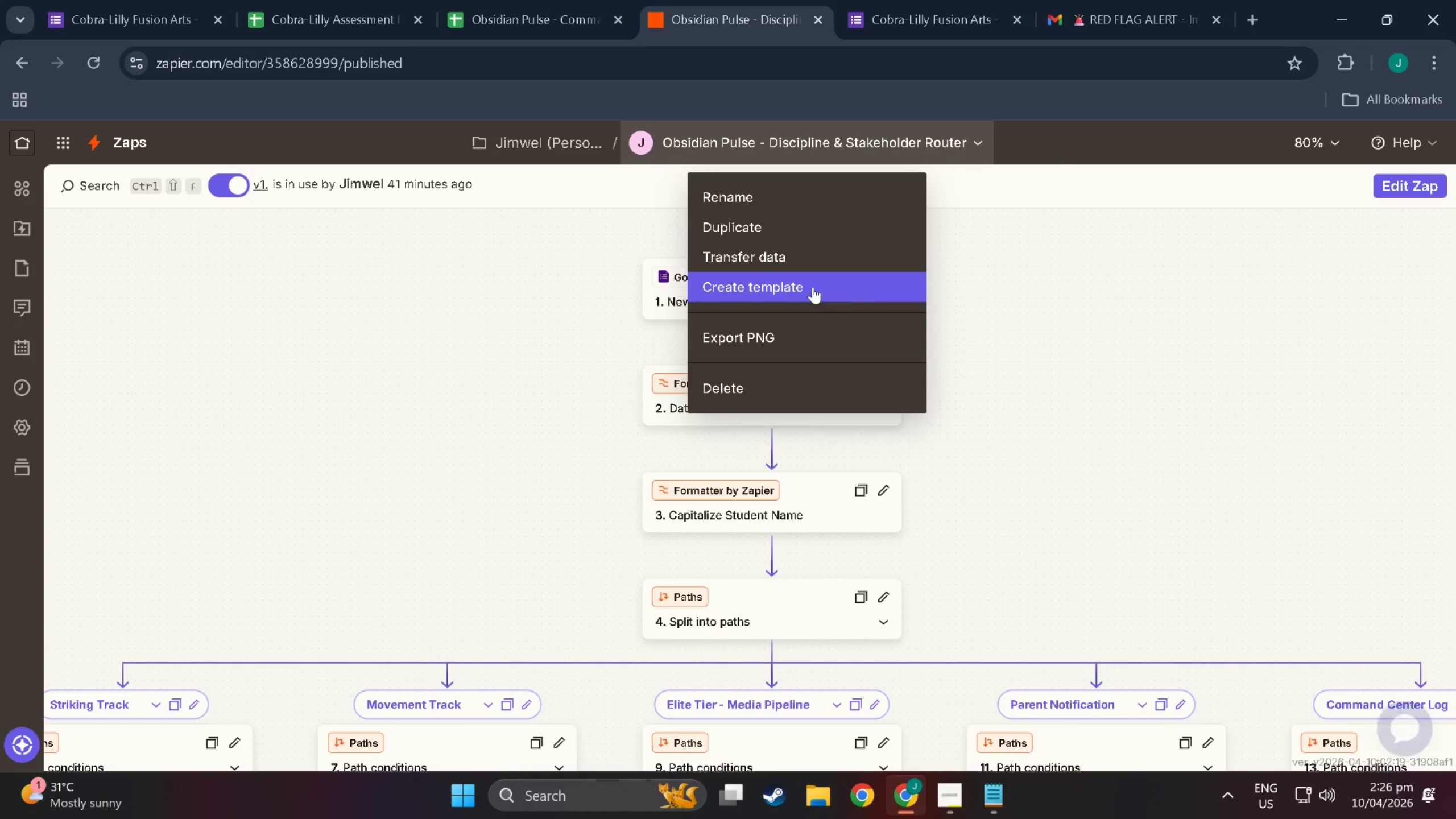 
left_click([813, 287])
 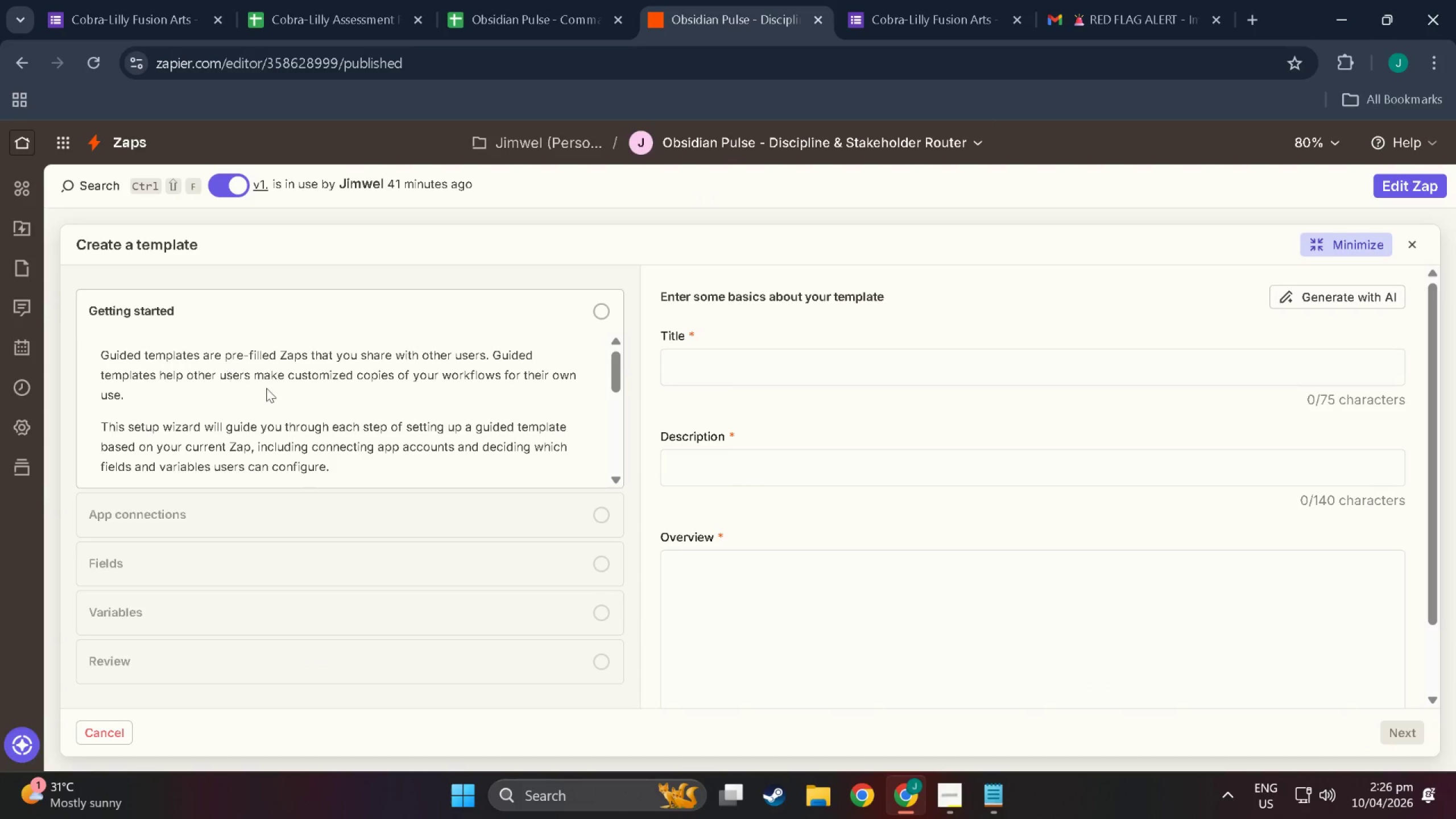 
double_click([406, 470])
 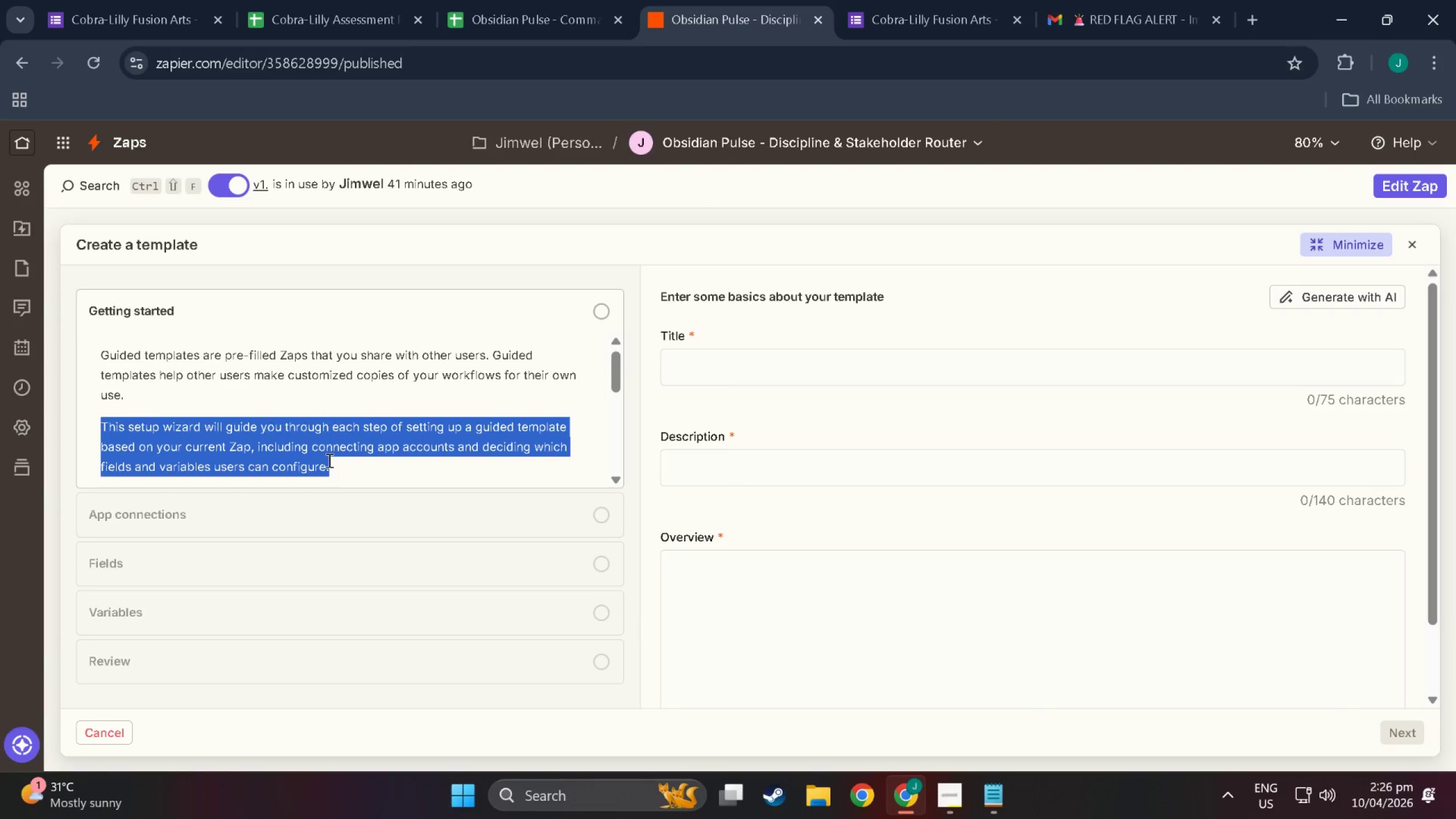 
left_click([328, 460])
 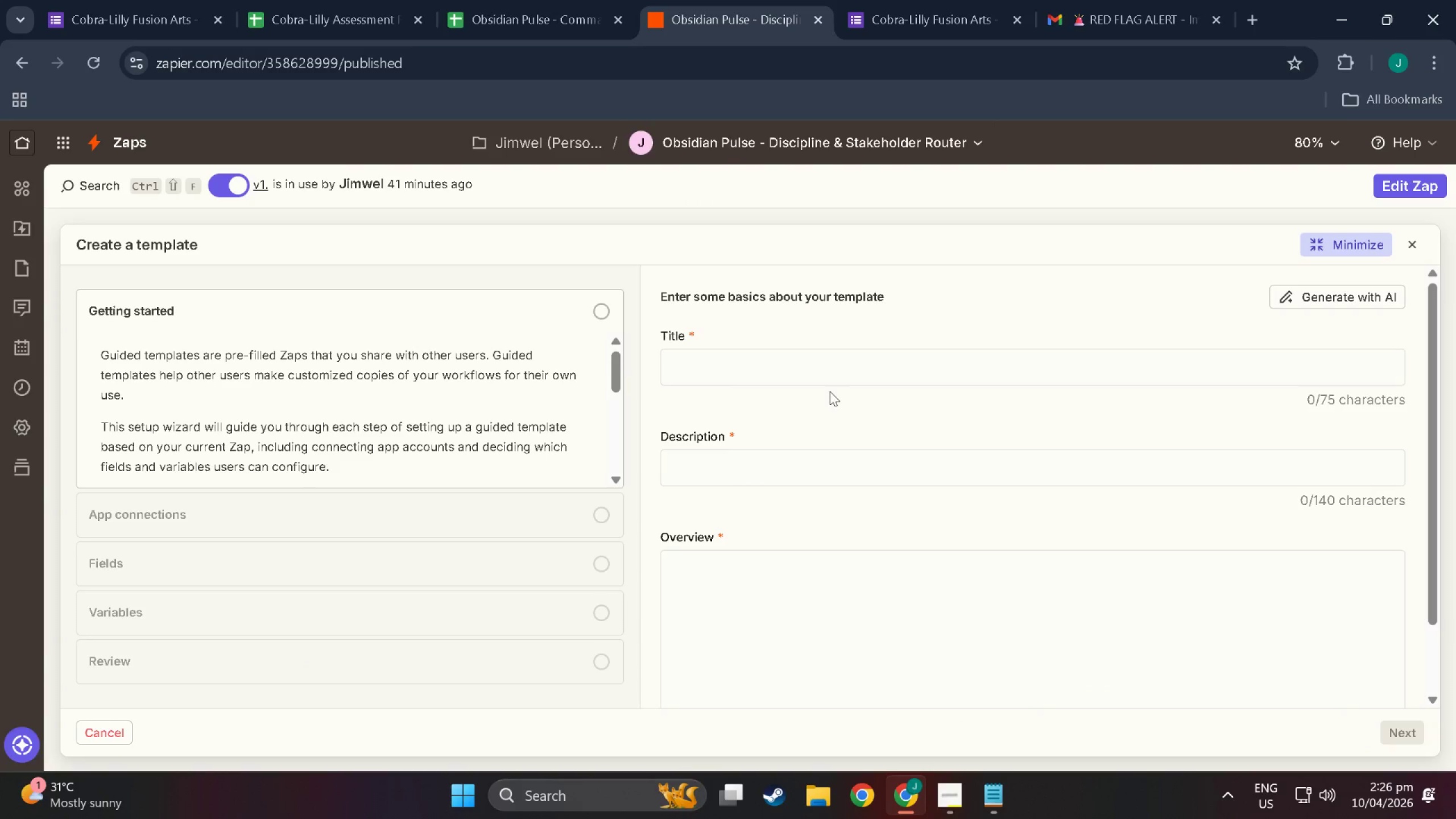 
wait(5.21)
 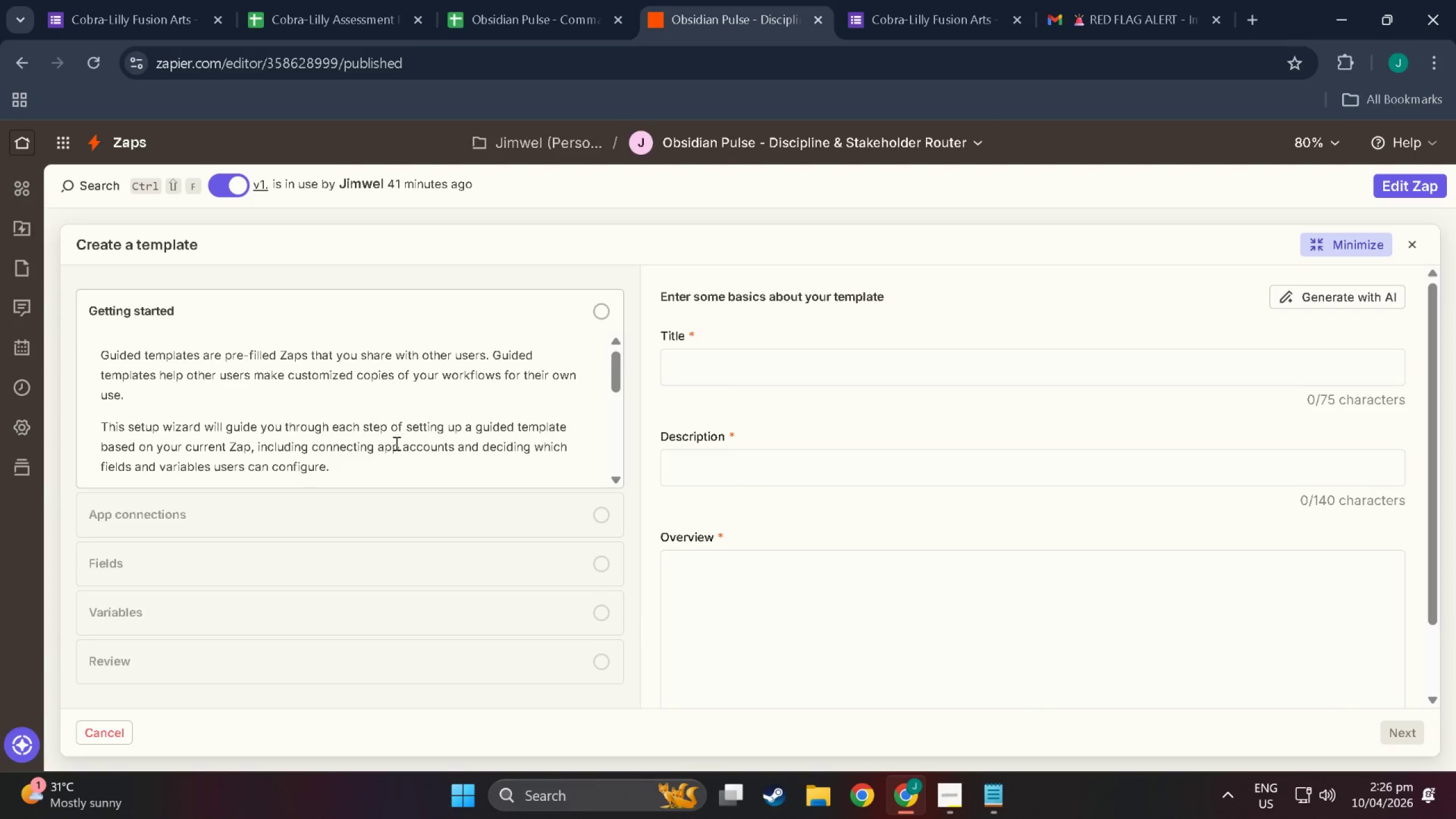 
scroll: coordinate [1248, 718], scroll_direction: down, amount: 6.0
 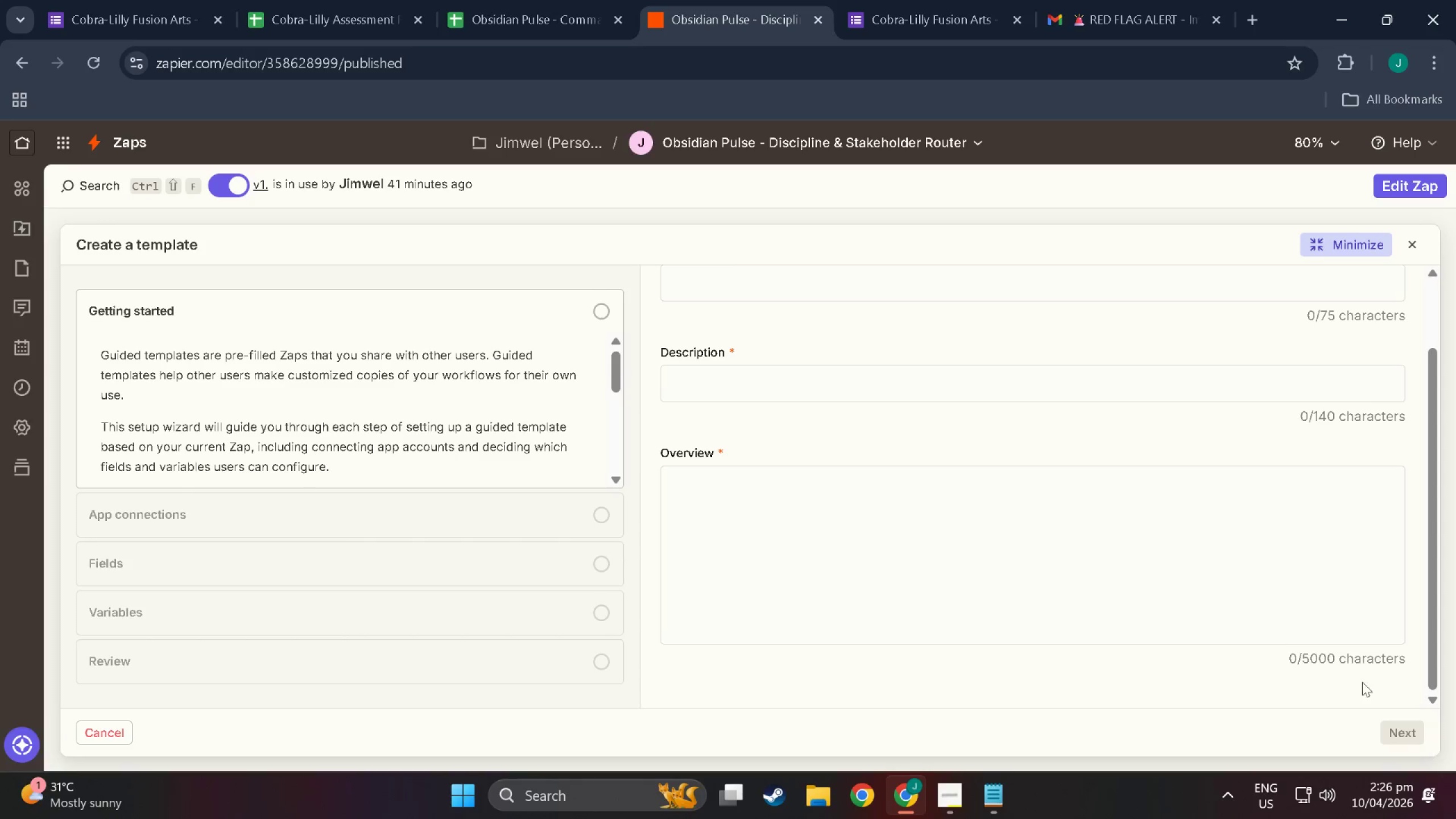 
scroll: coordinate [710, 428], scroll_direction: up, amount: 3.0
 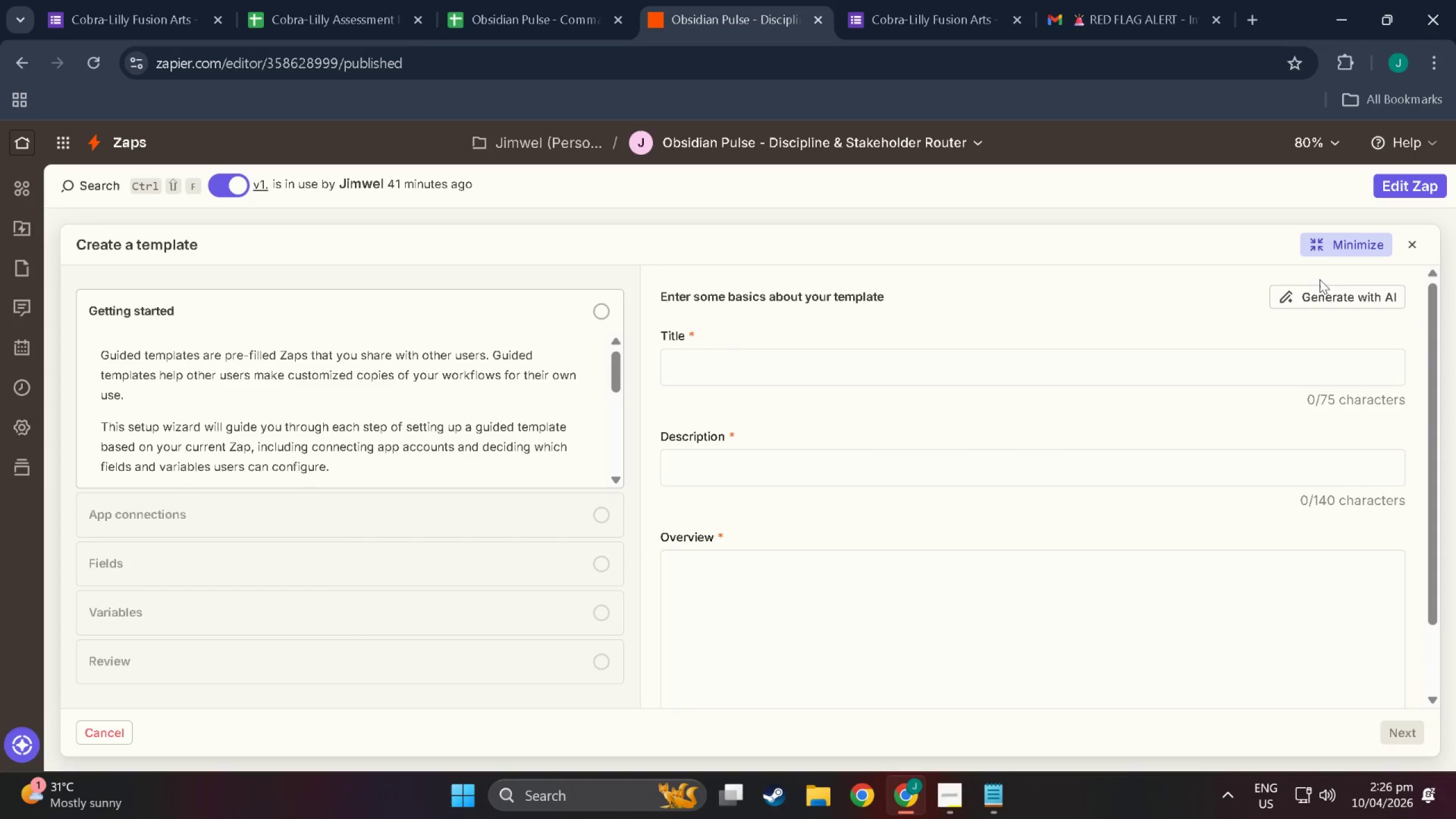 
left_click([1324, 291])
 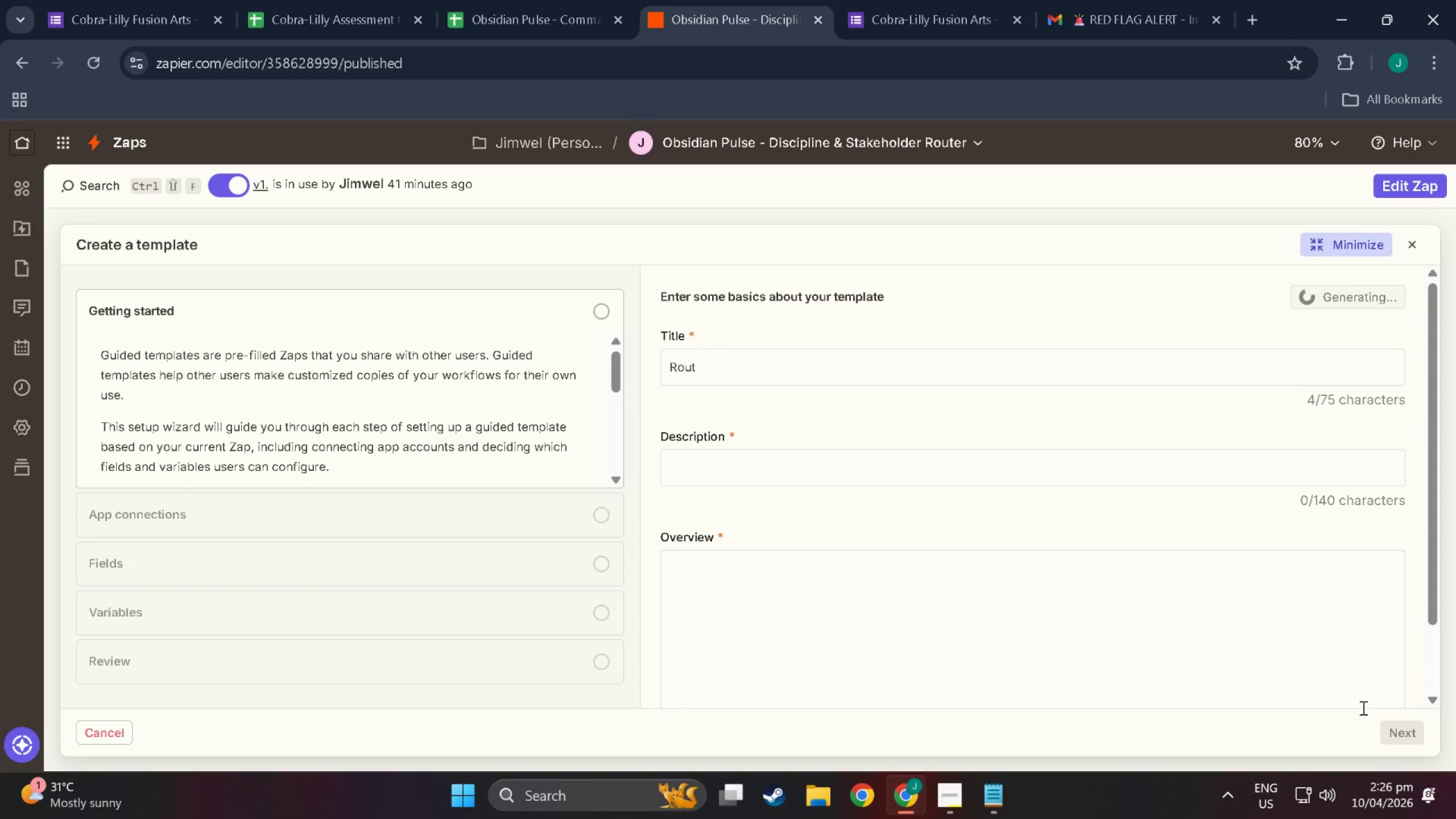 
wait(7.07)
 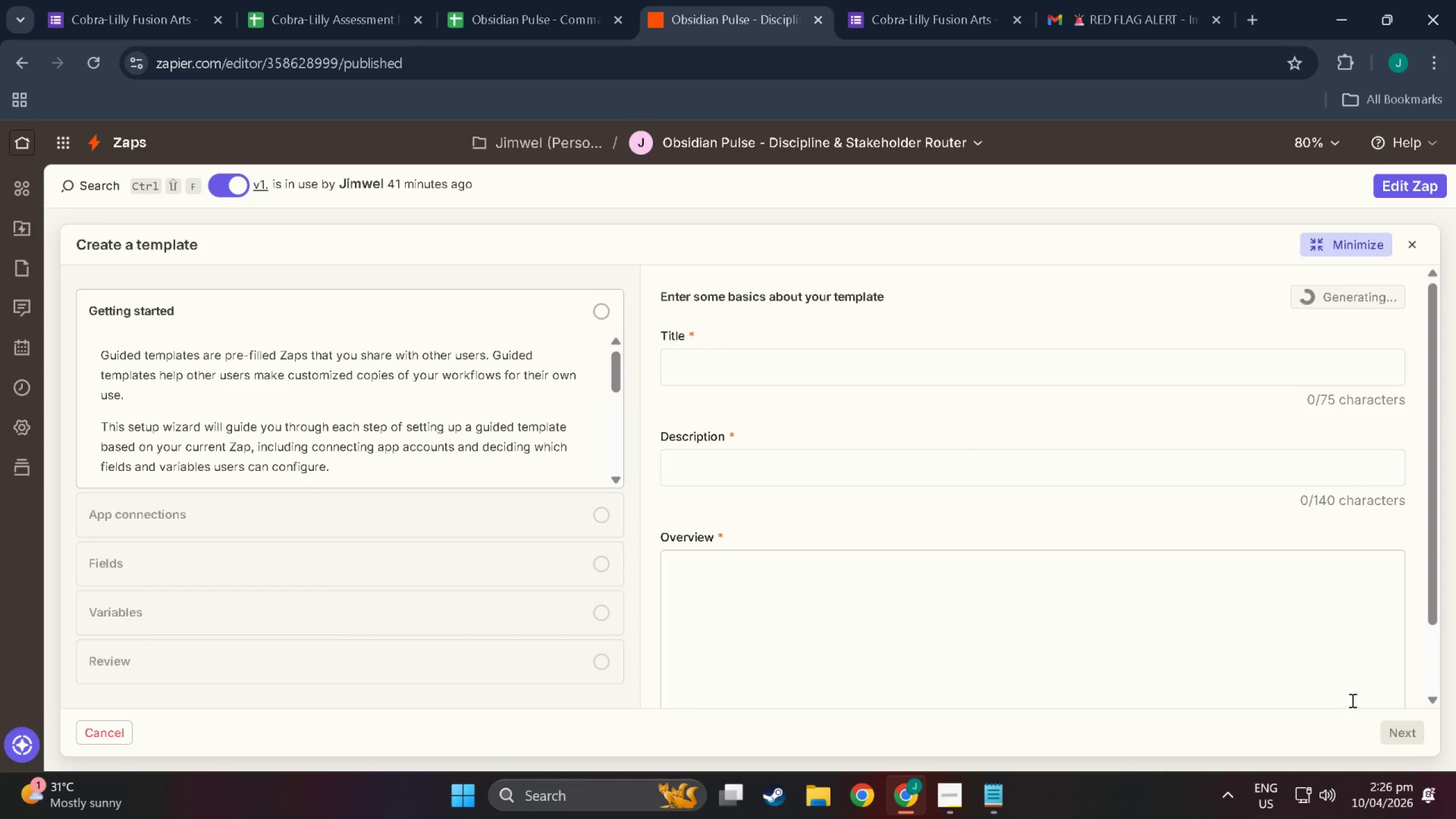 
mouse_move([1048, 522])
 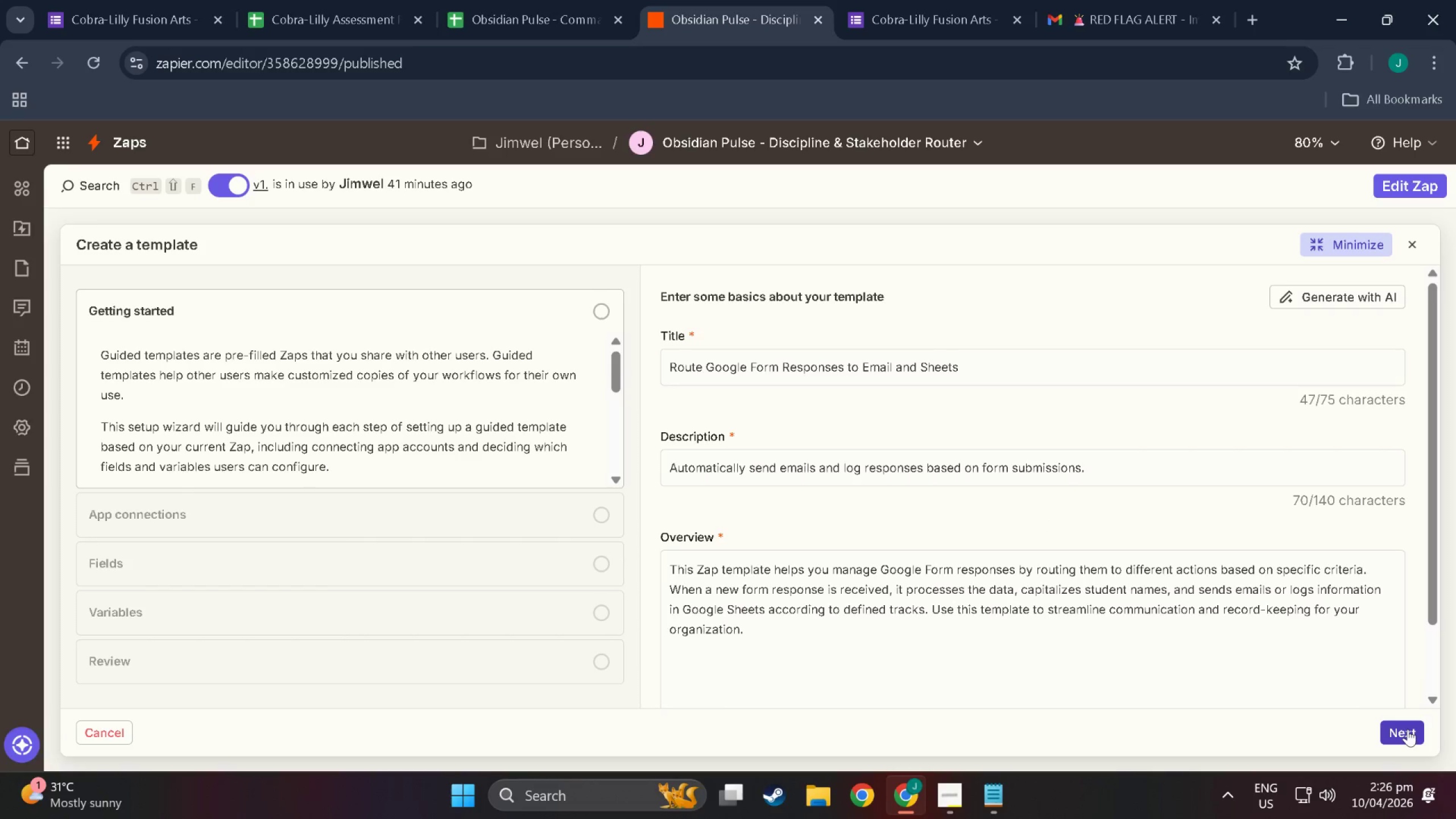 
left_click([1408, 729])
 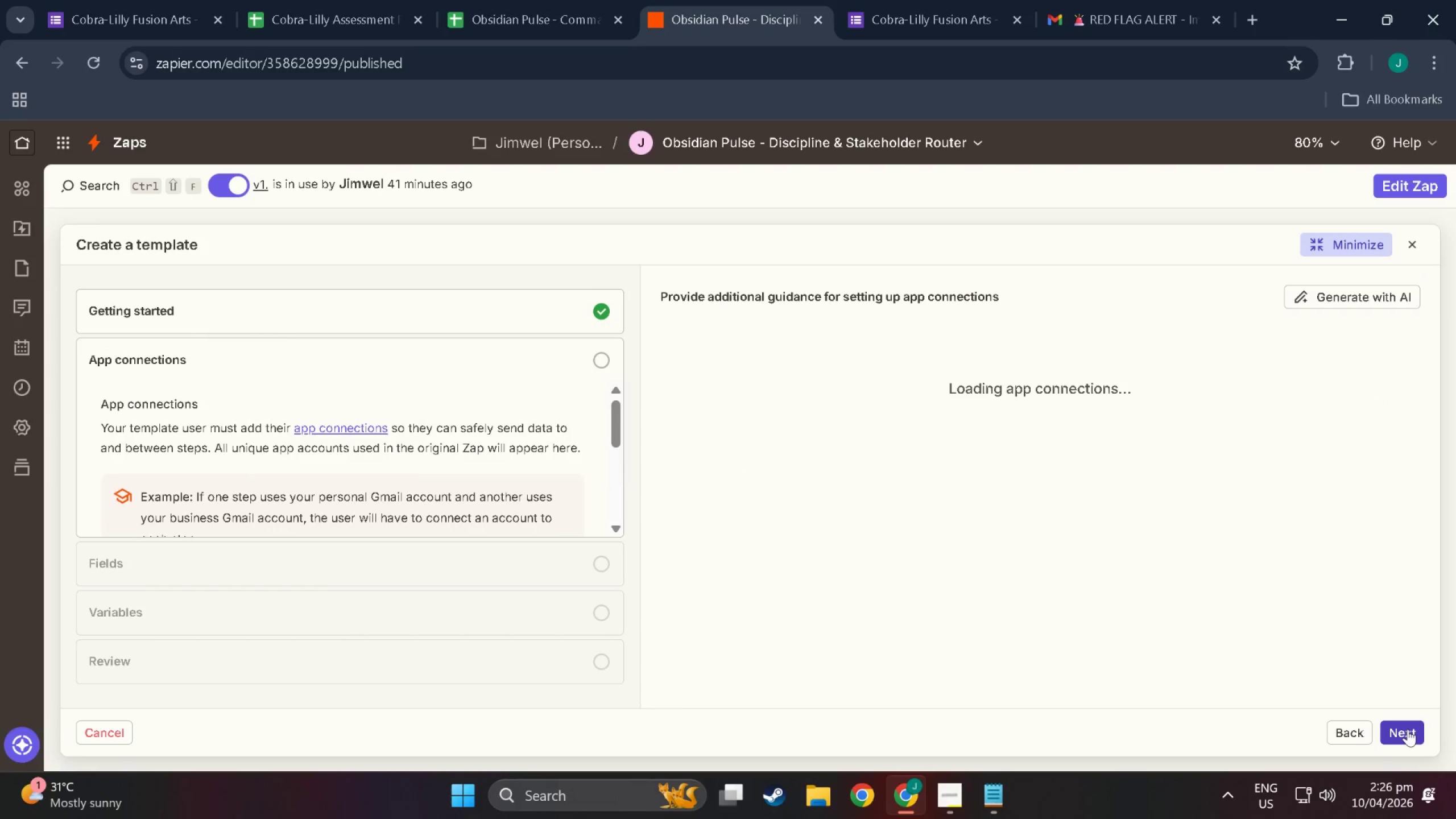 
left_click([1408, 729])
 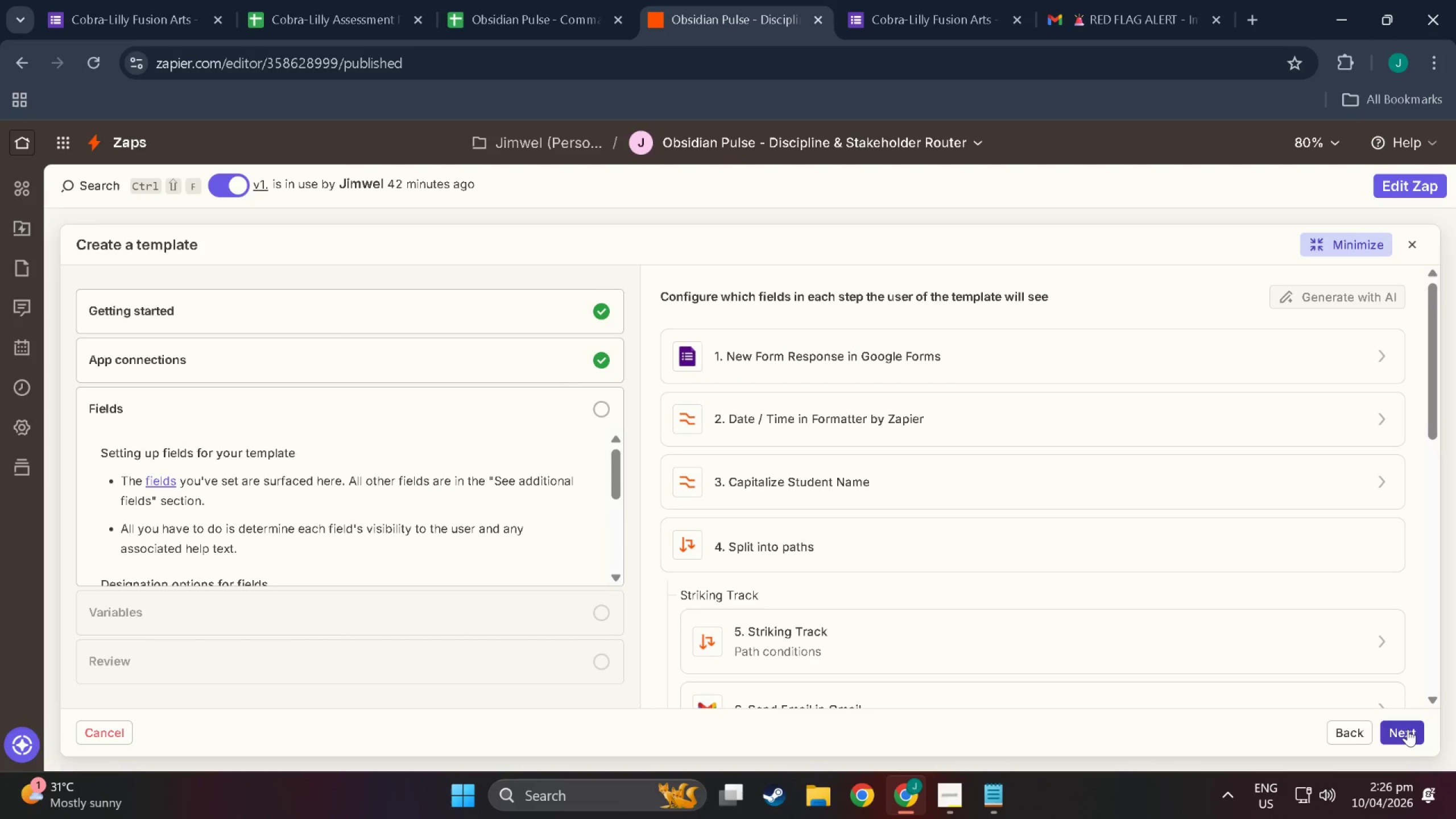 
left_click([1408, 729])
 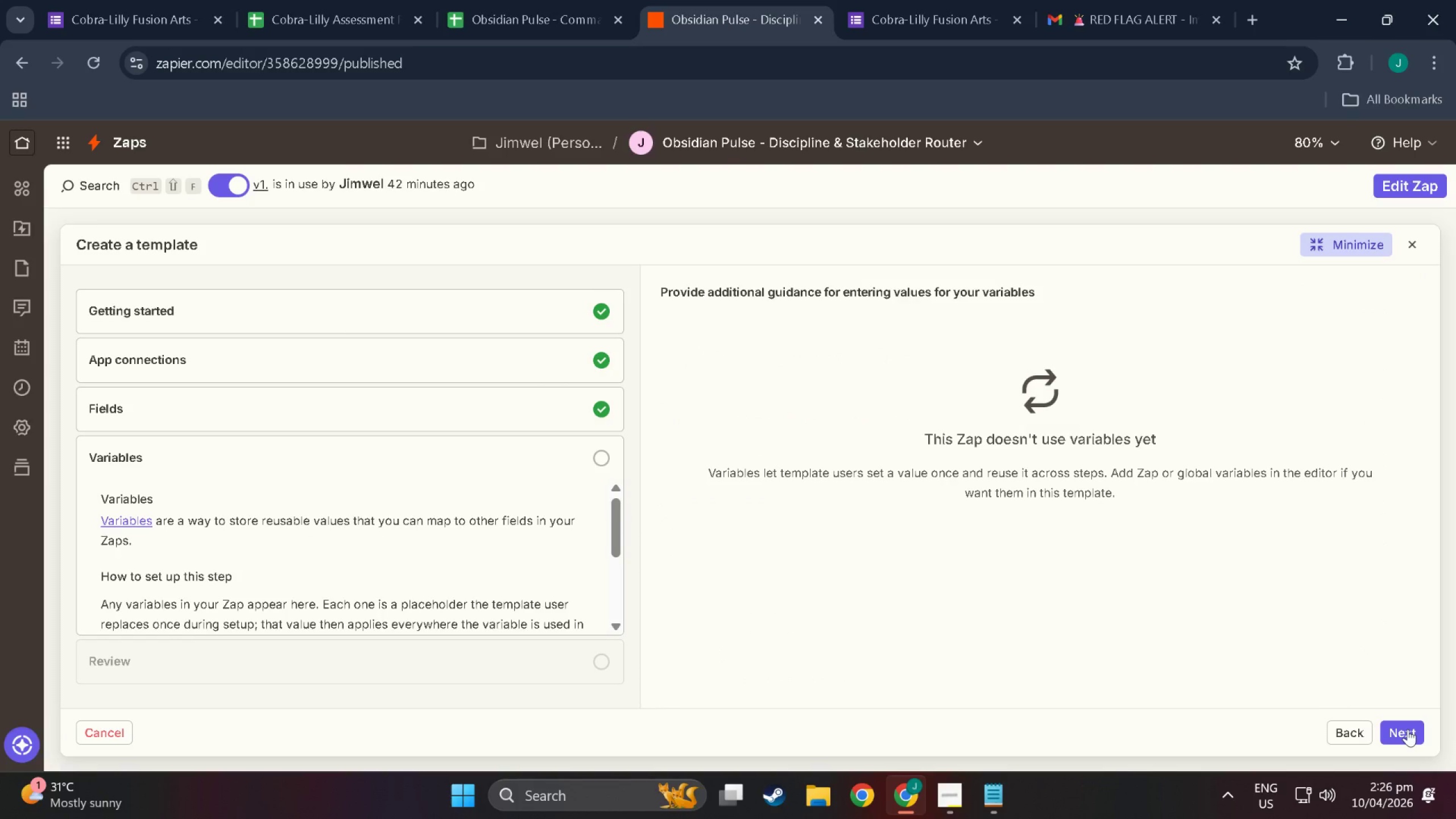 
left_click([1408, 729])
 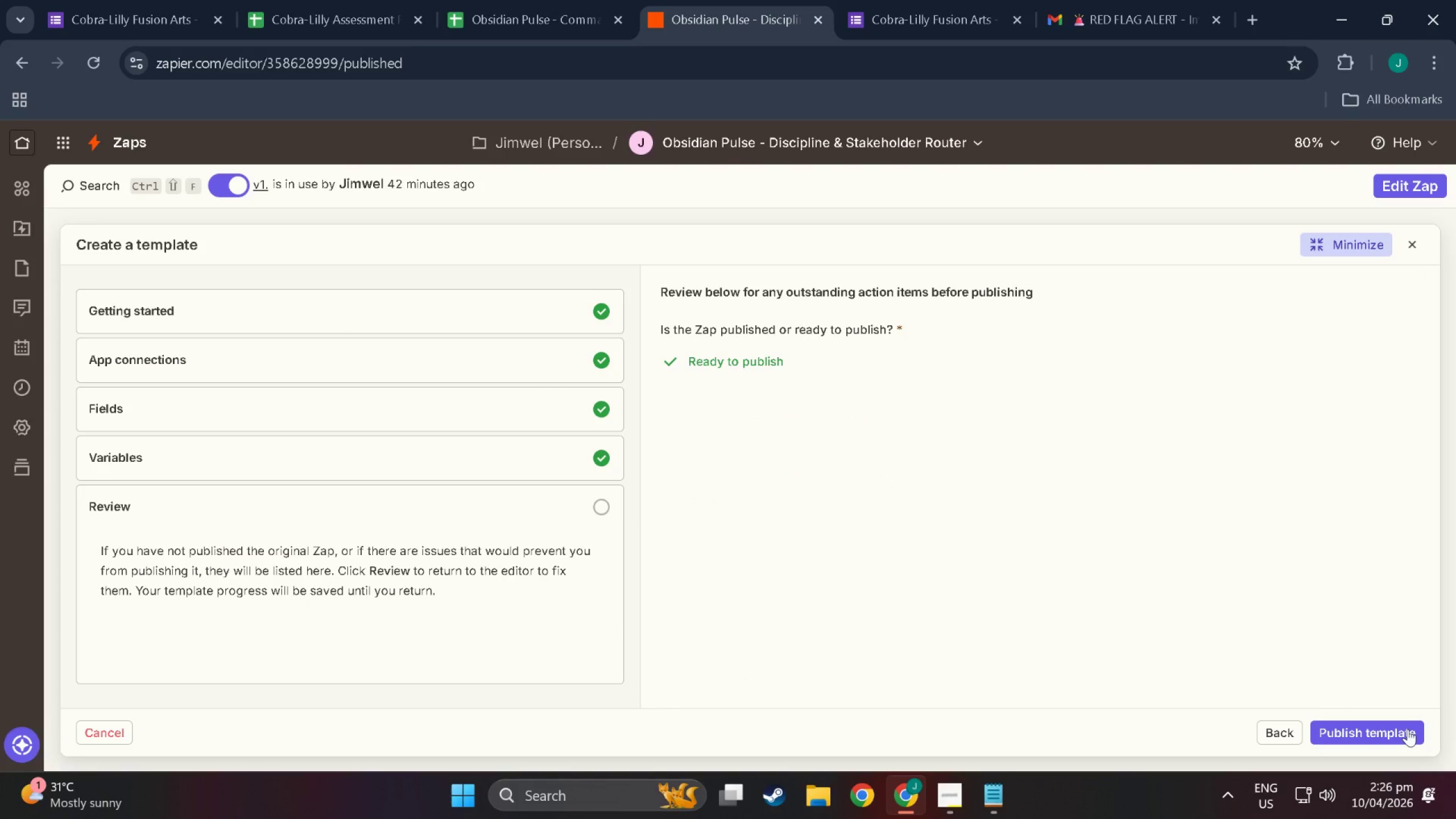 
left_click([1408, 729])
 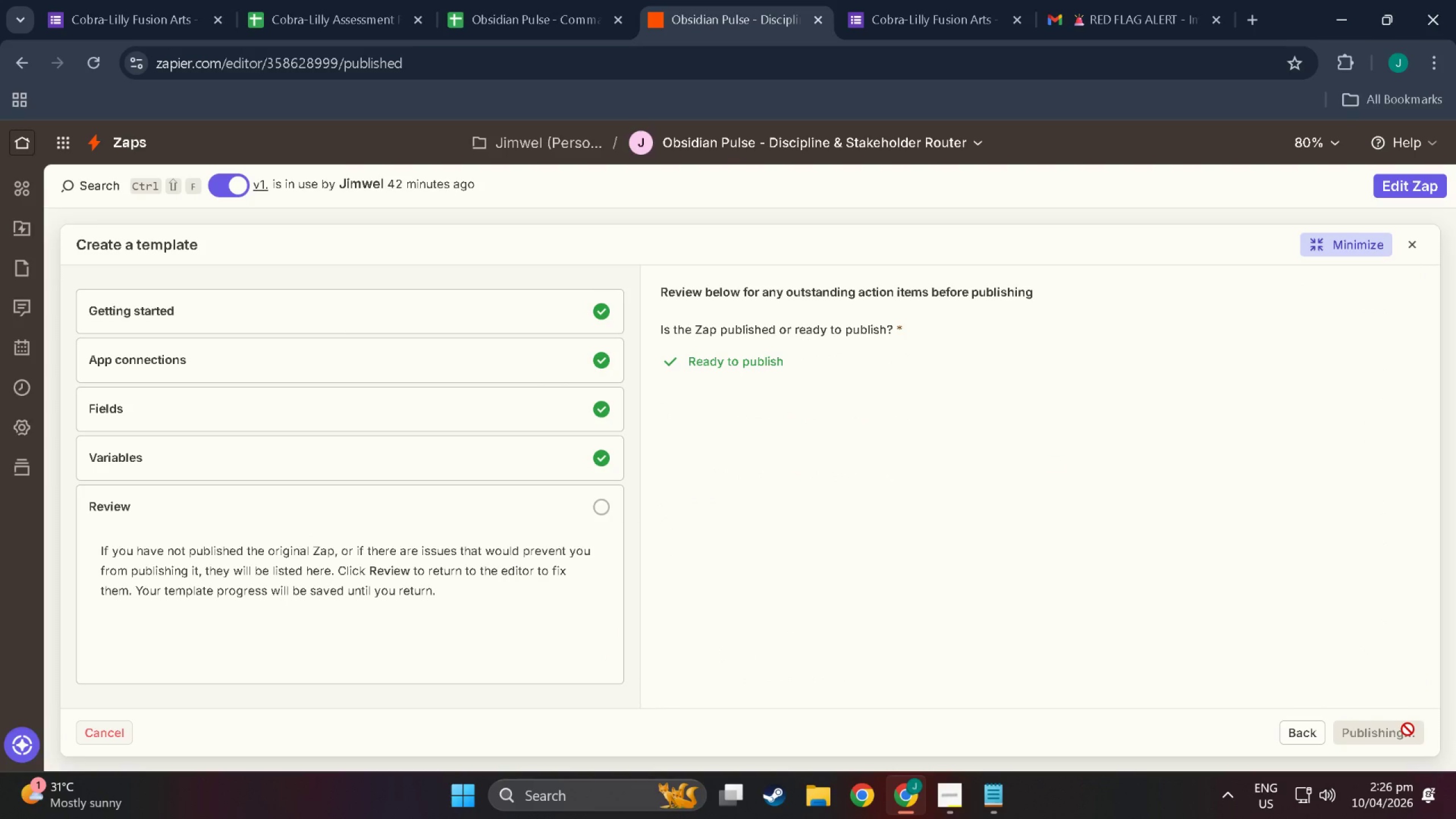 
wait(9.82)
 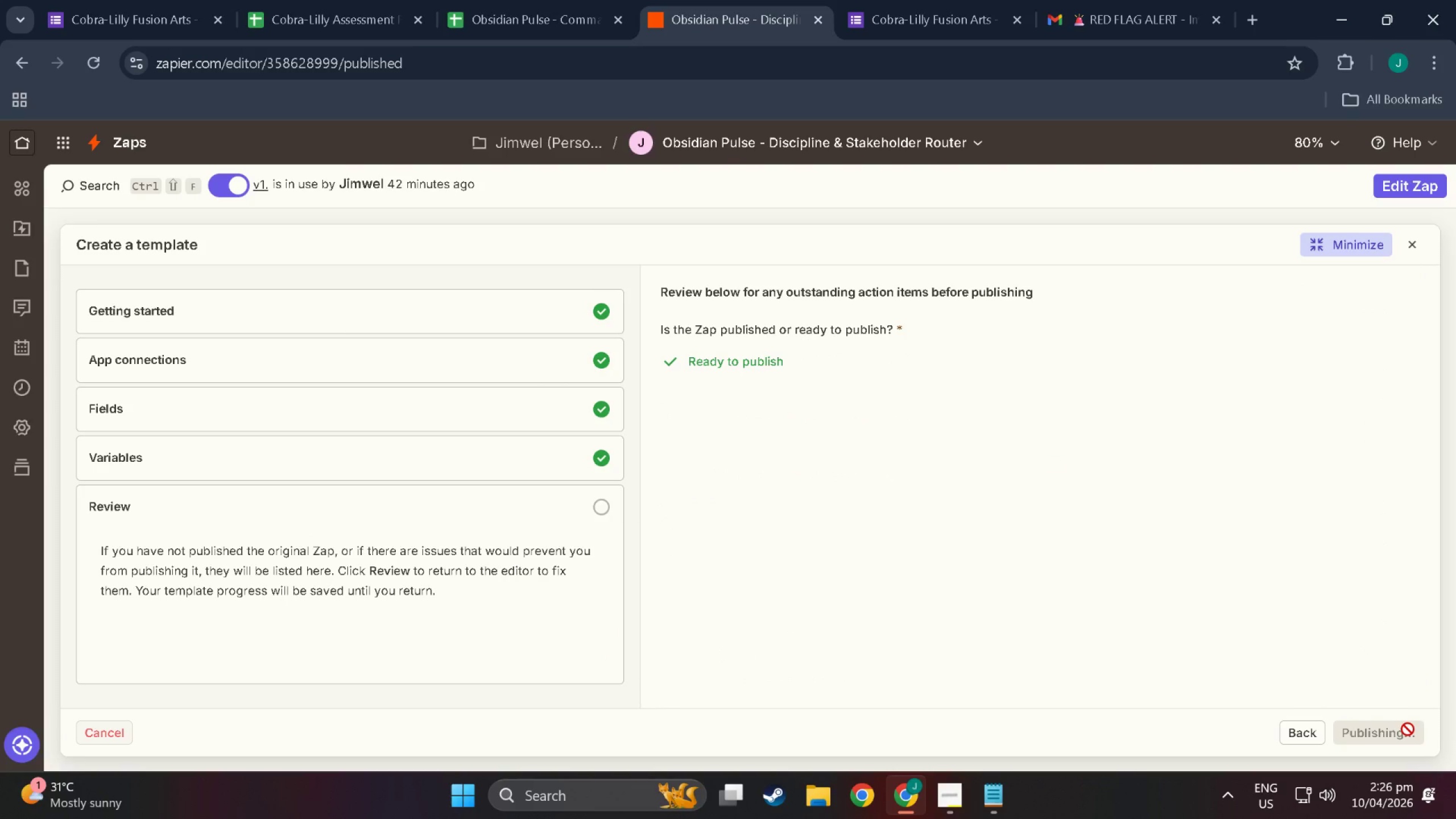 
left_click([176, 311])
 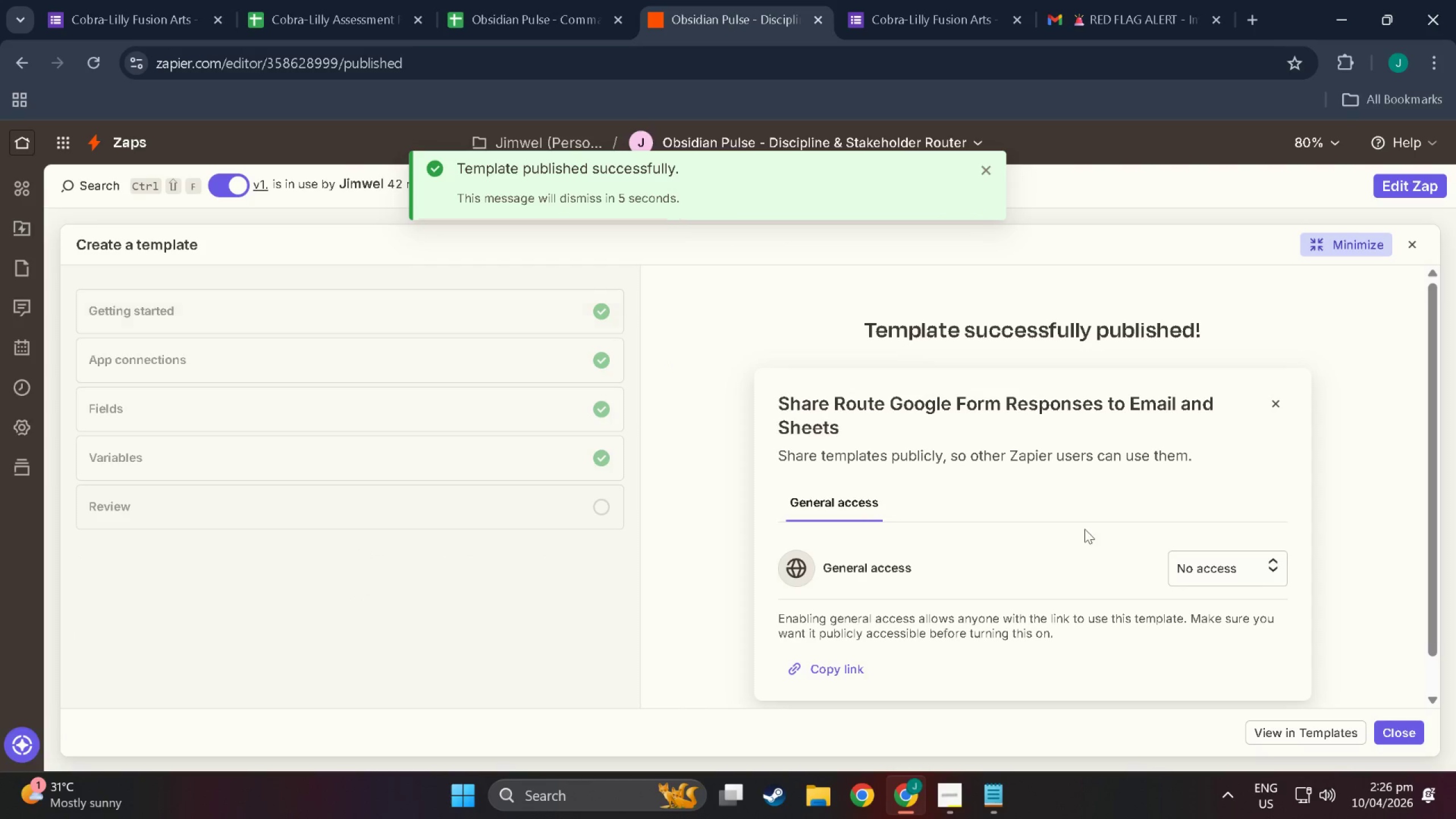 
scroll: coordinate [1122, 542], scroll_direction: up, amount: 2.0
 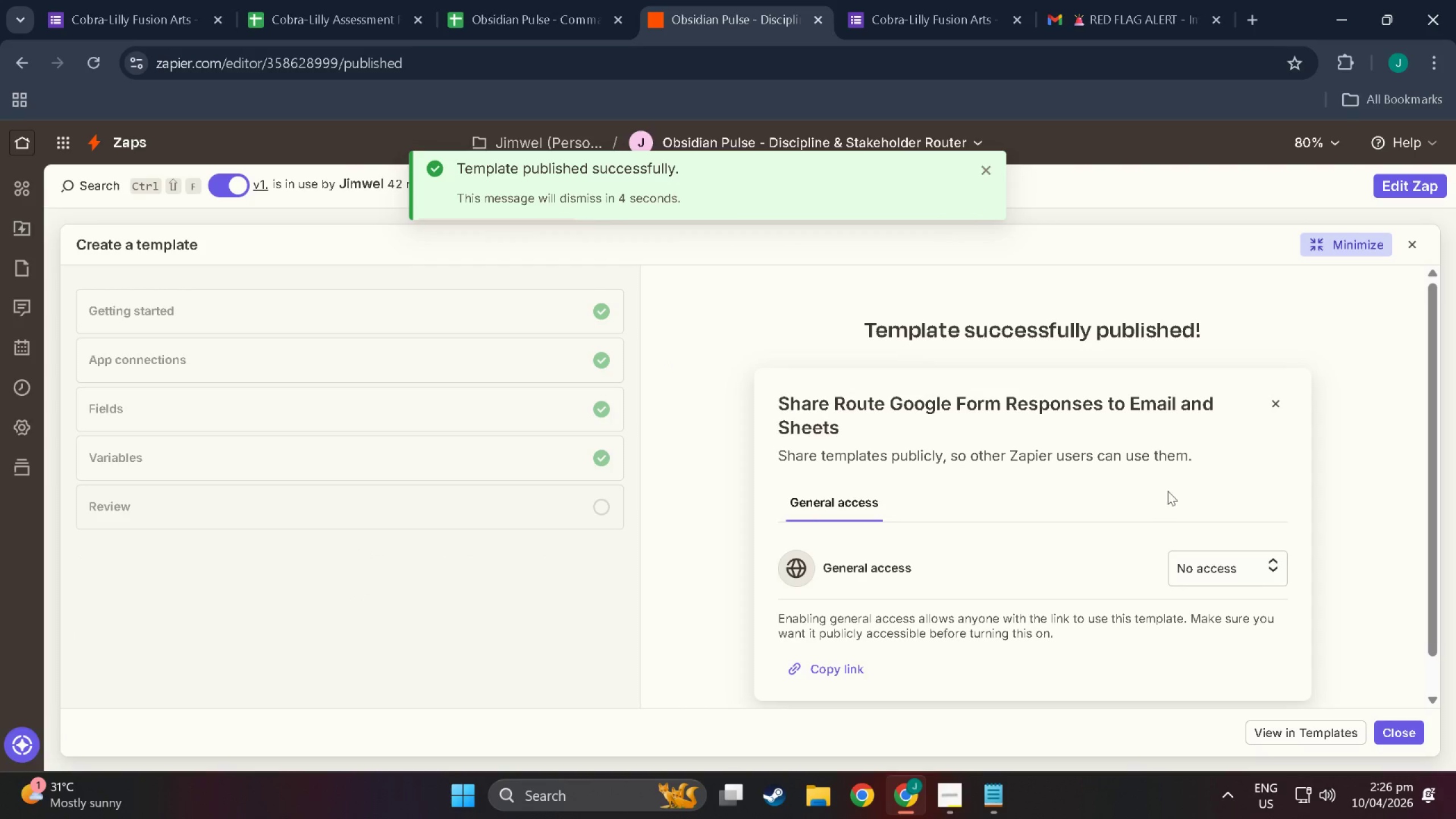 
left_click([1240, 522])
 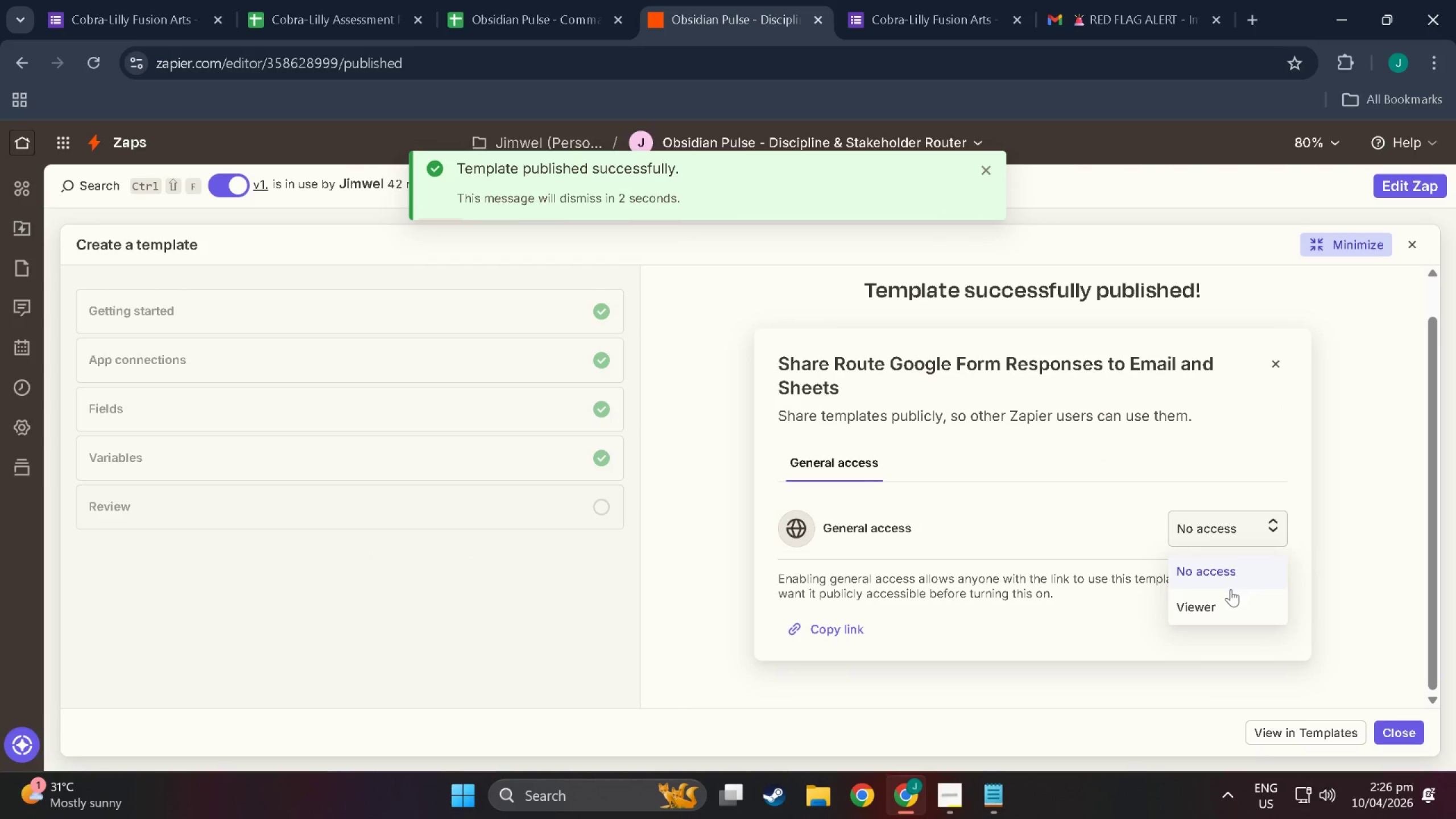 
scroll: coordinate [1221, 570], scroll_direction: down, amount: 6.0
 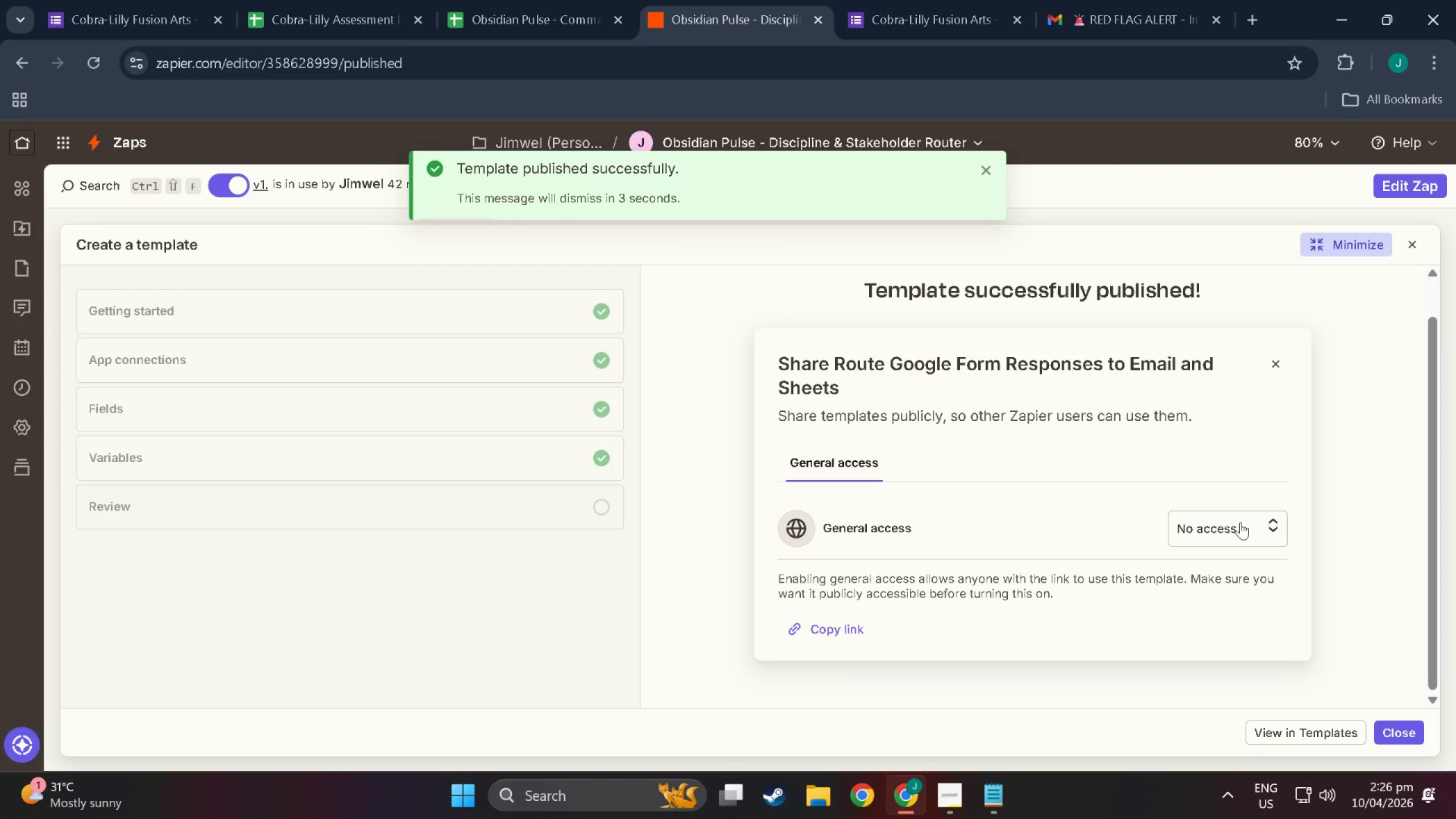 
left_click([1223, 601])
 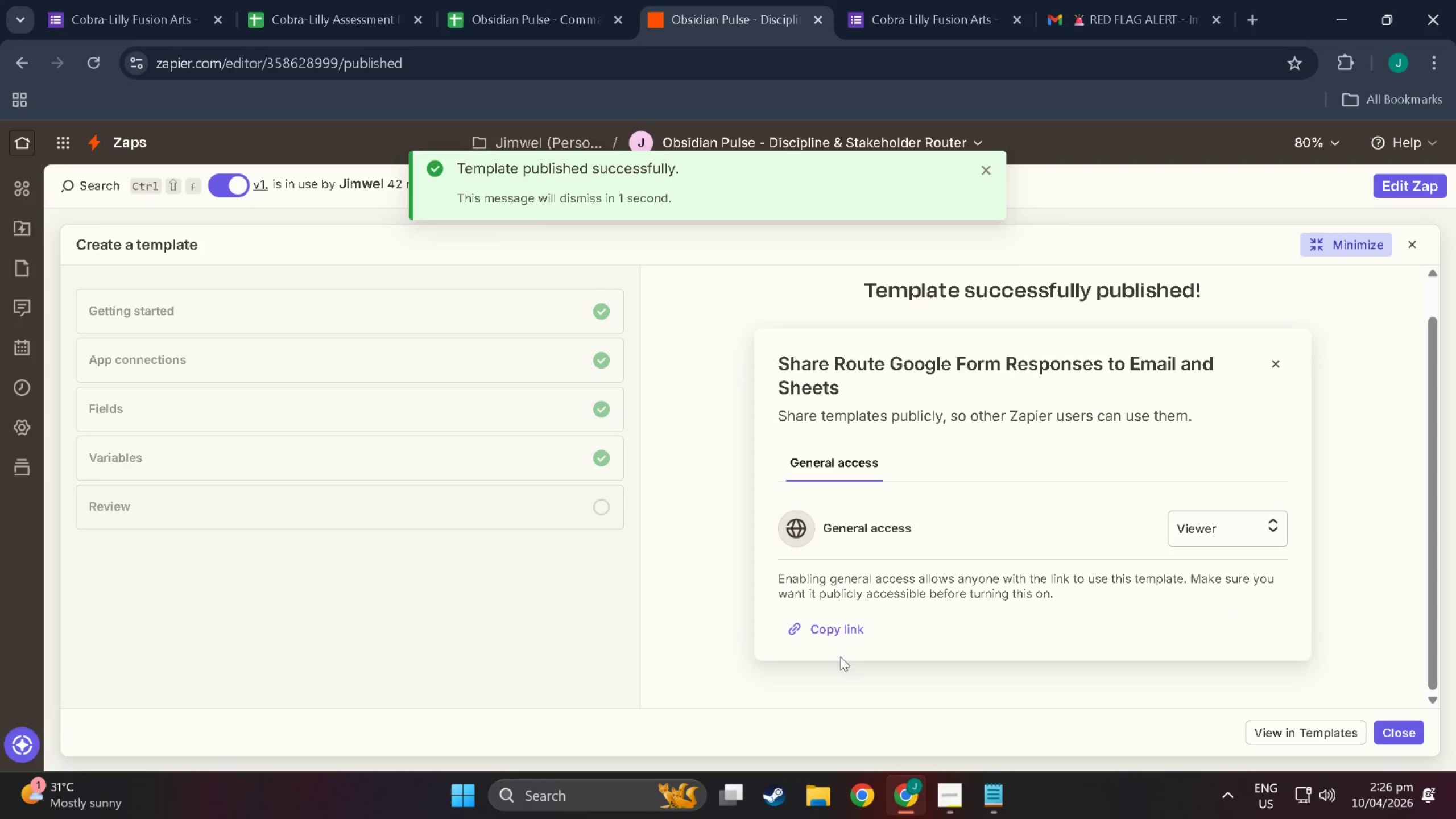 
left_click([828, 622])
 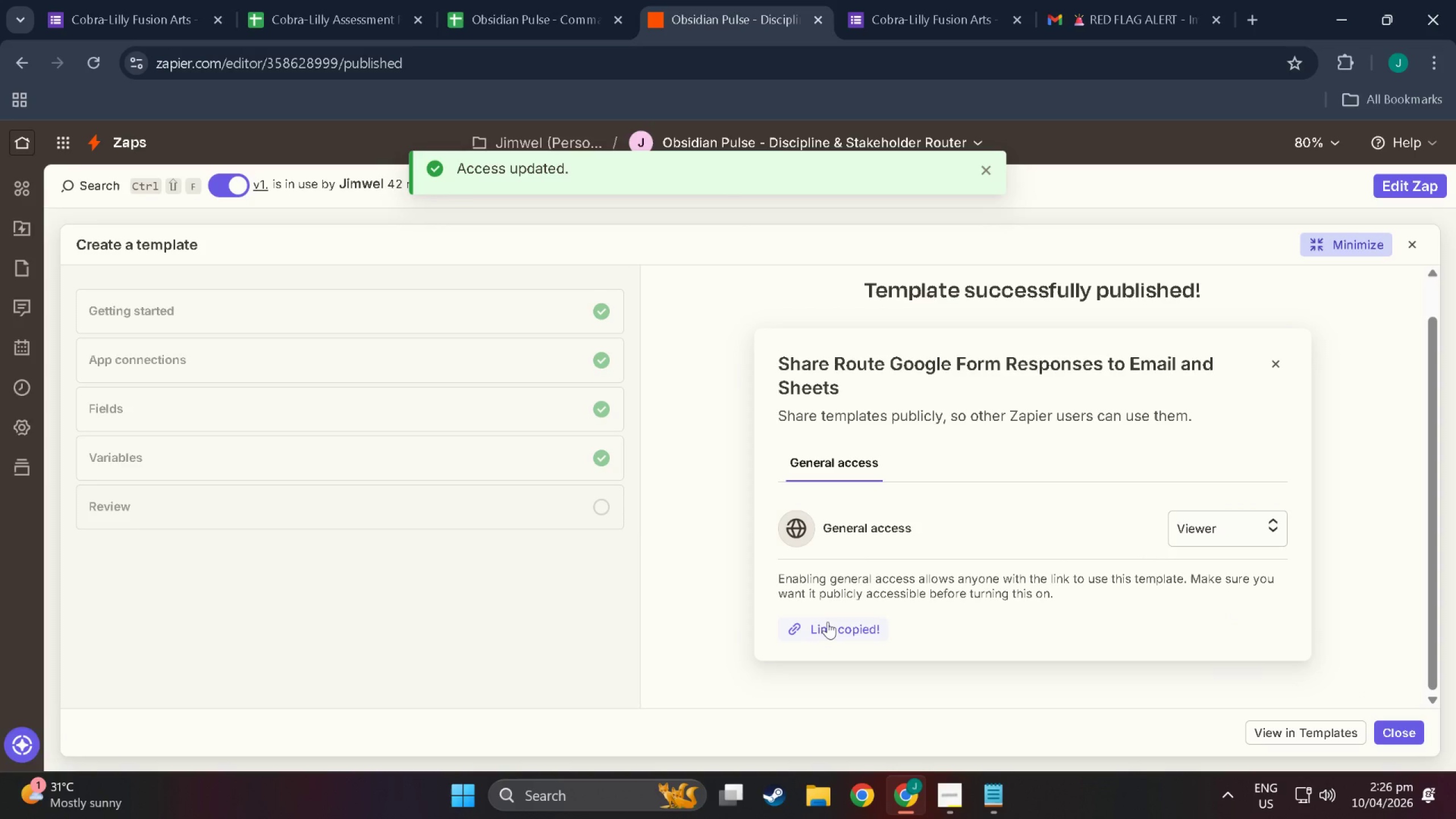 
key(Alt+AltLeft)
 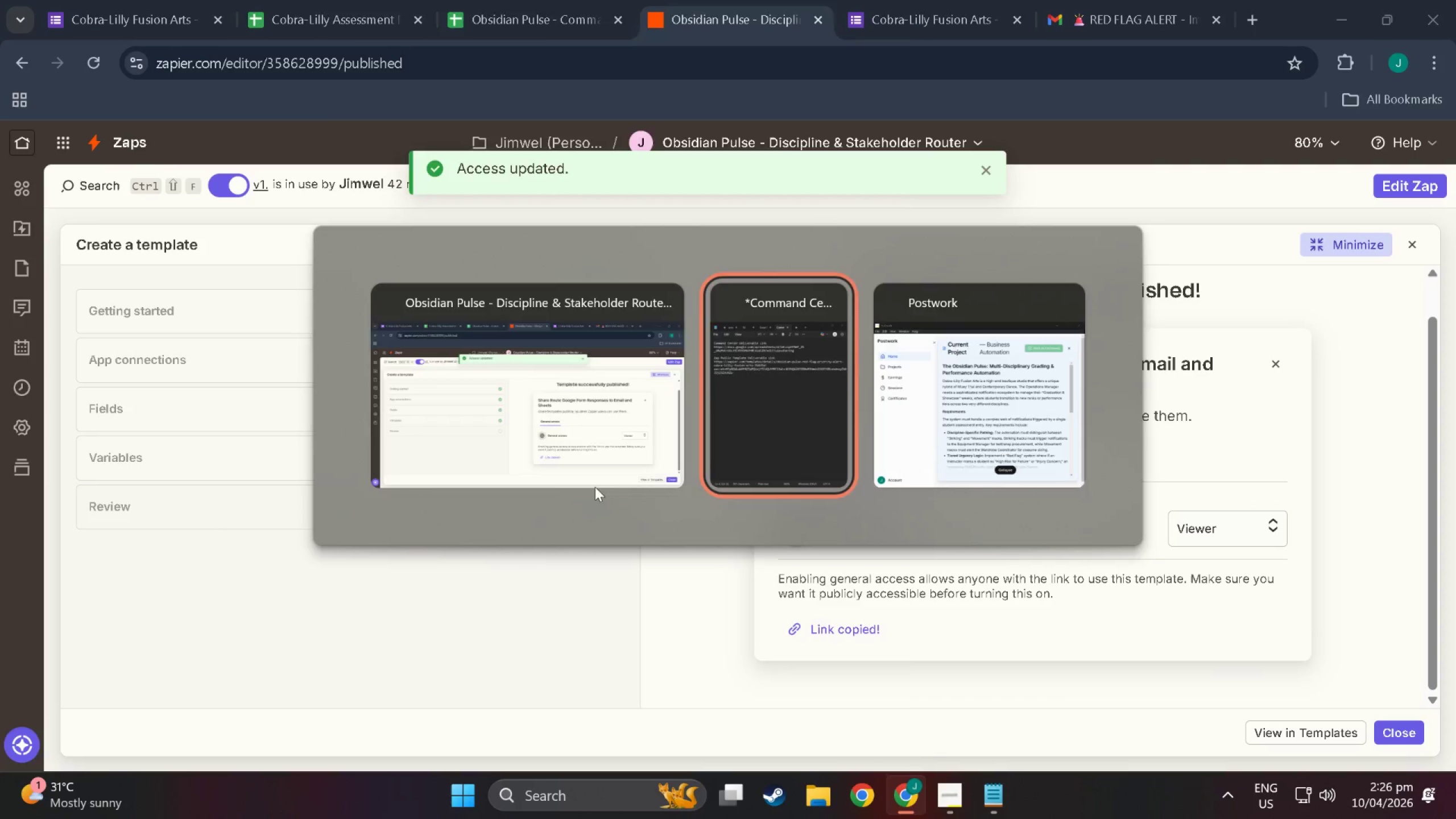 
key(Alt+Tab)
 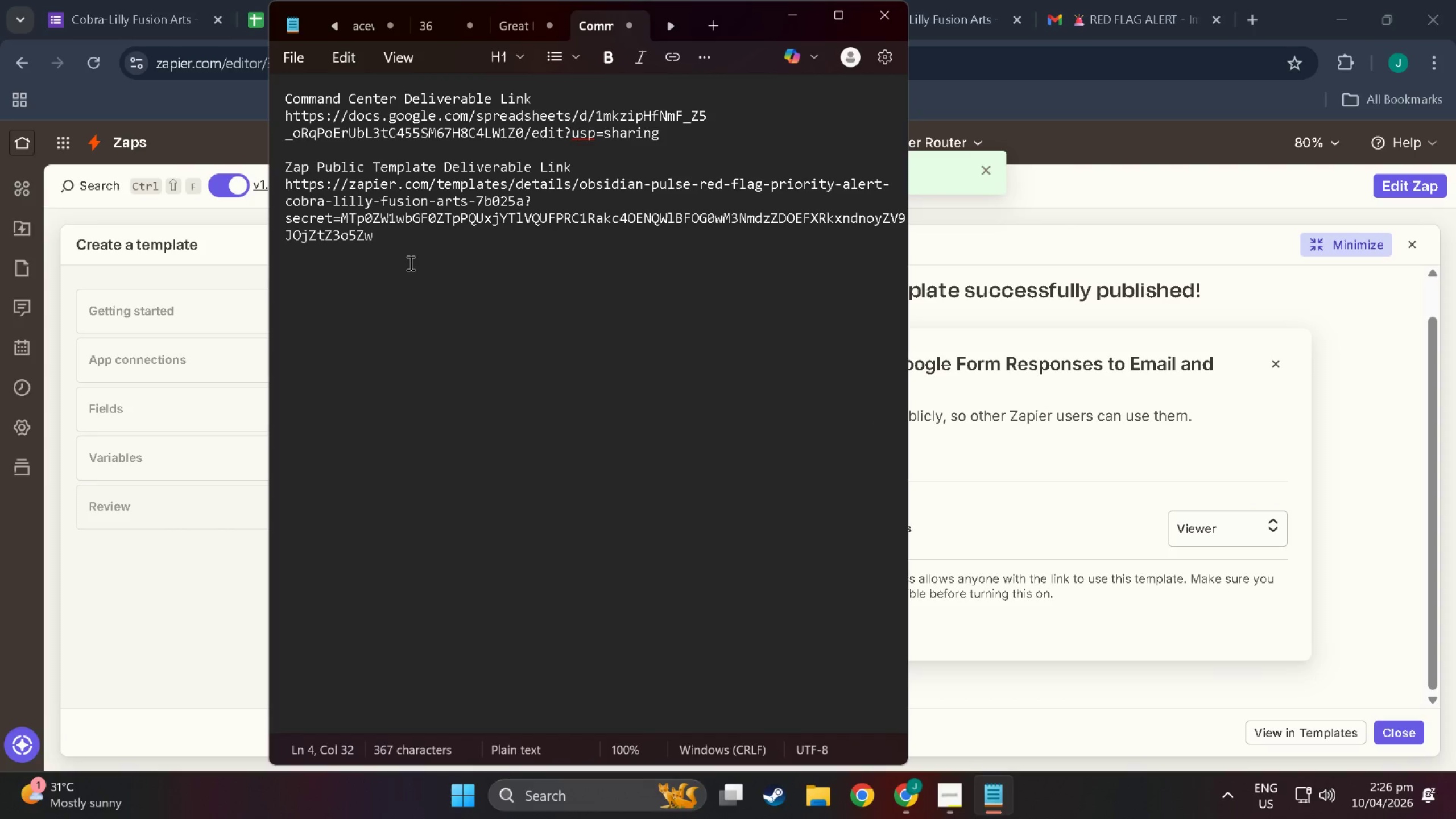 
left_click([416, 251])
 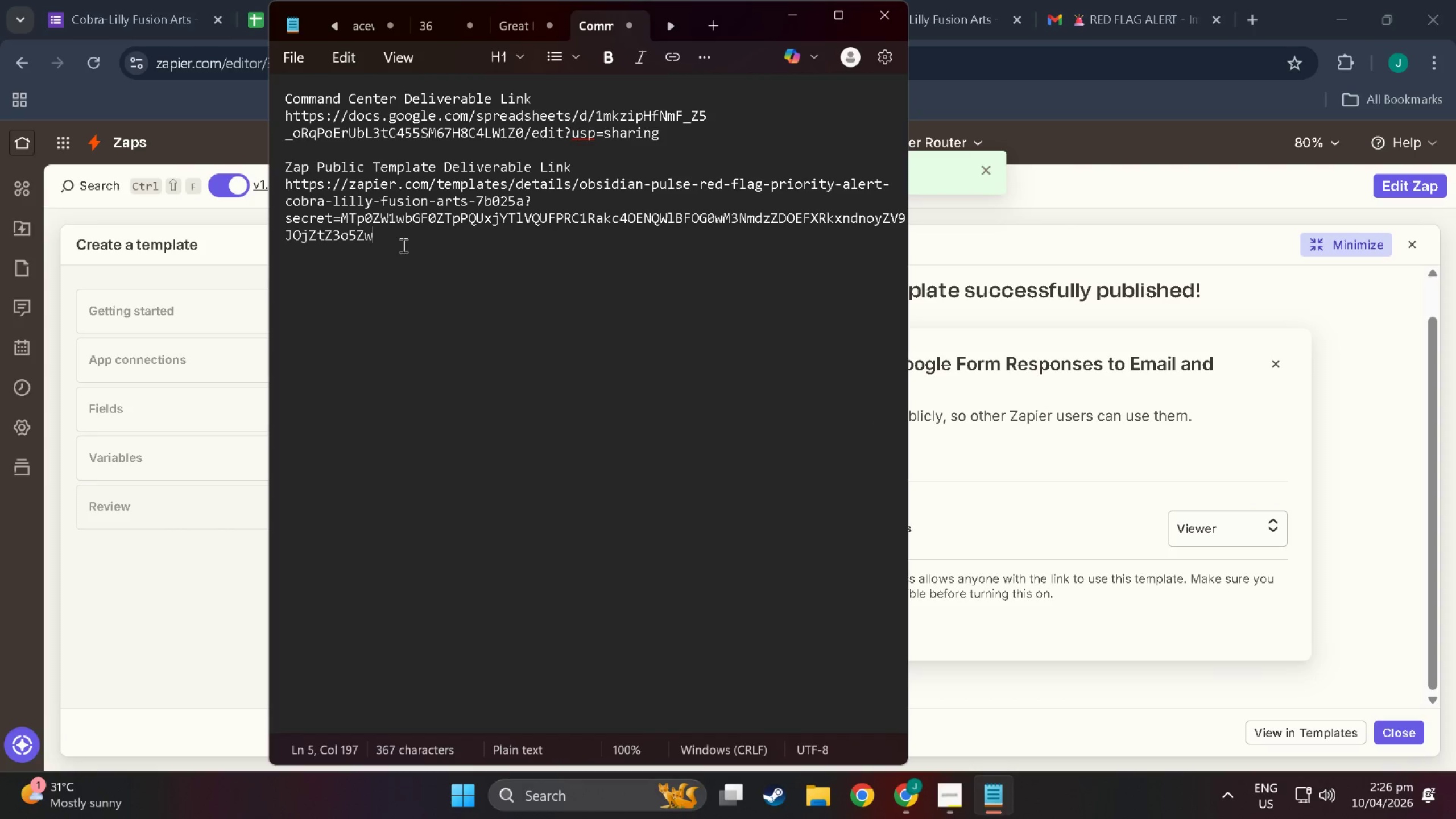 
key(NumpadEnter)
 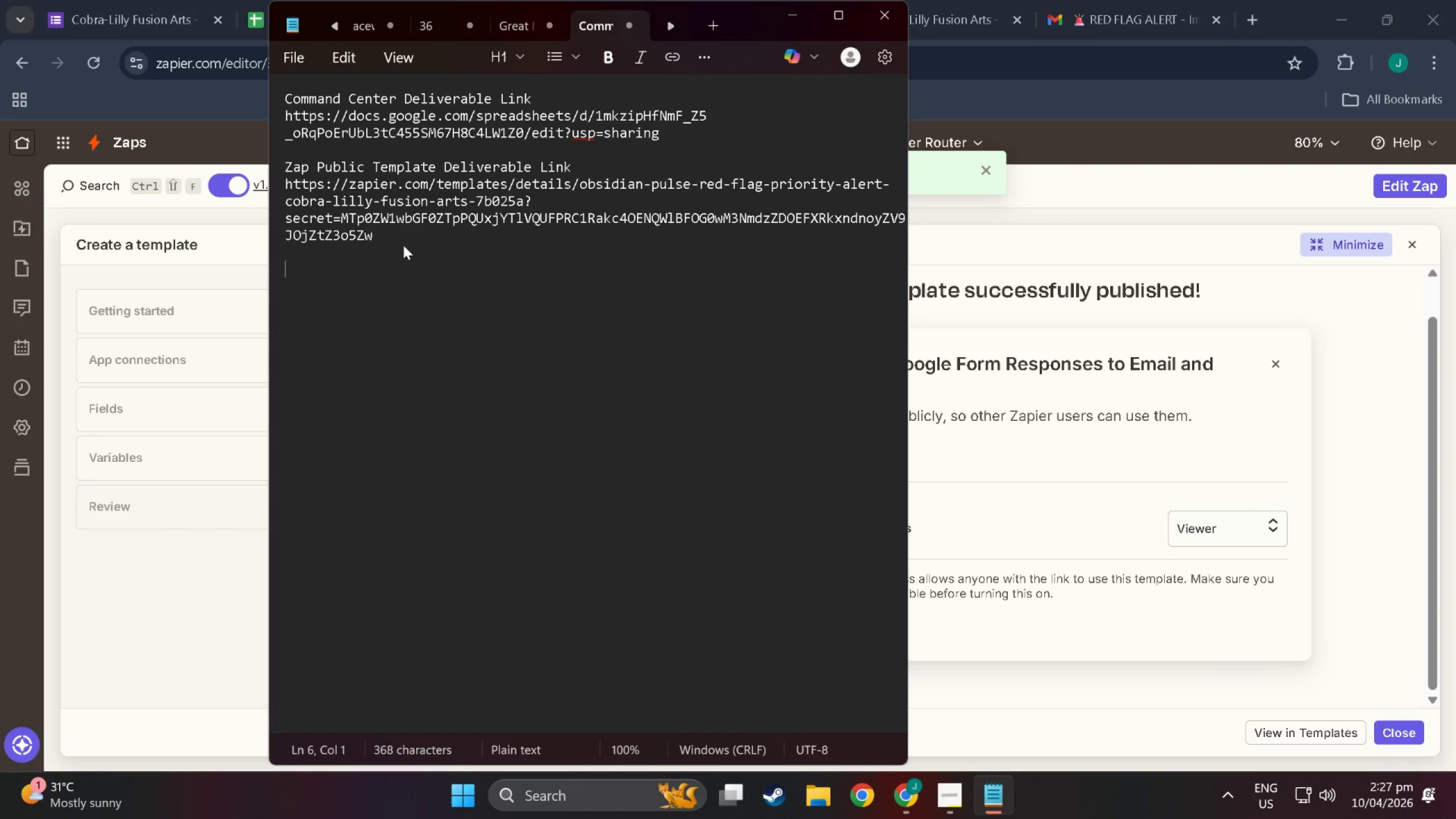 
key(NumpadEnter)
 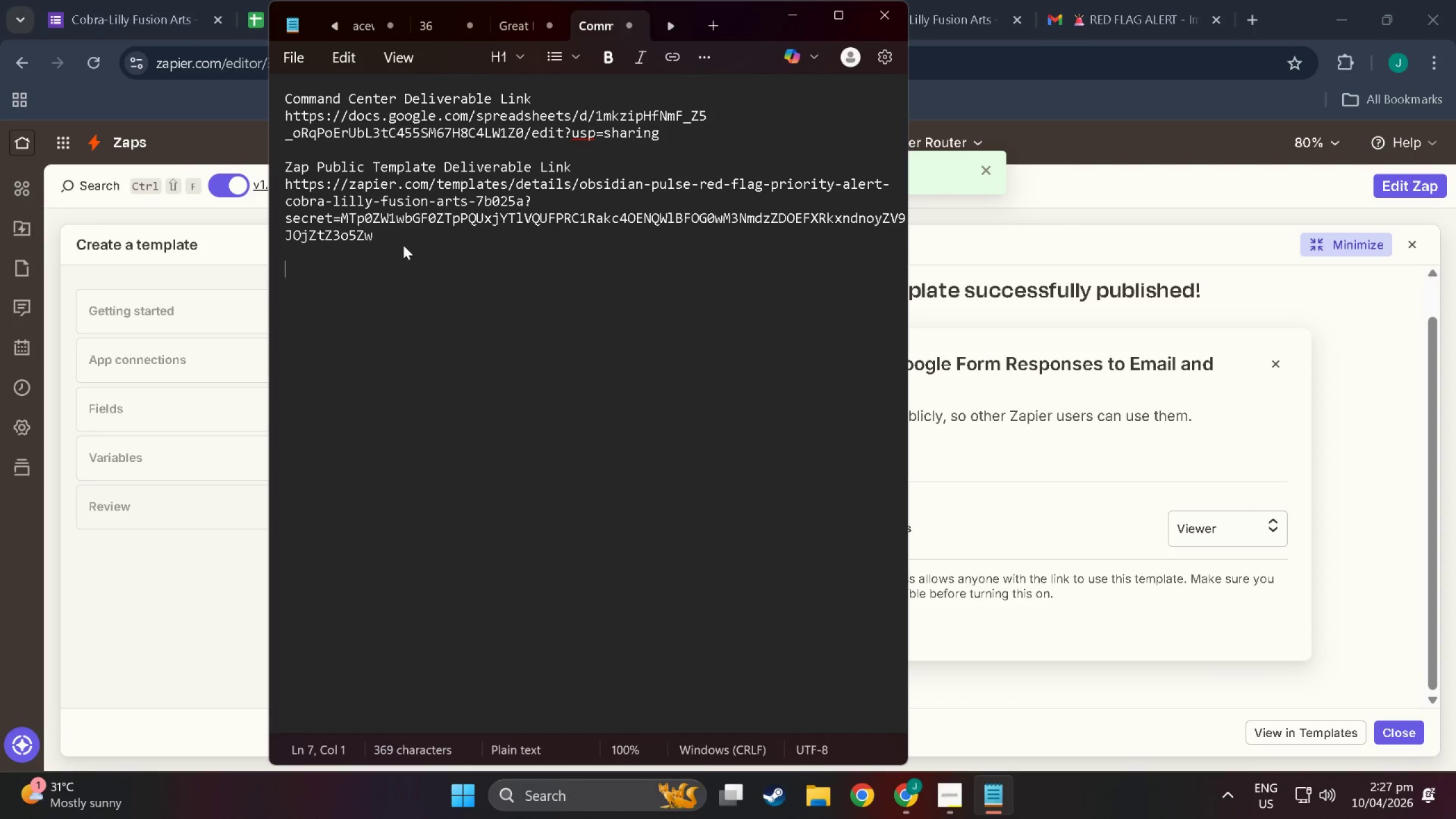 
key(Control+V)
 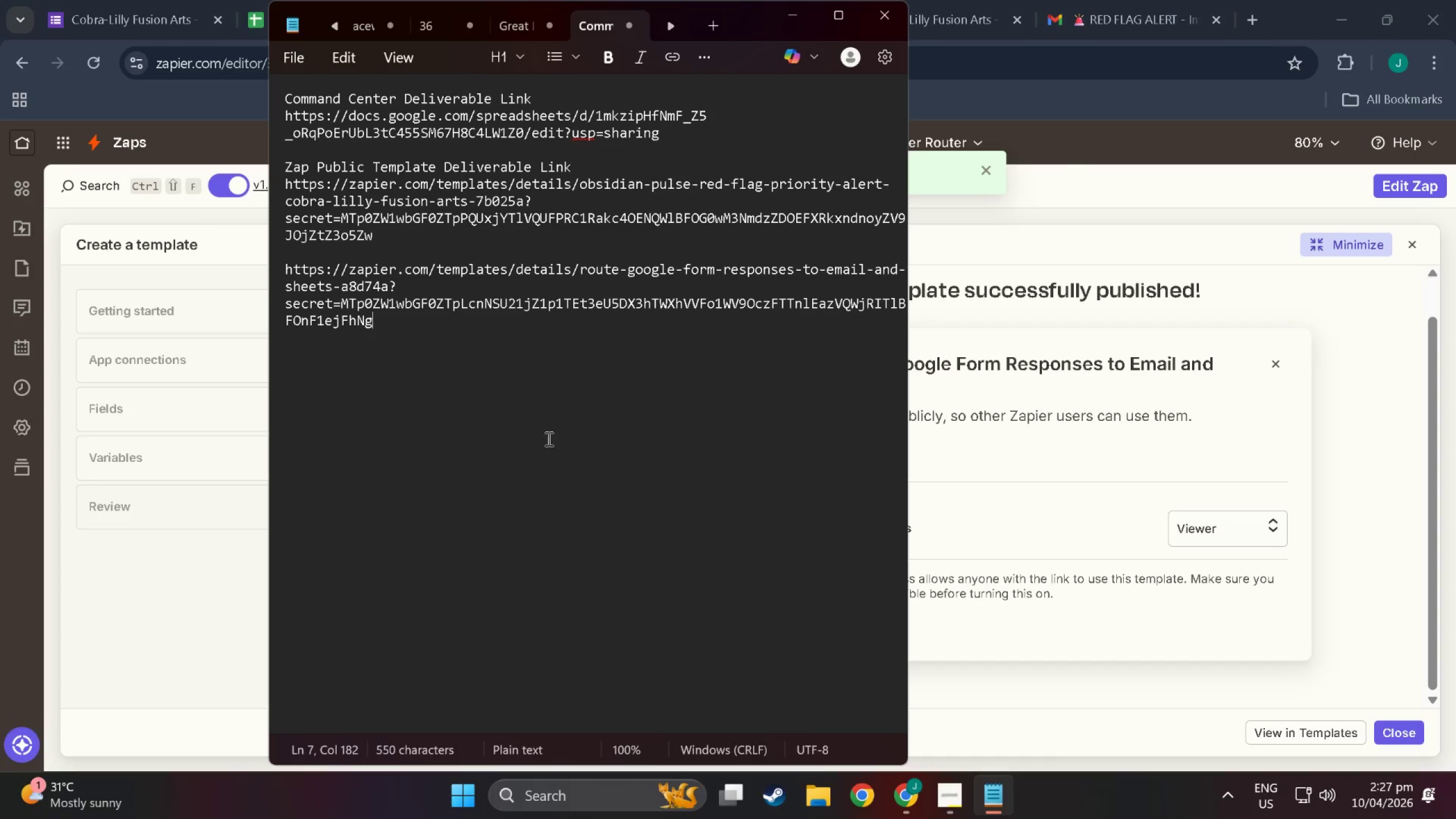 
left_click([543, 434])
 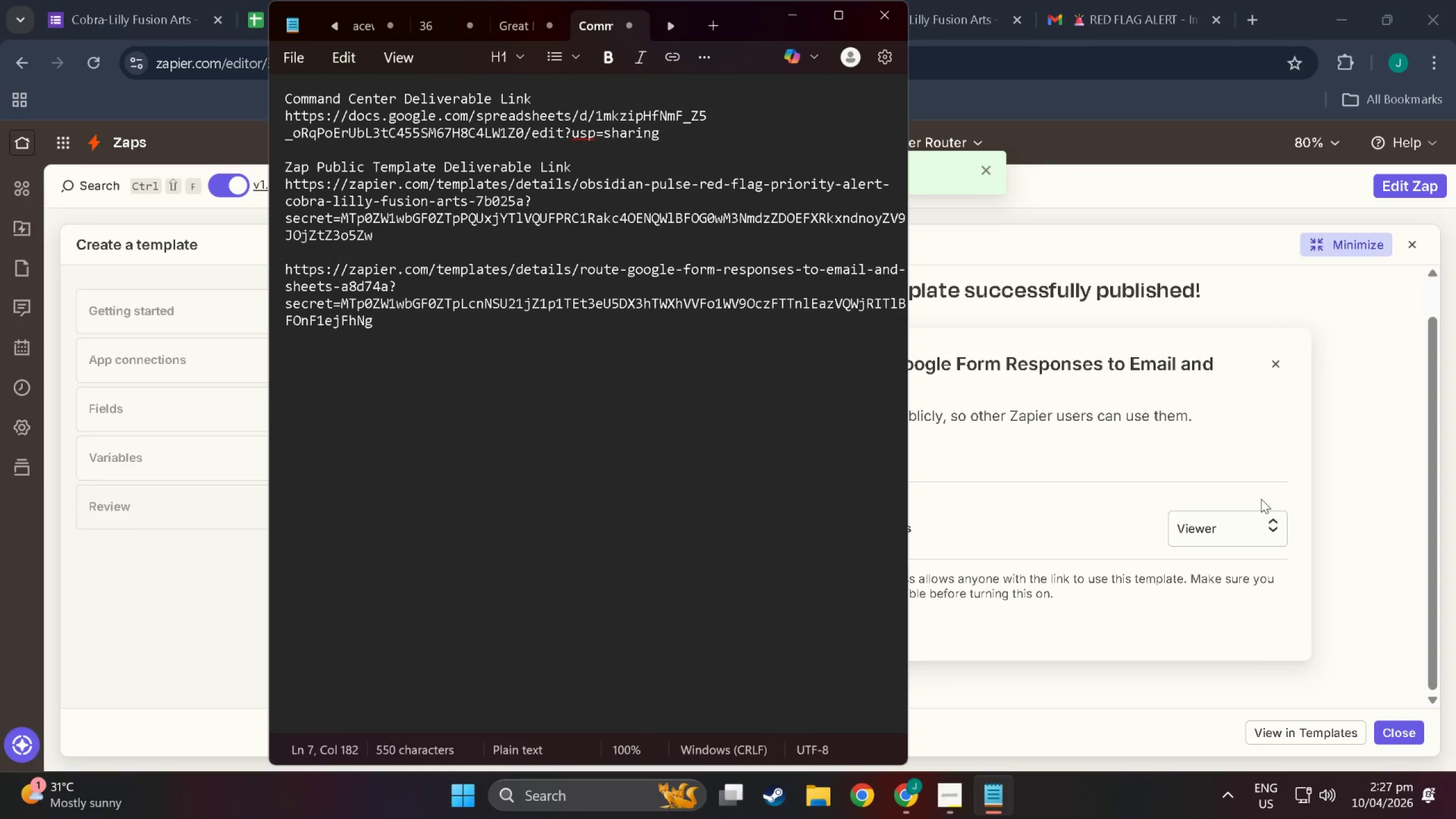 
left_click([1201, 459])
 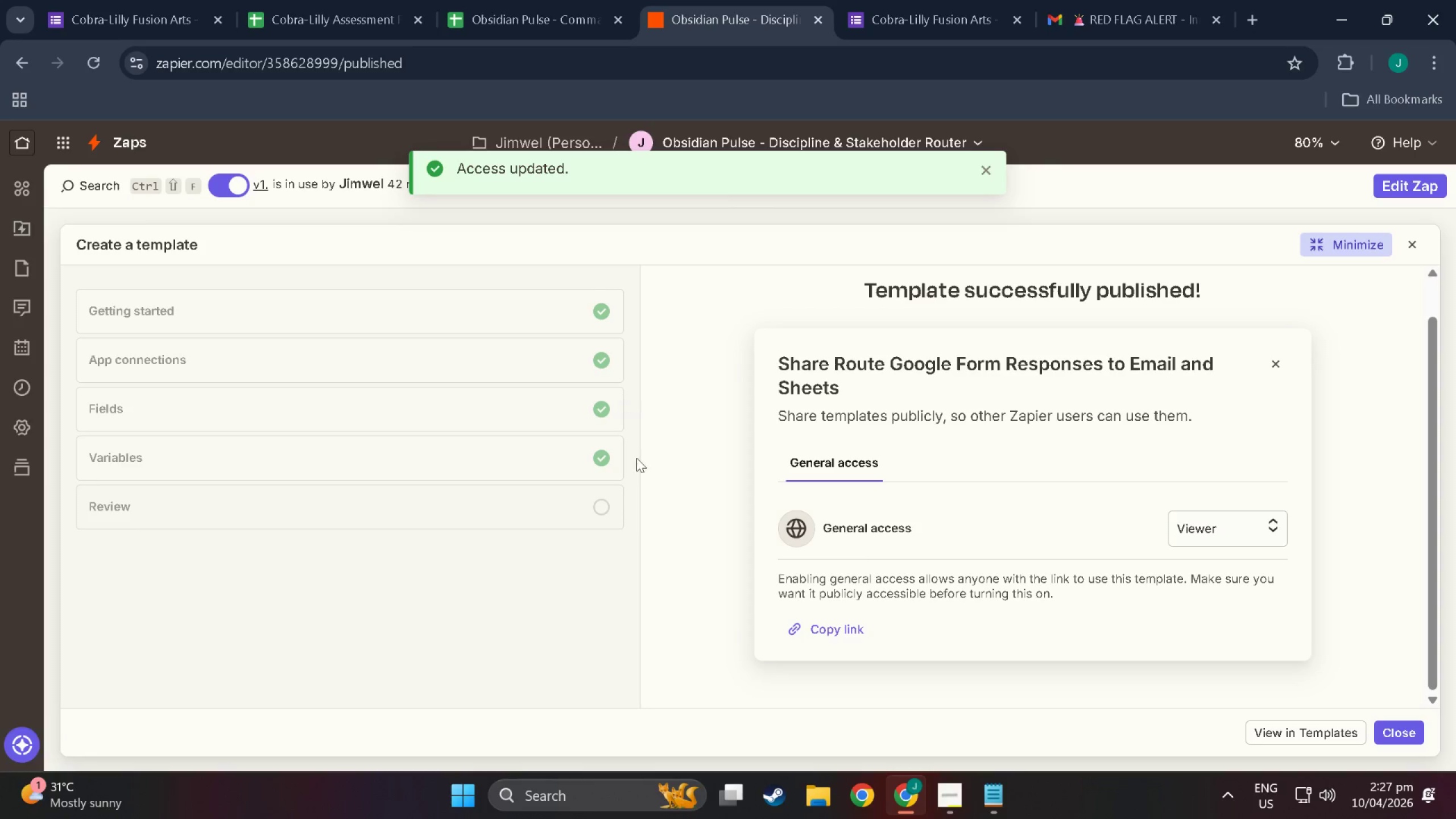 
scroll: coordinate [418, 503], scroll_direction: down, amount: 1.0
 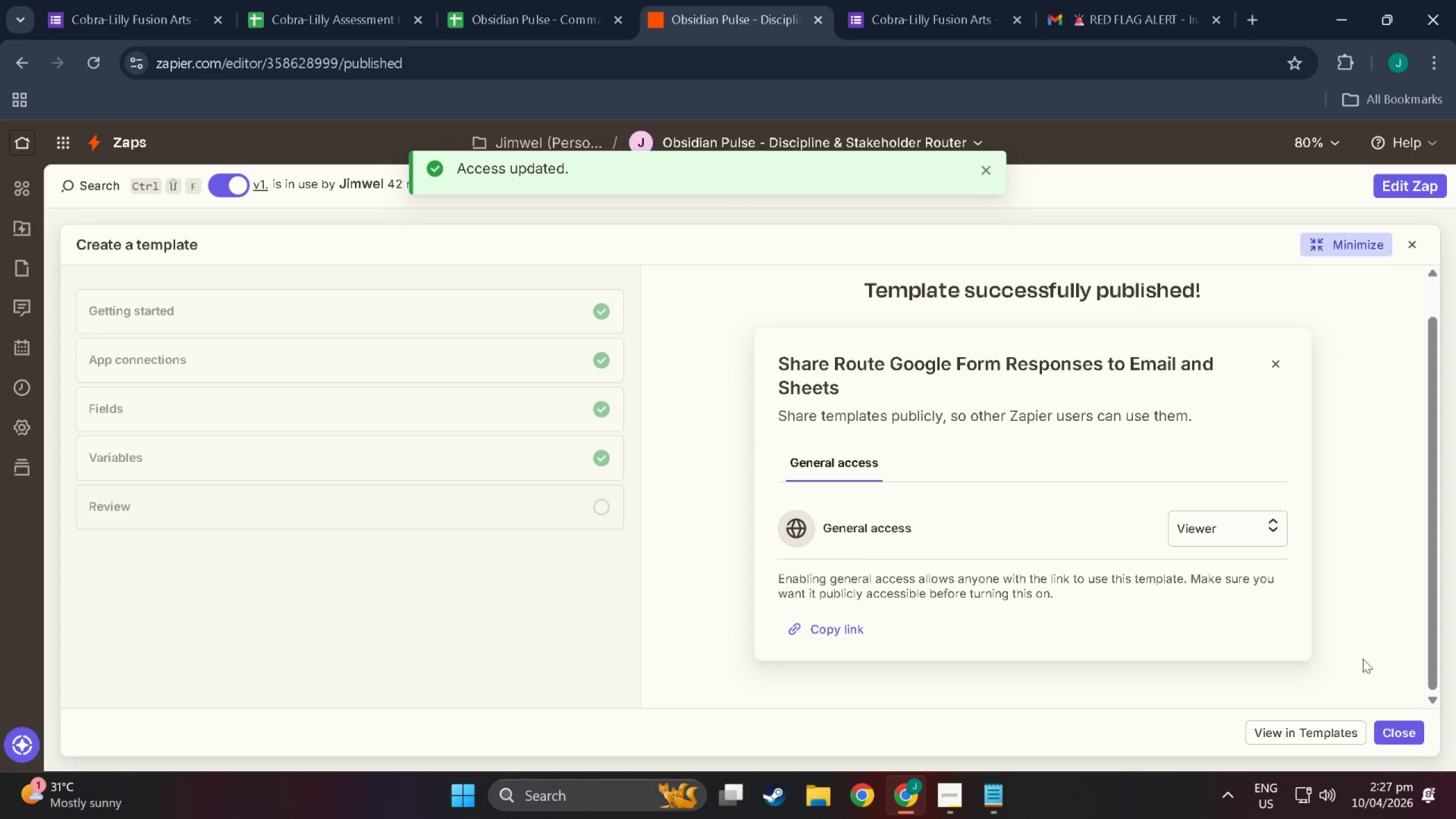 
left_click([1320, 728])
 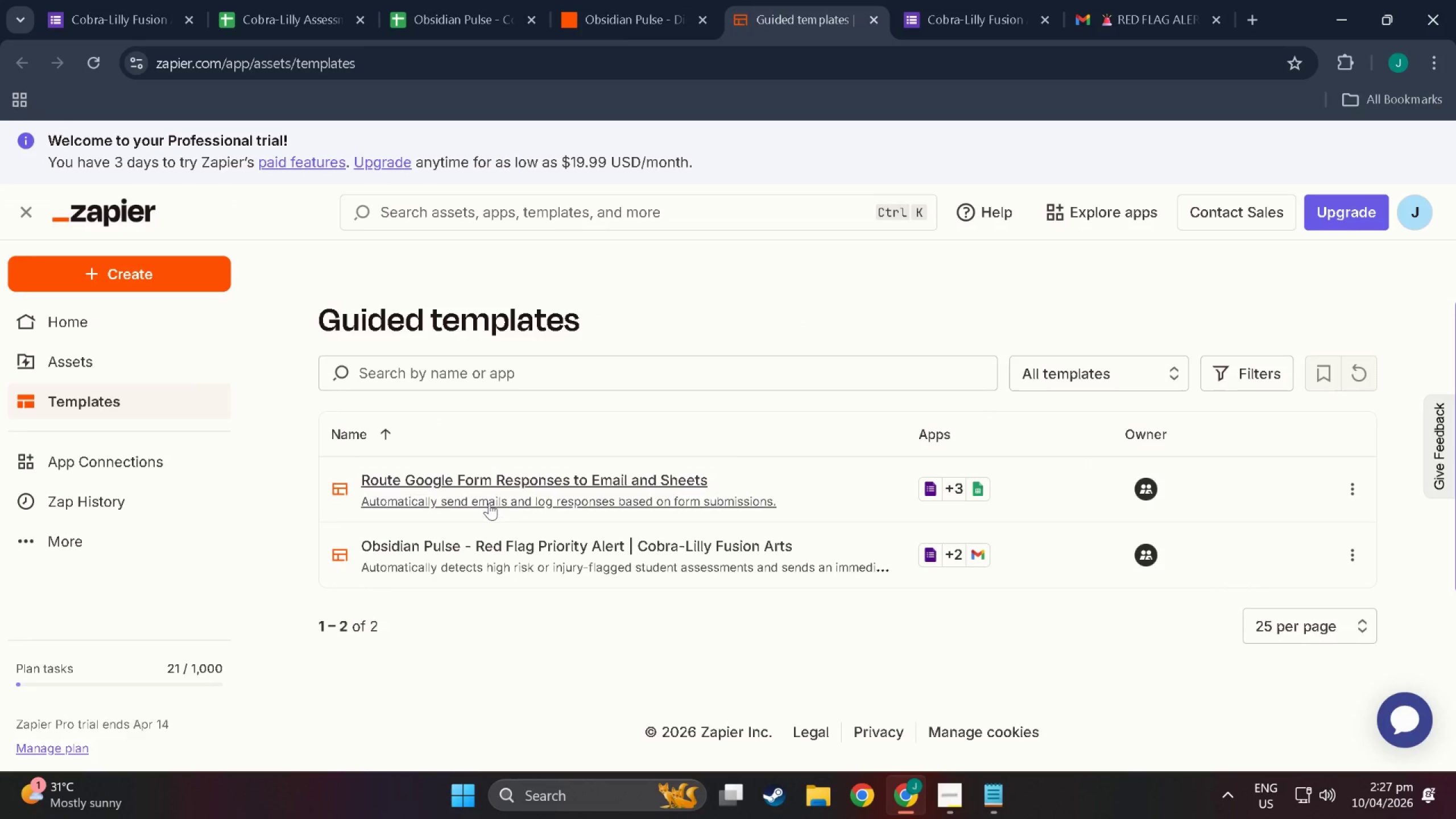 
wait(5.73)
 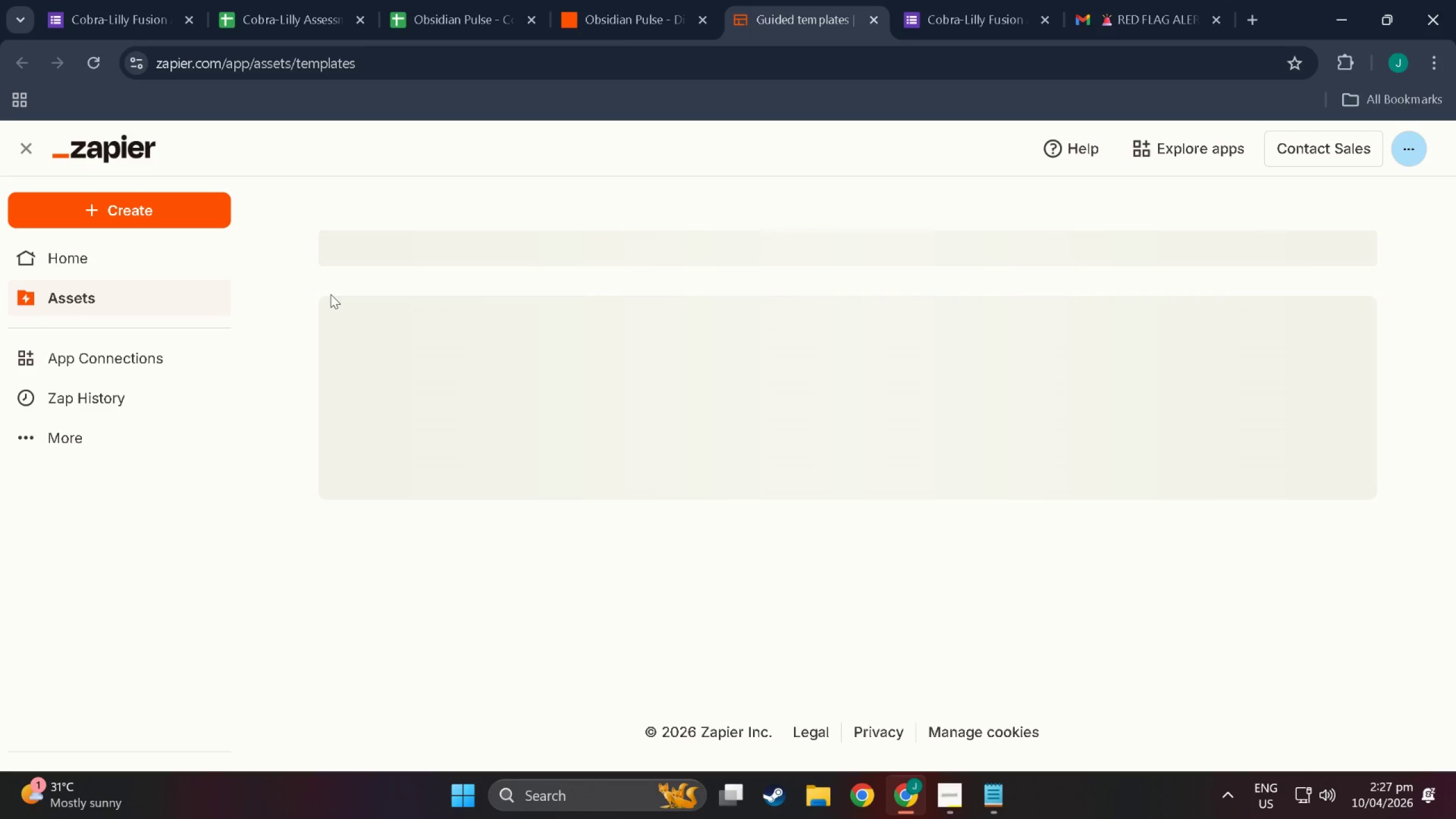 
left_click([1348, 489])
 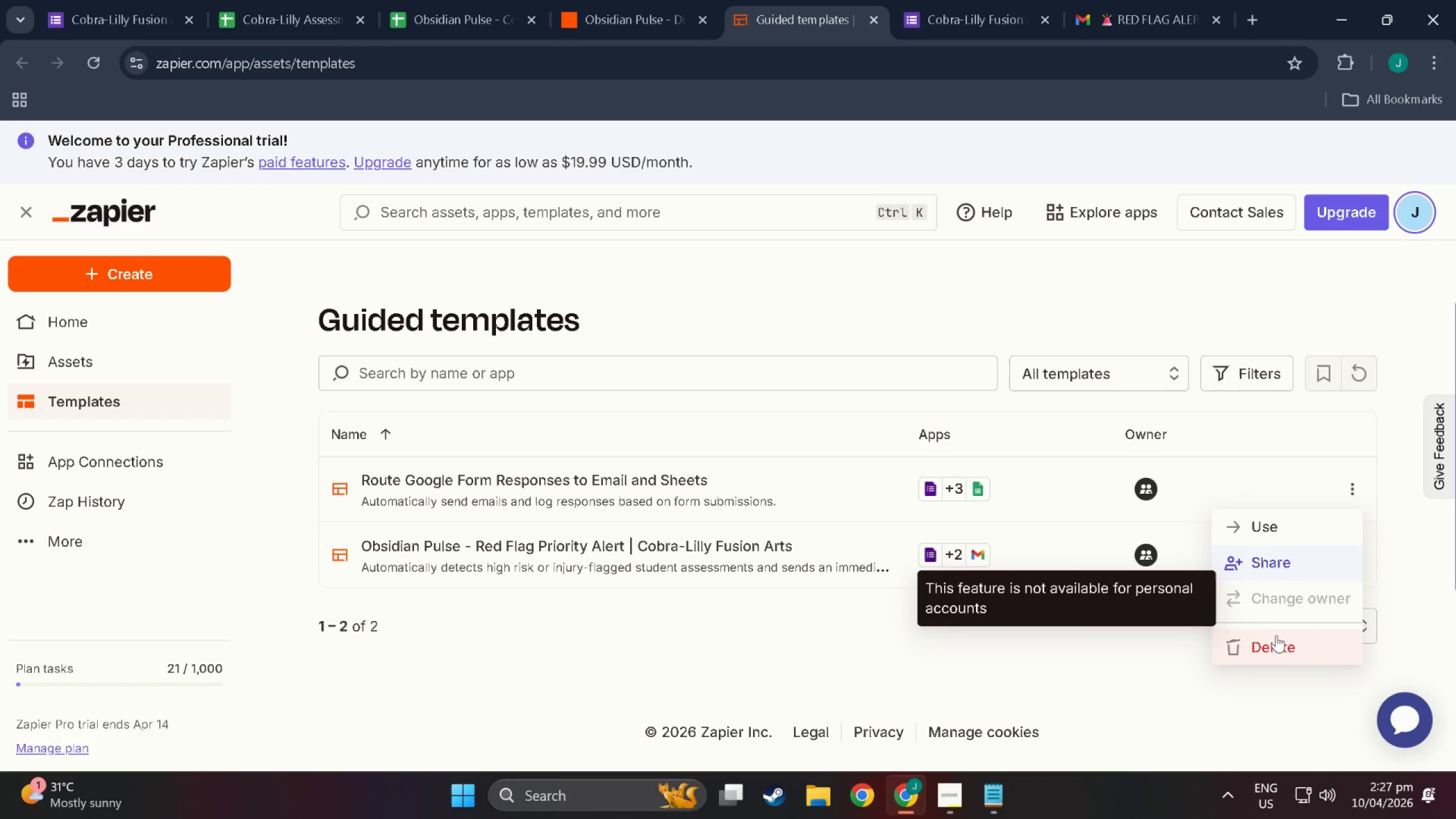 
left_click([1279, 646])
 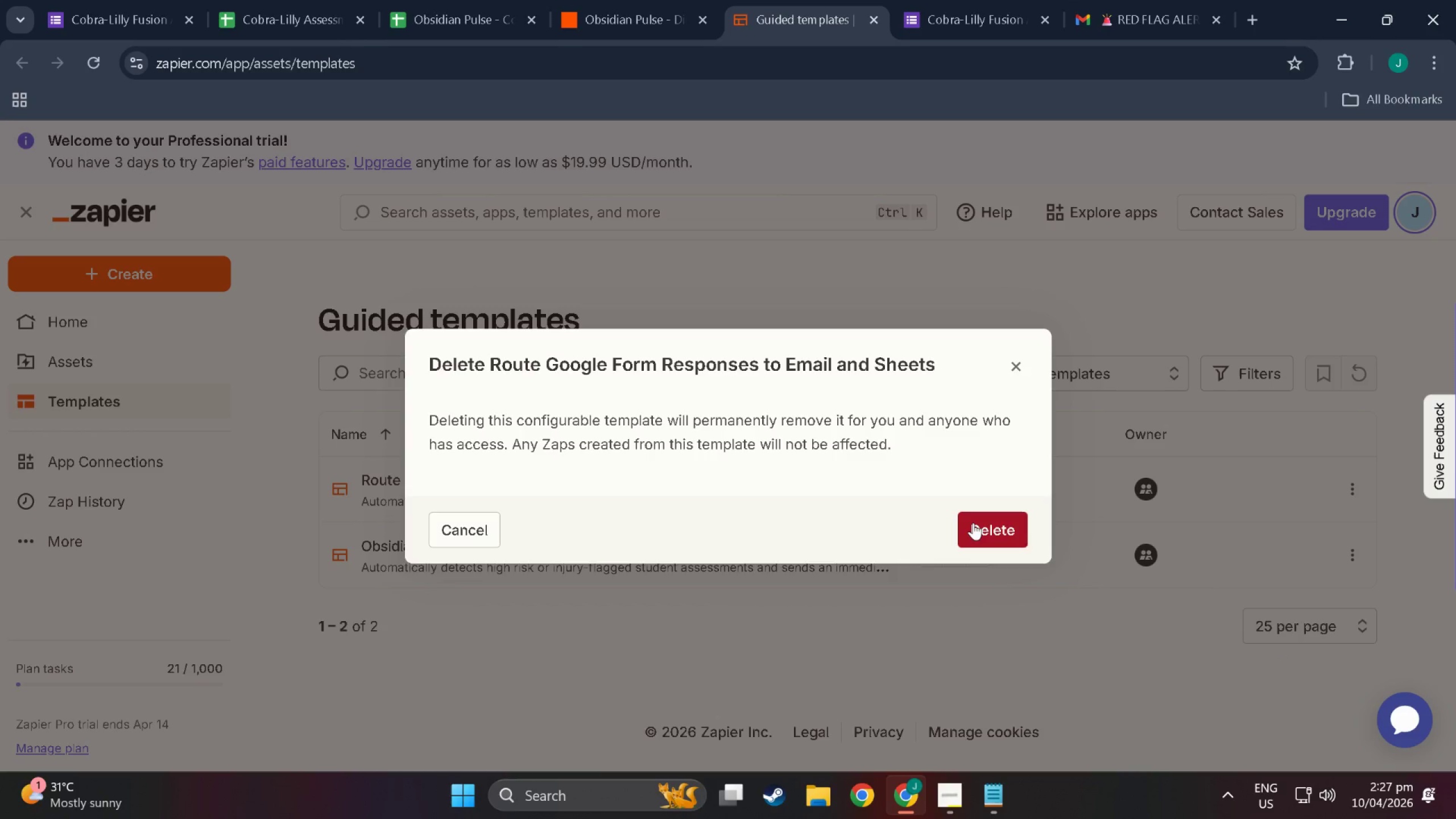 
left_click([978, 523])
 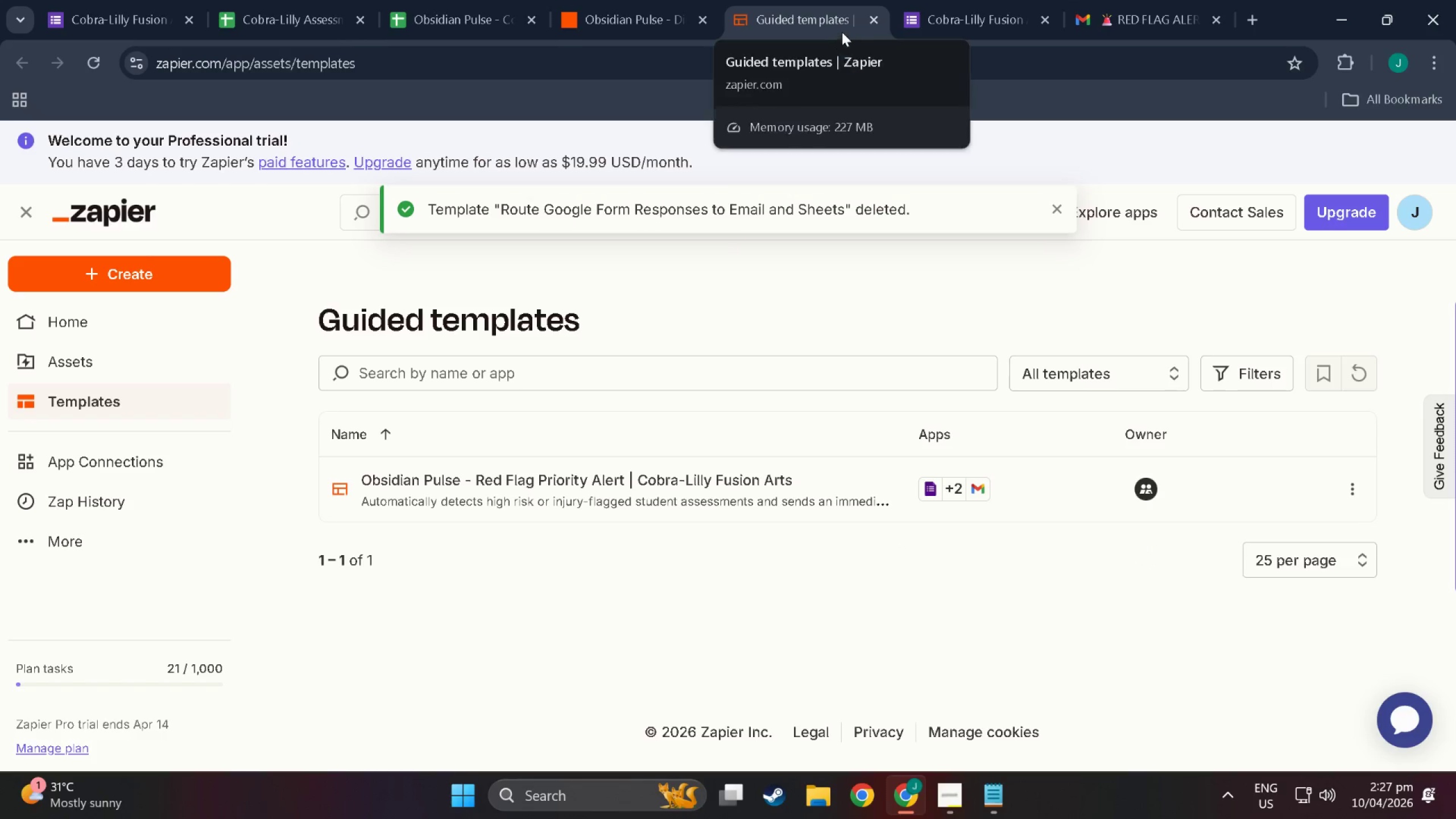 
wait(8.07)
 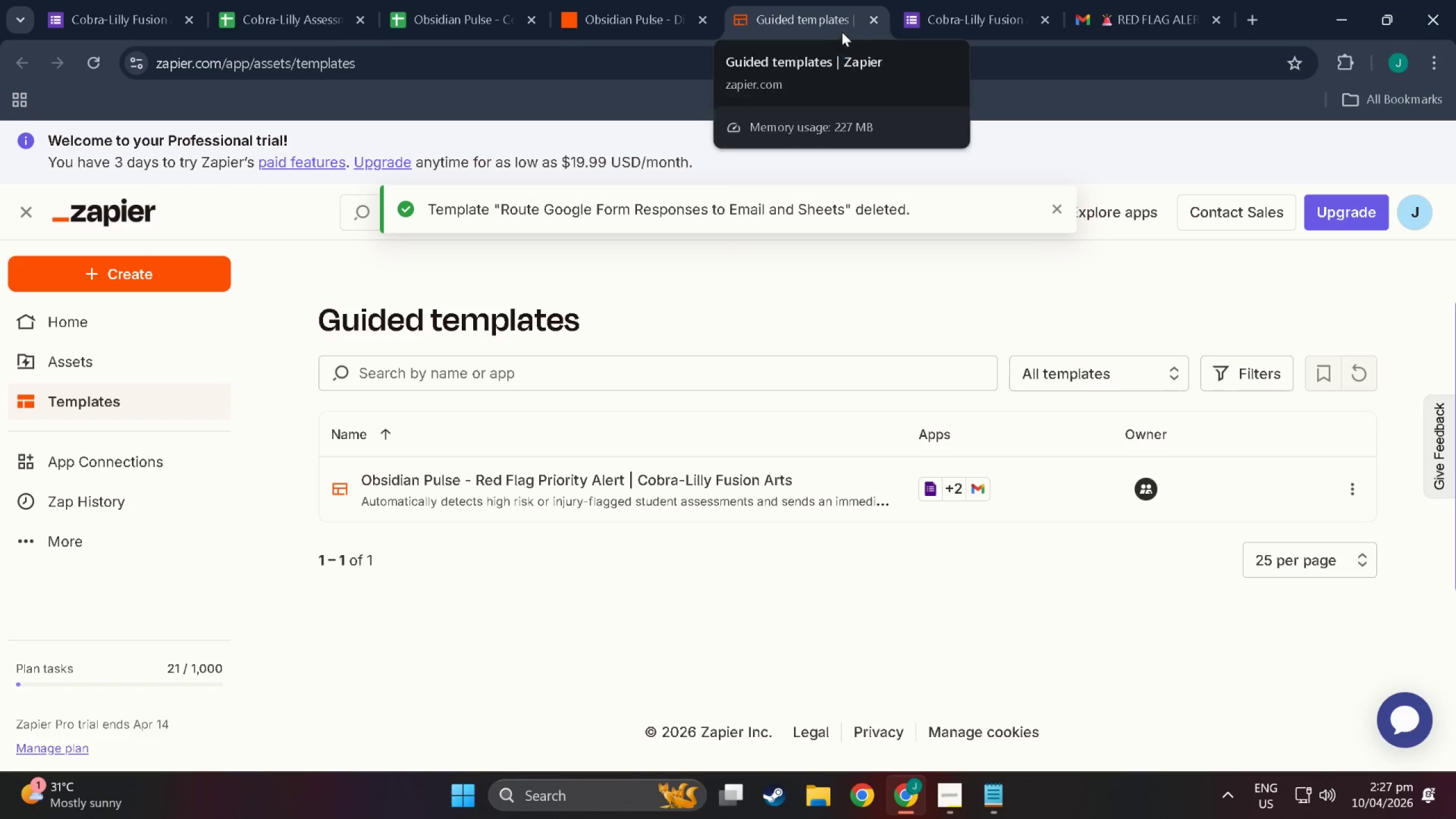 
left_click([107, 63])
 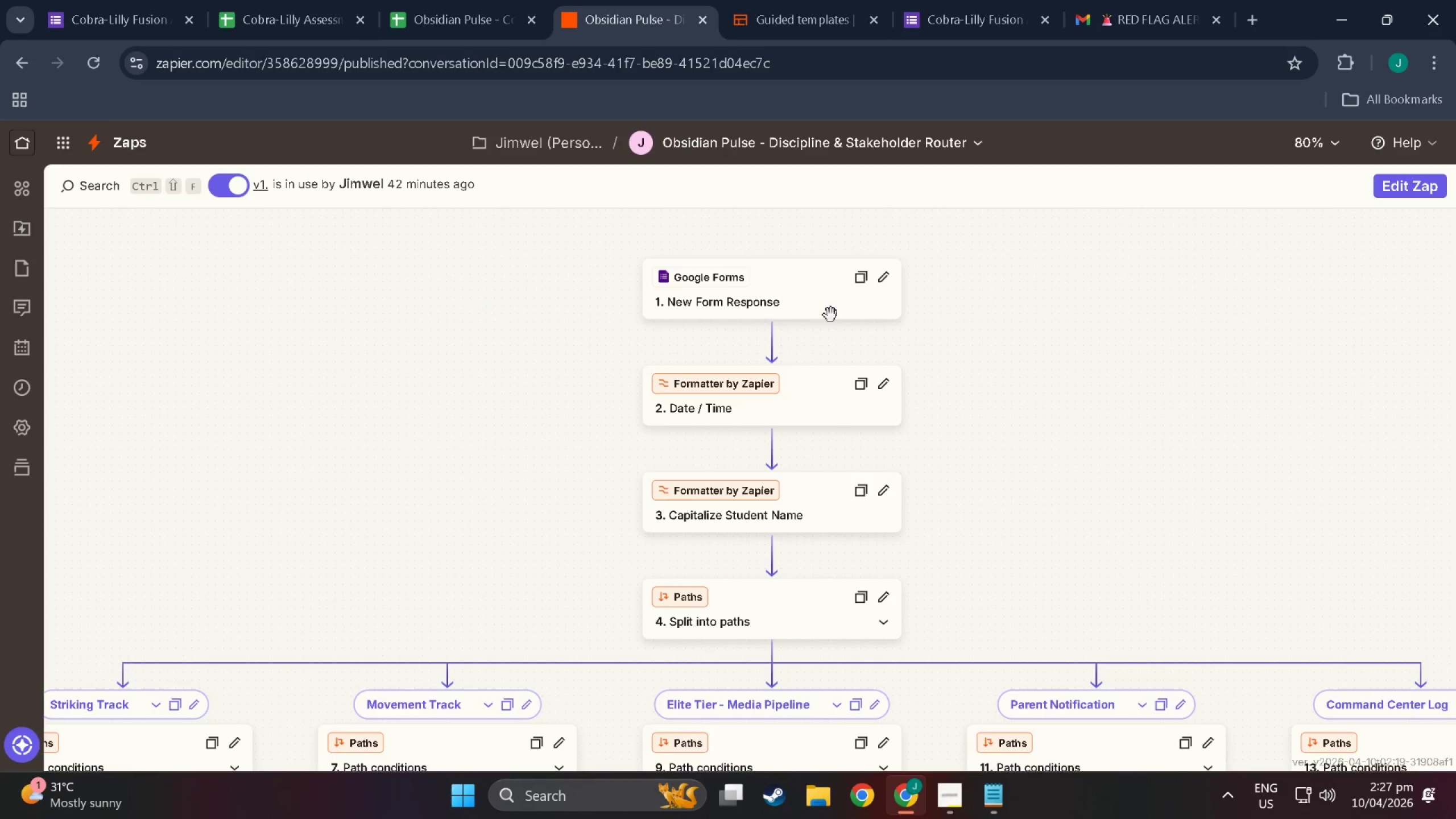 
left_click([962, 146])
 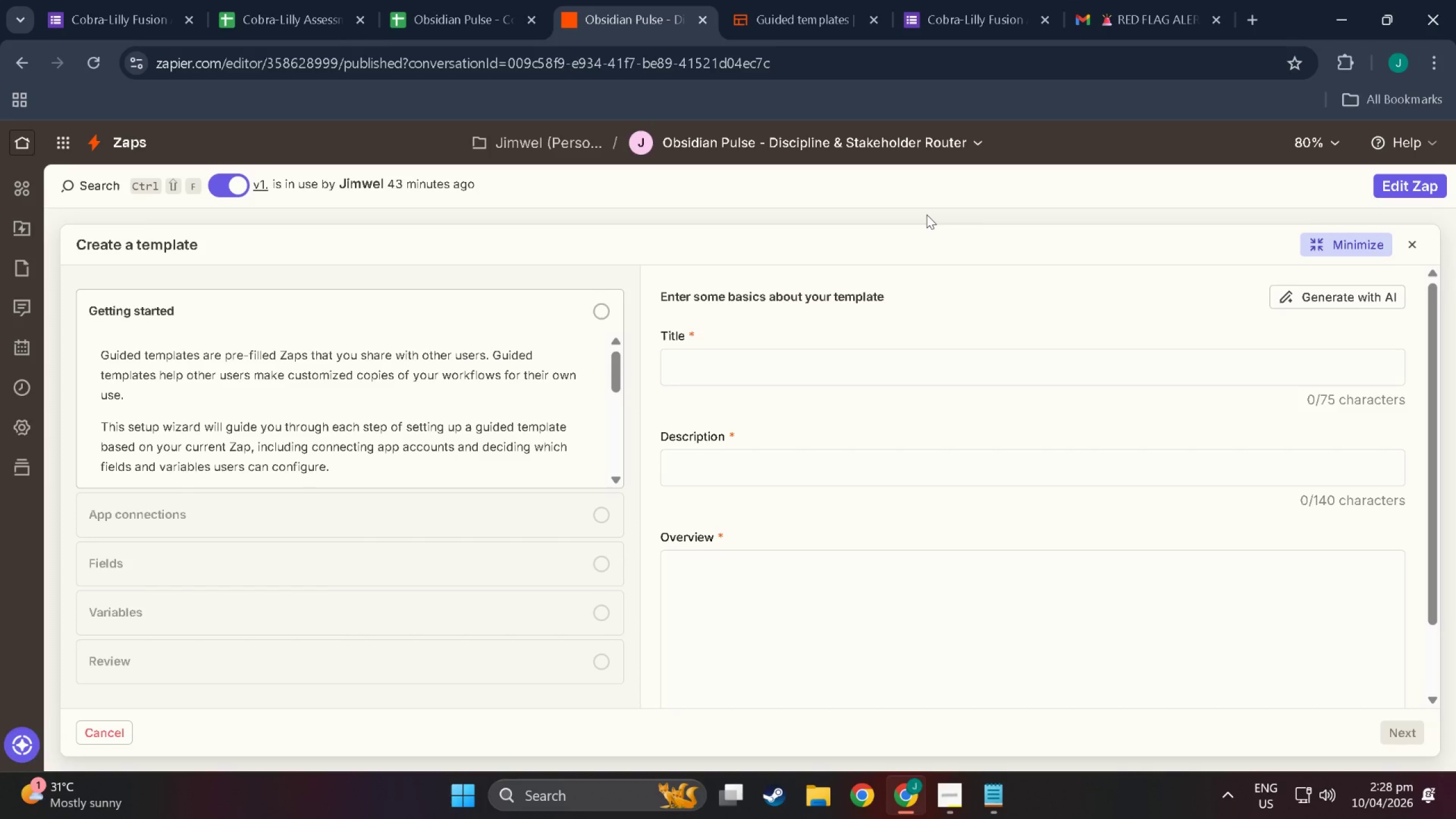 
wait(42.88)
 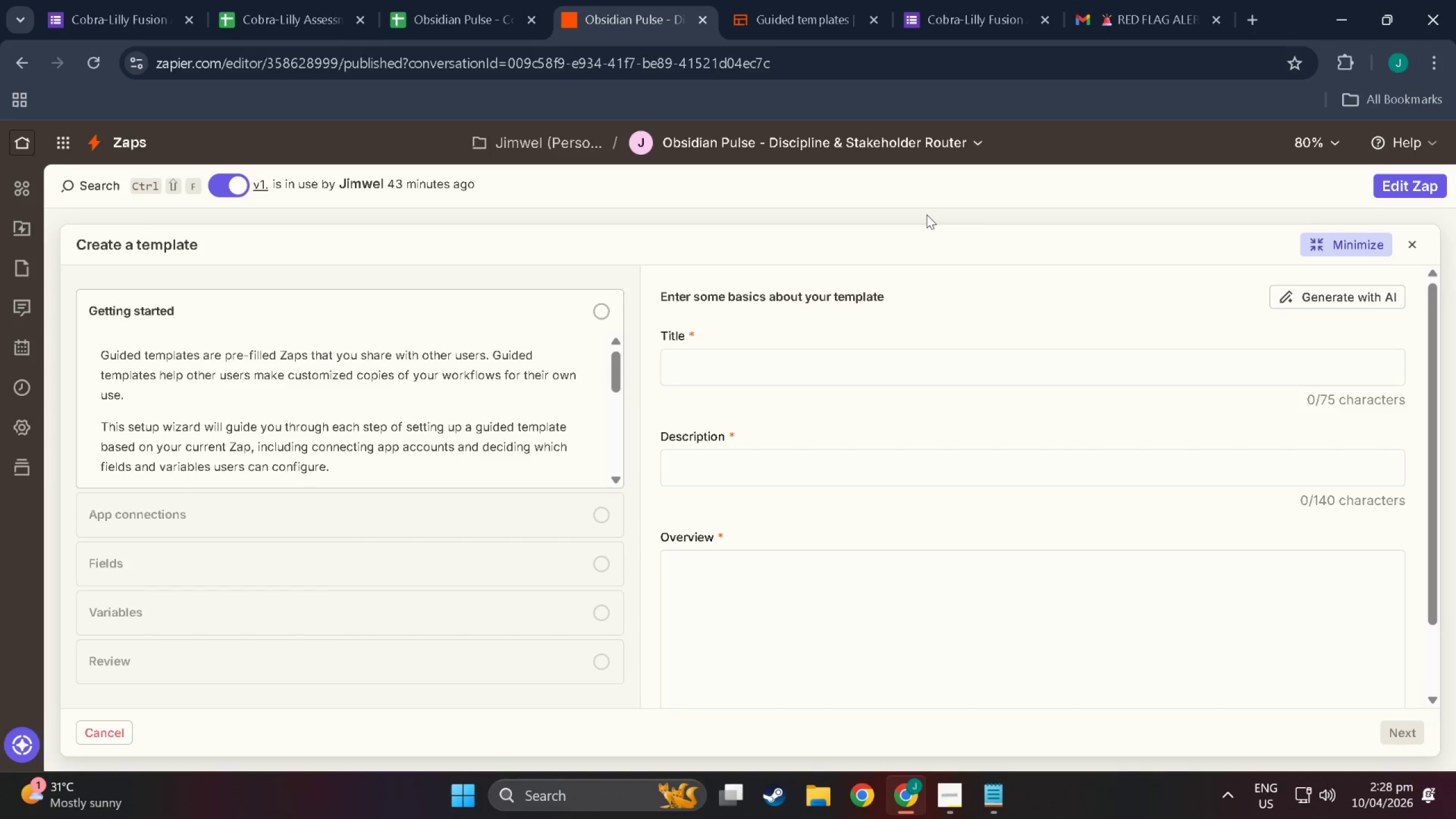 
double_click([775, 373])
 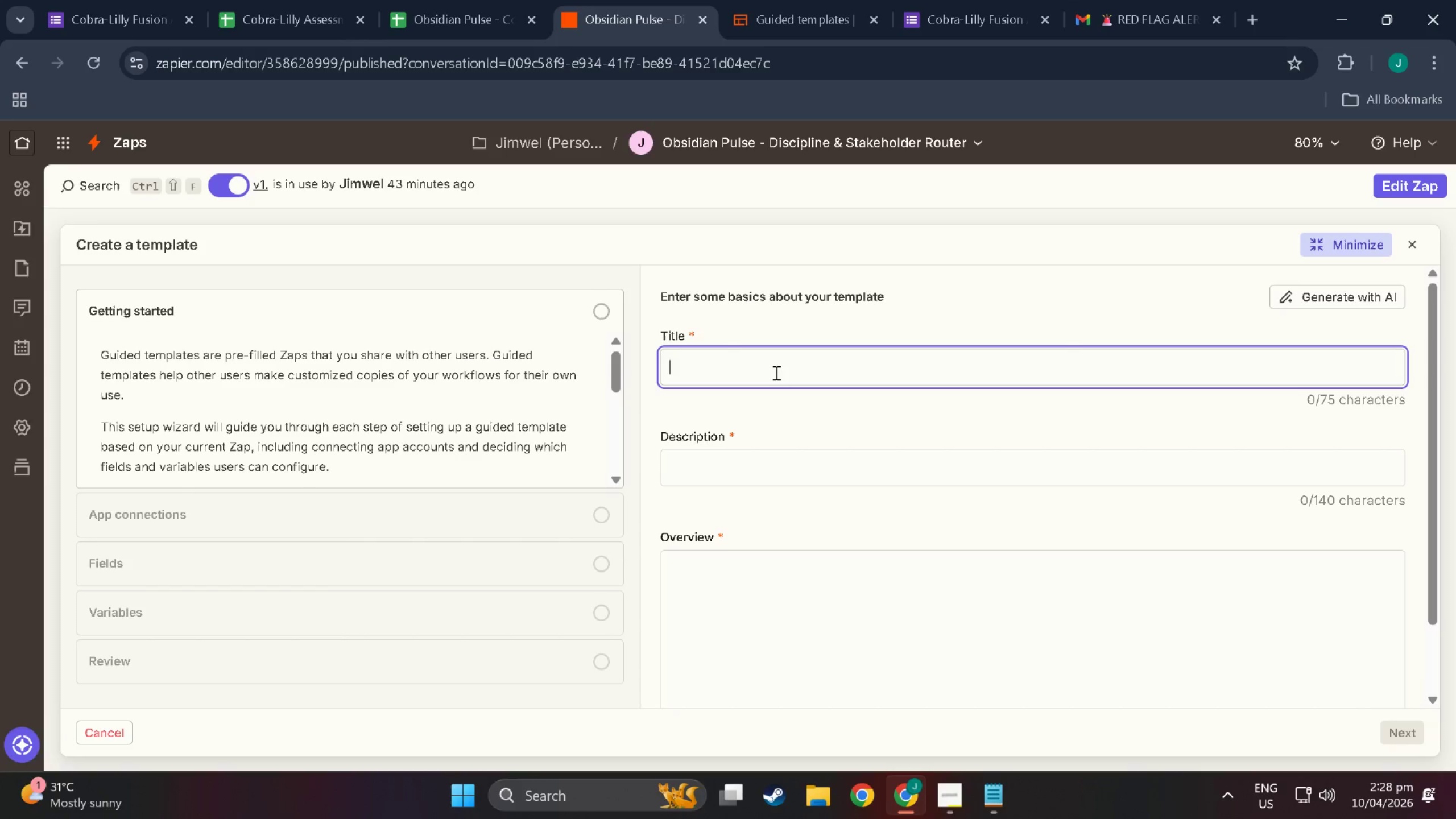 
type(Obis)
key(Backspace)
key(Backspace)
type(sidian Pulse - Disciplinmm)
key(Backspace)
key(Backspace)
type(e & Stake H)
key(Backspace)
key(Backspace)
type(holder ROu)
key(Backspace)
key(Backspace)
type(outer })
key(Backspace)
type(||)
key(Backspace)
type( Cobra-Lilly)
 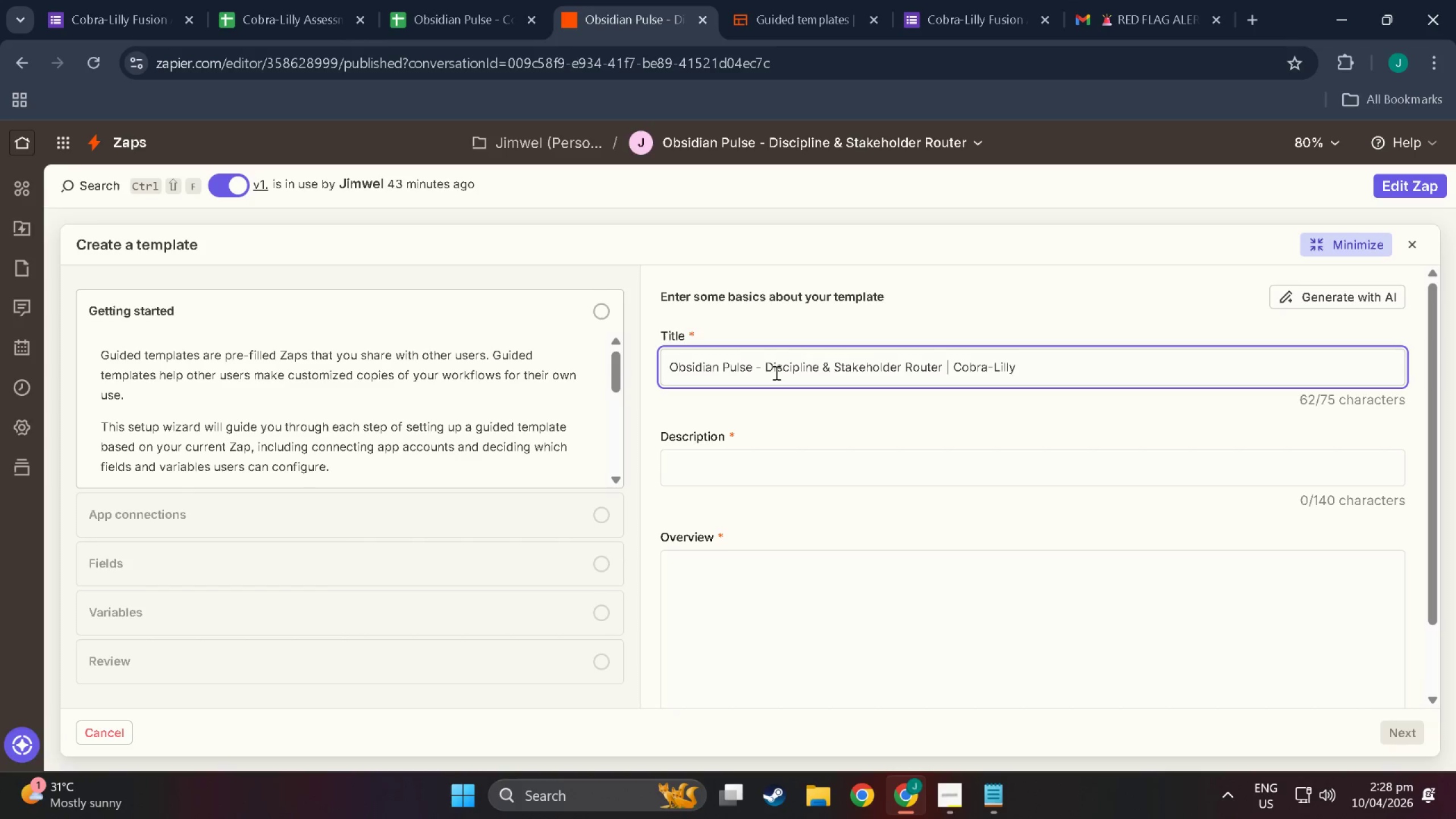 
type( Fi)
key(Backspace)
type(usion Arts)
 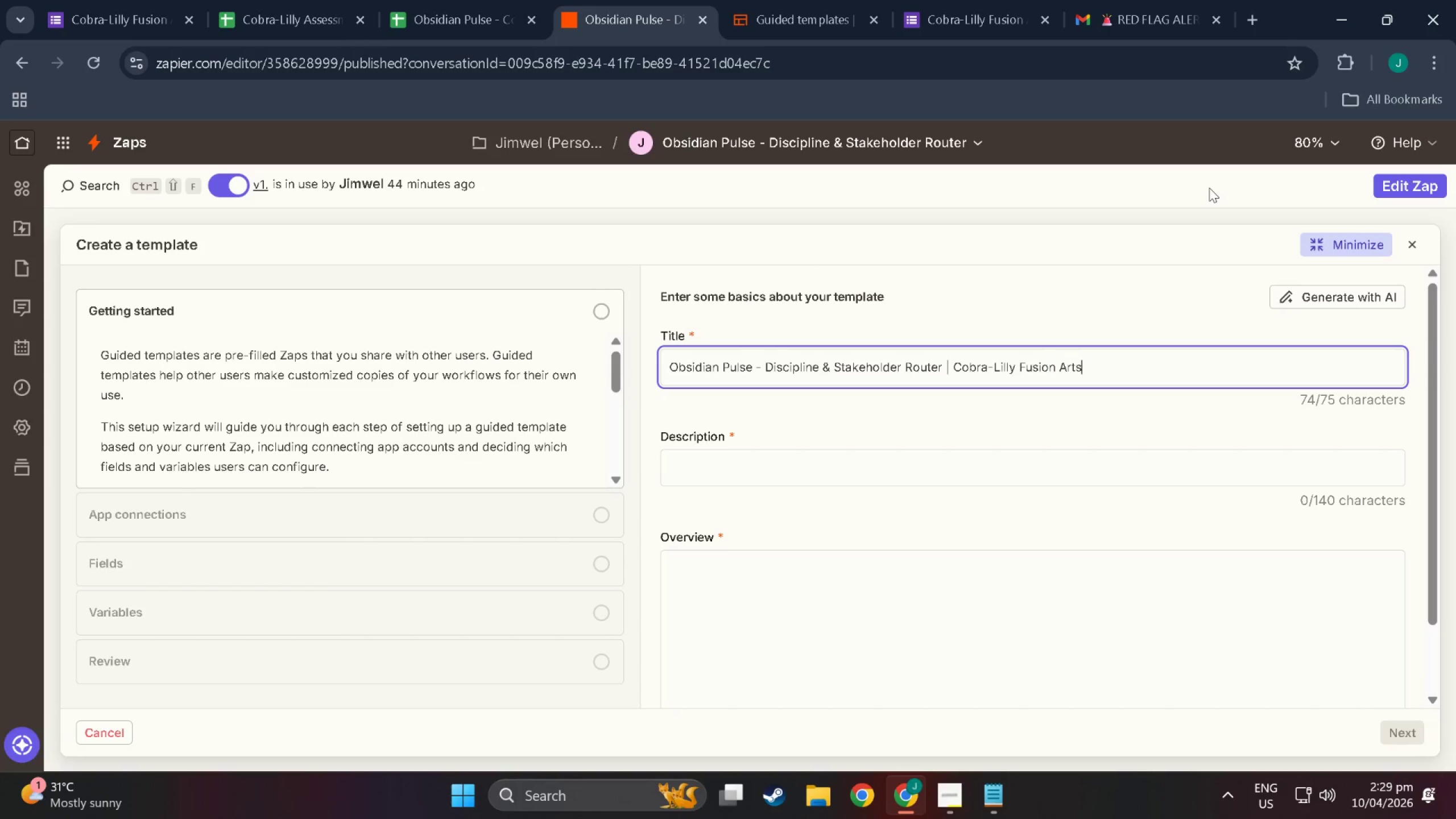 
wait(21.92)
 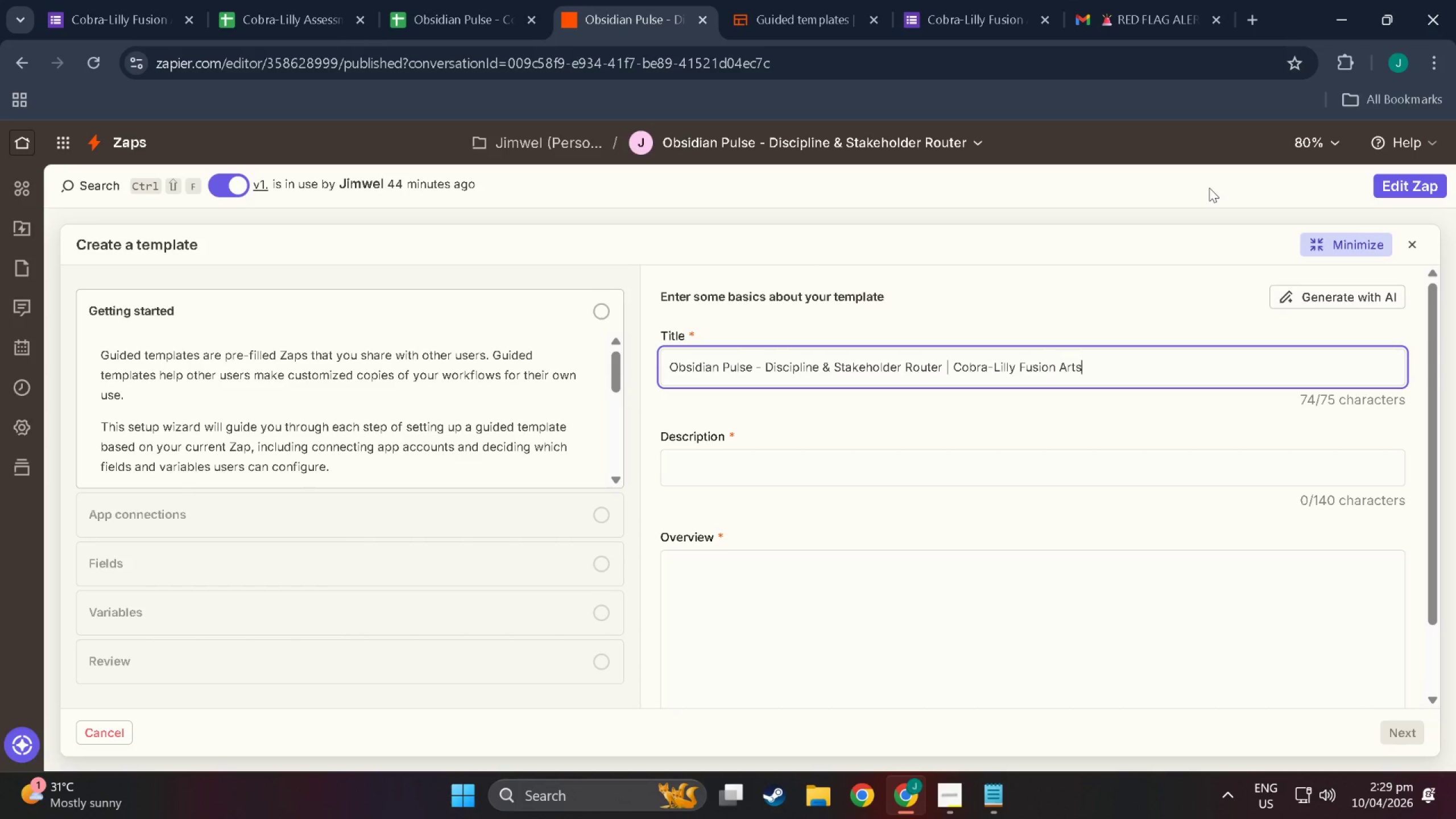 
left_click([800, 460])
 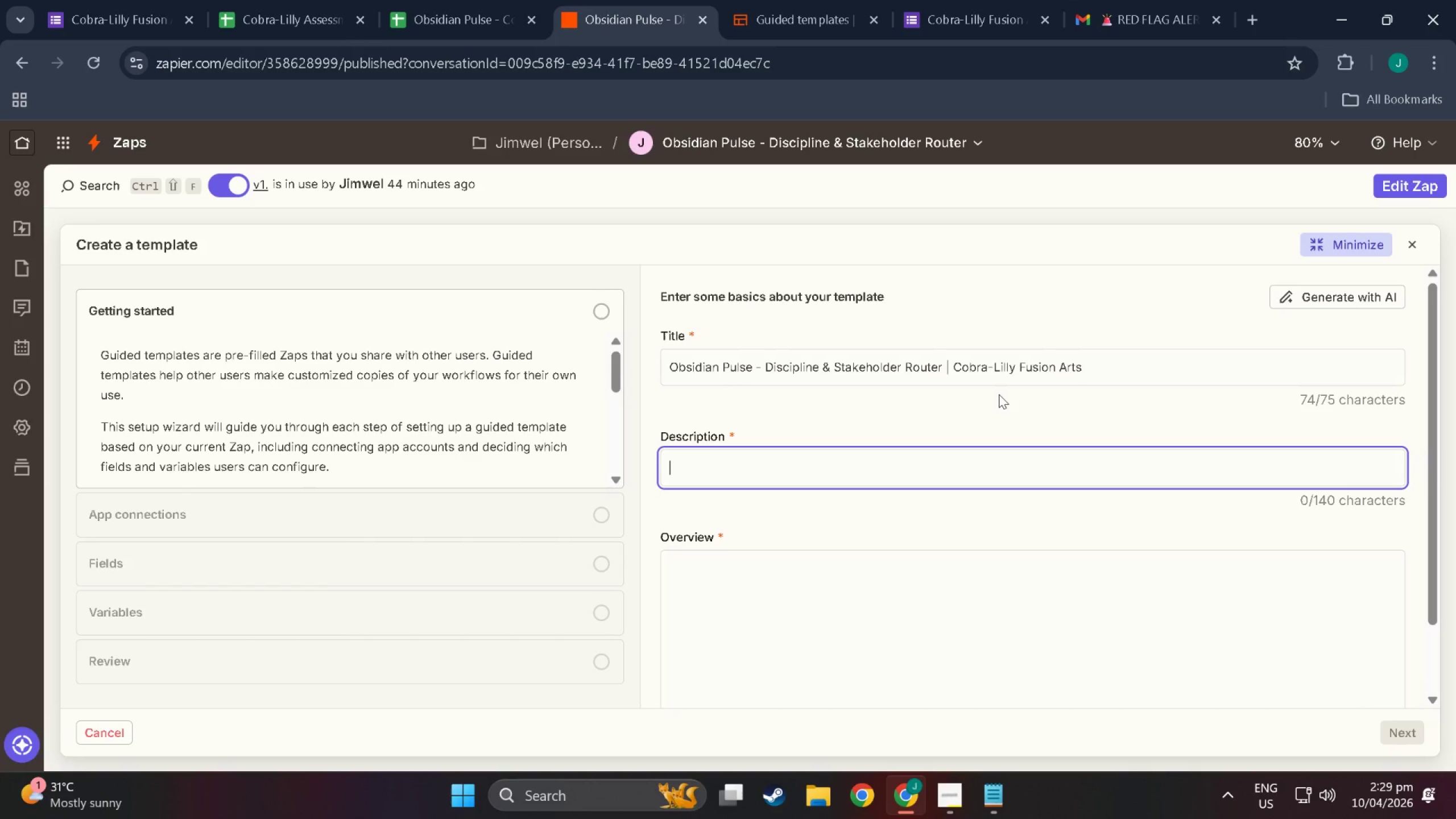 
wait(7.29)
 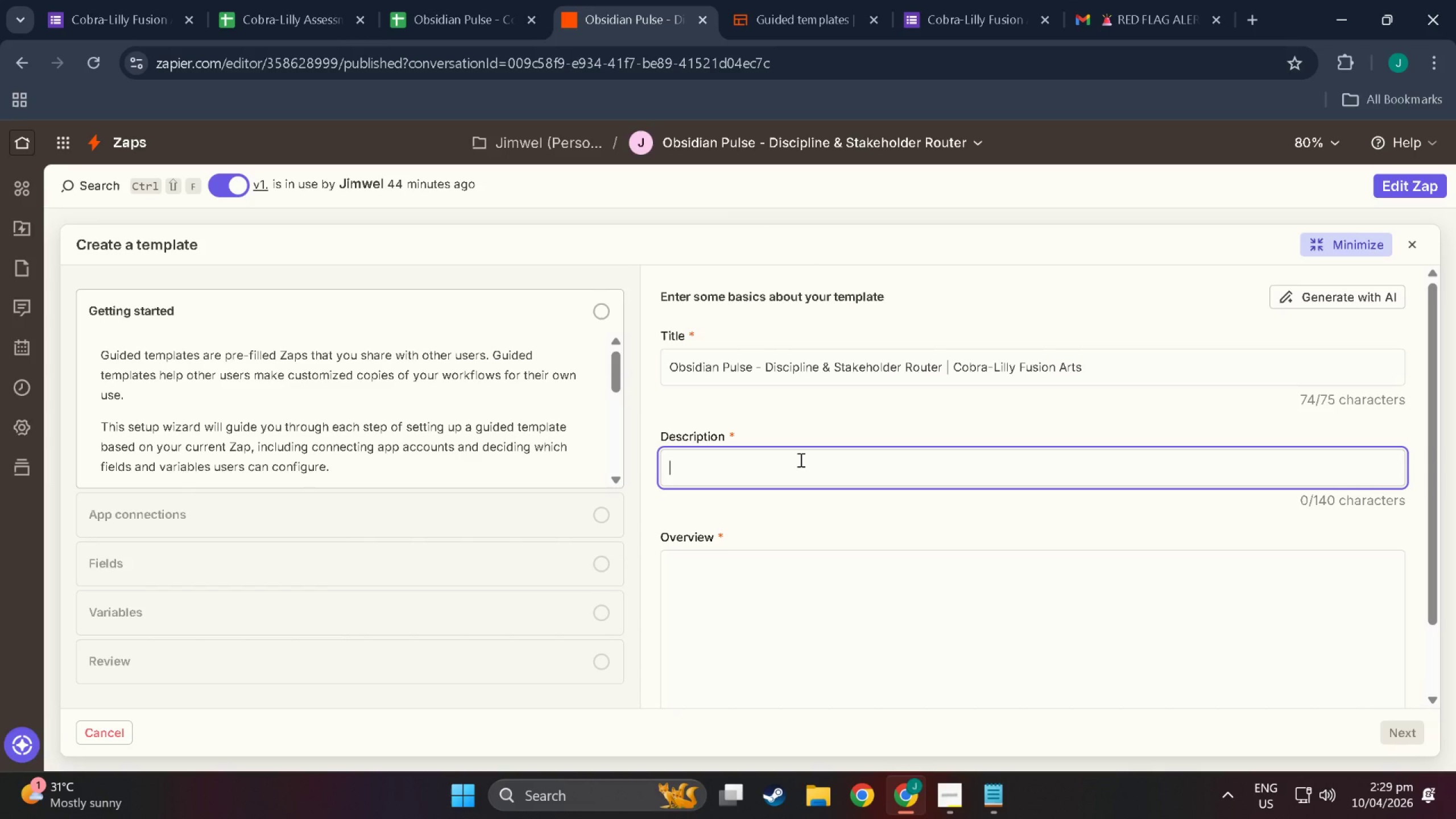 
type(Routes a)
key(Backspace)
type(student assessment responses from Hoo)
key(Backspace)
key(Backspace)
key(Backspace)
type(Gool)
key(Backspace)
type(gle Forms into discipline- )
key(Backspace)
type(specific nm)
key(Backspace)
type(otifications )
key(Backspace)
type(, parent)
 